 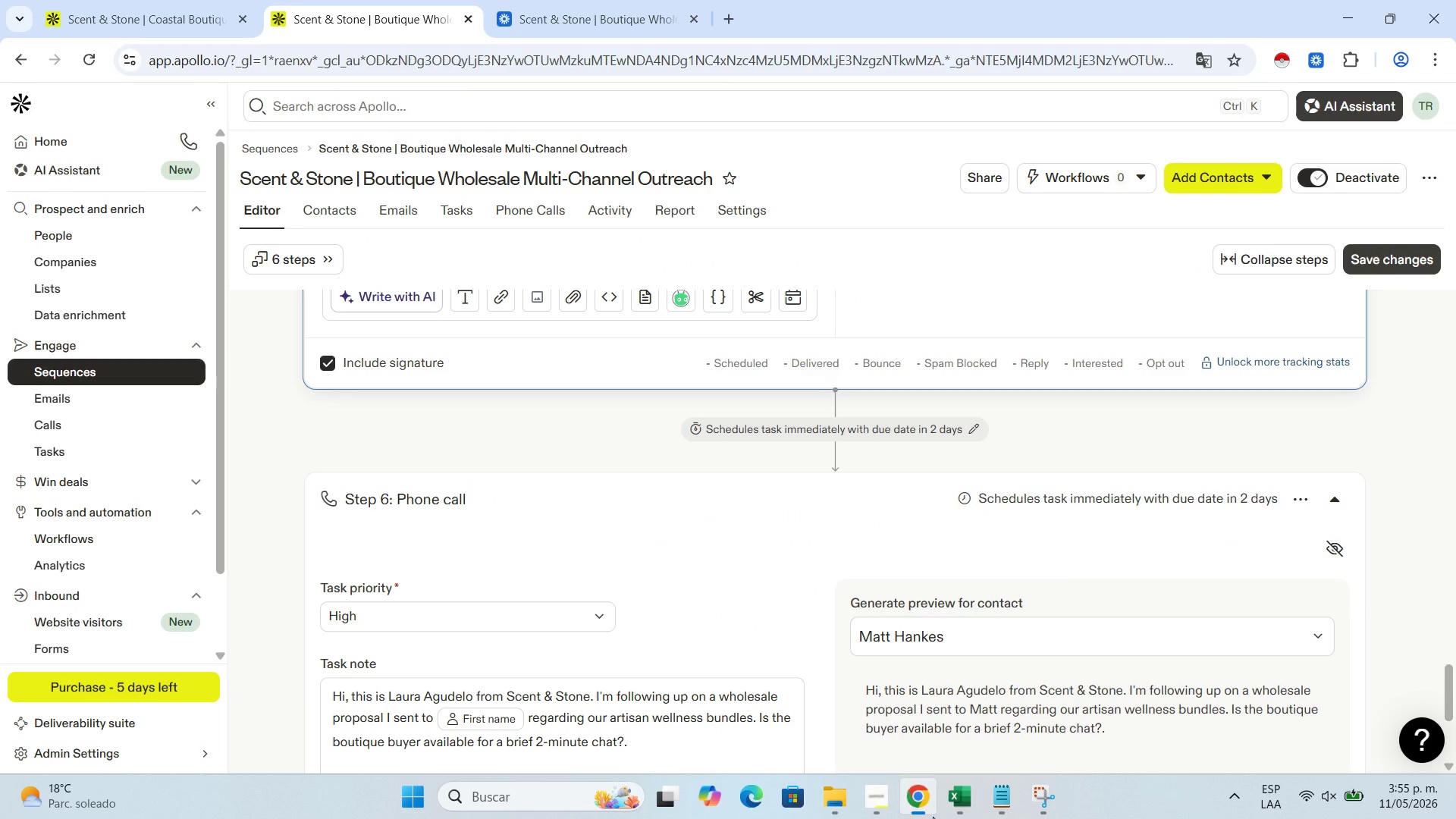 
scroll: coordinate [725, 507], scroll_direction: down, amount: 3.0
 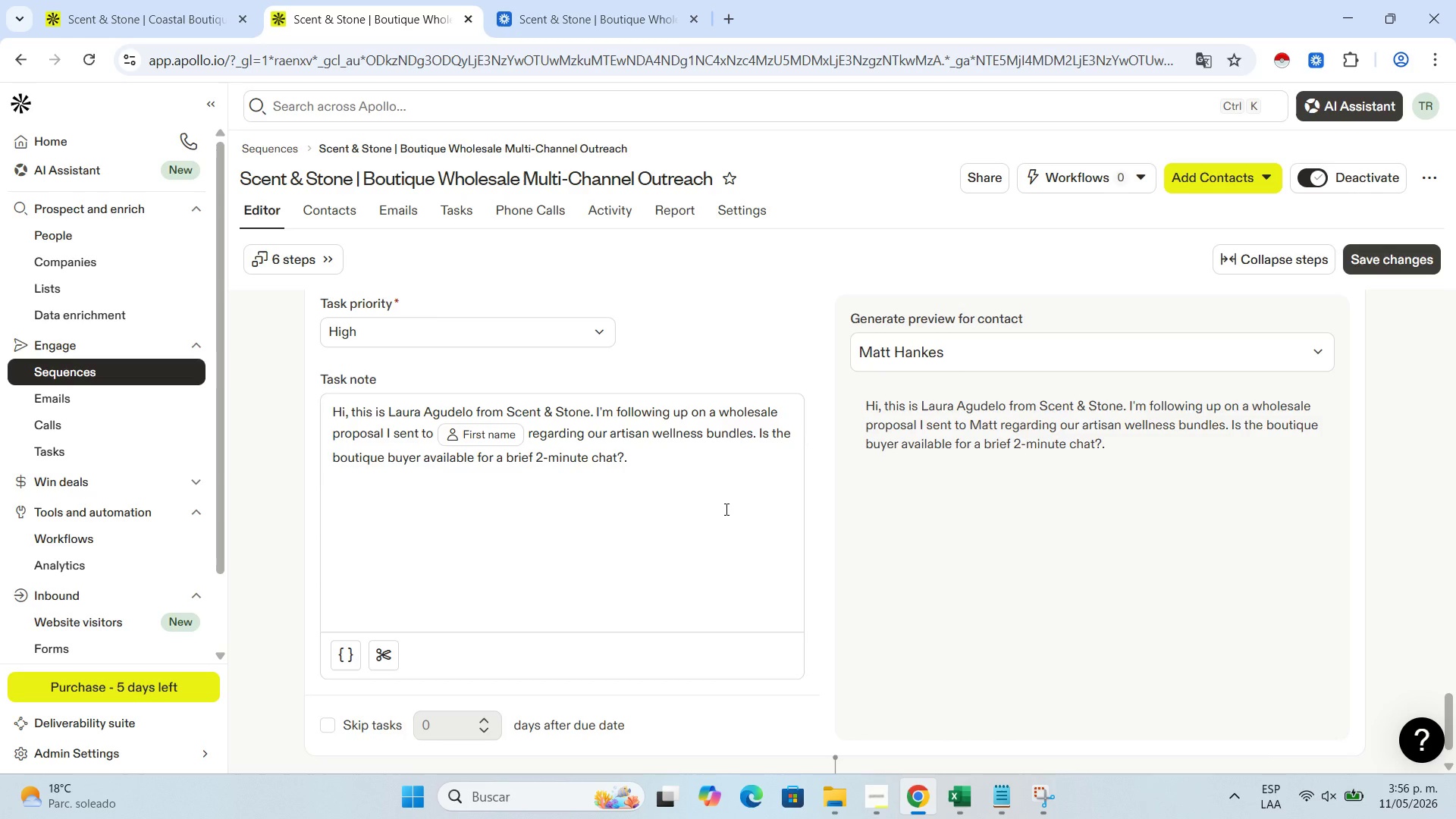 
wait(78.35)
 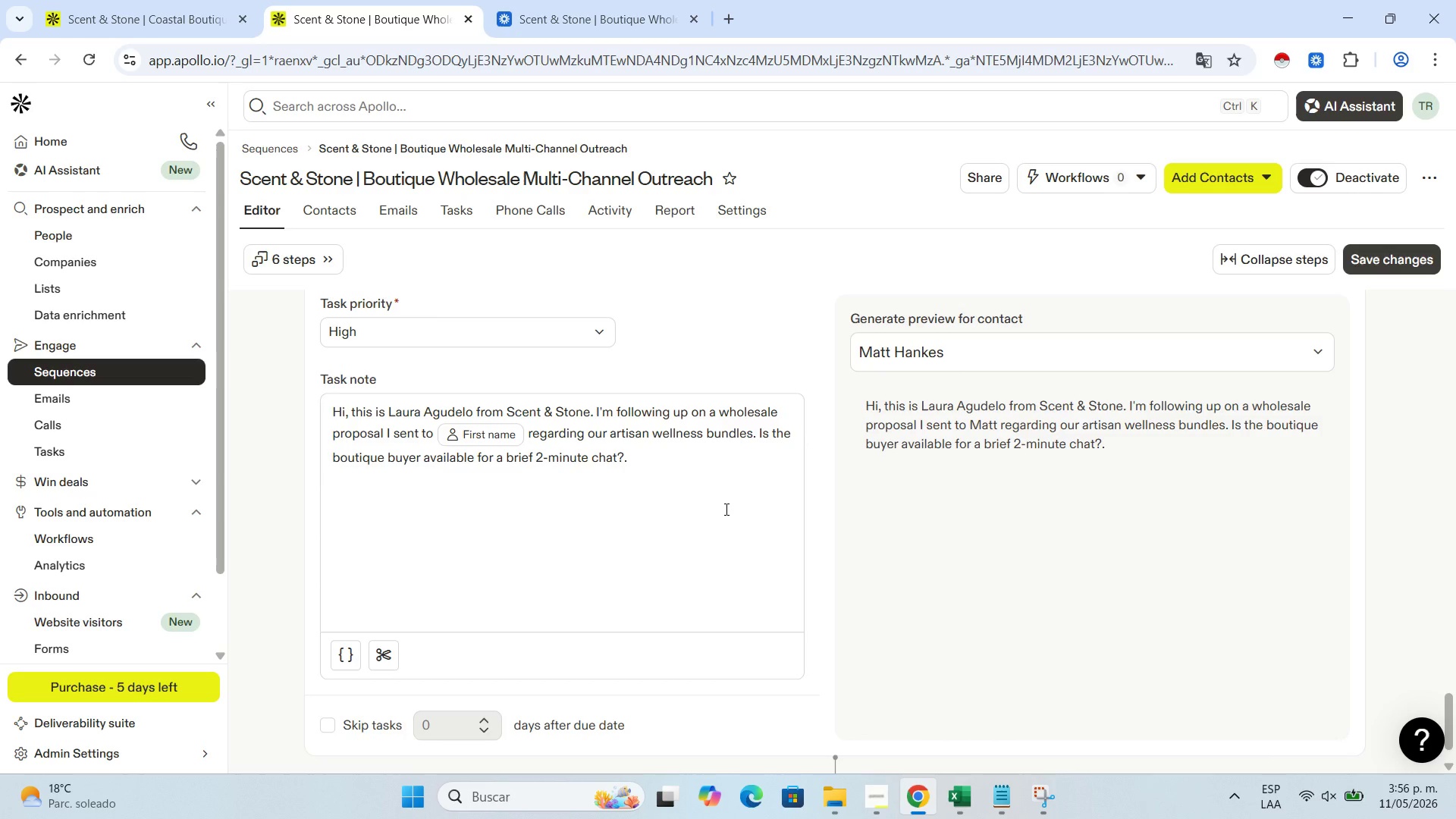 
scroll: coordinate [802, 479], scroll_direction: down, amount: 6.0
 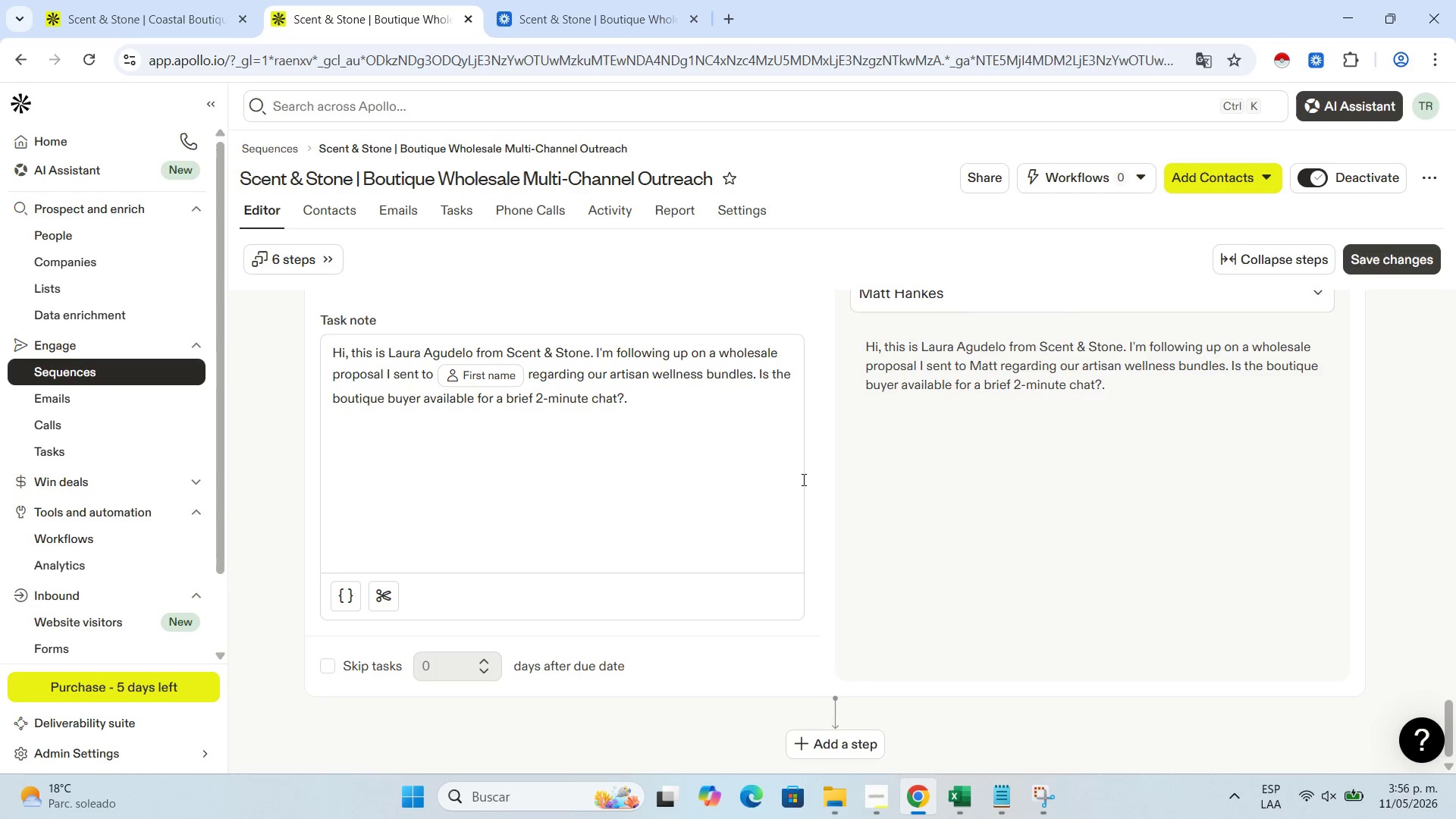 
scroll: coordinate [802, 479], scroll_direction: up, amount: 4.0
 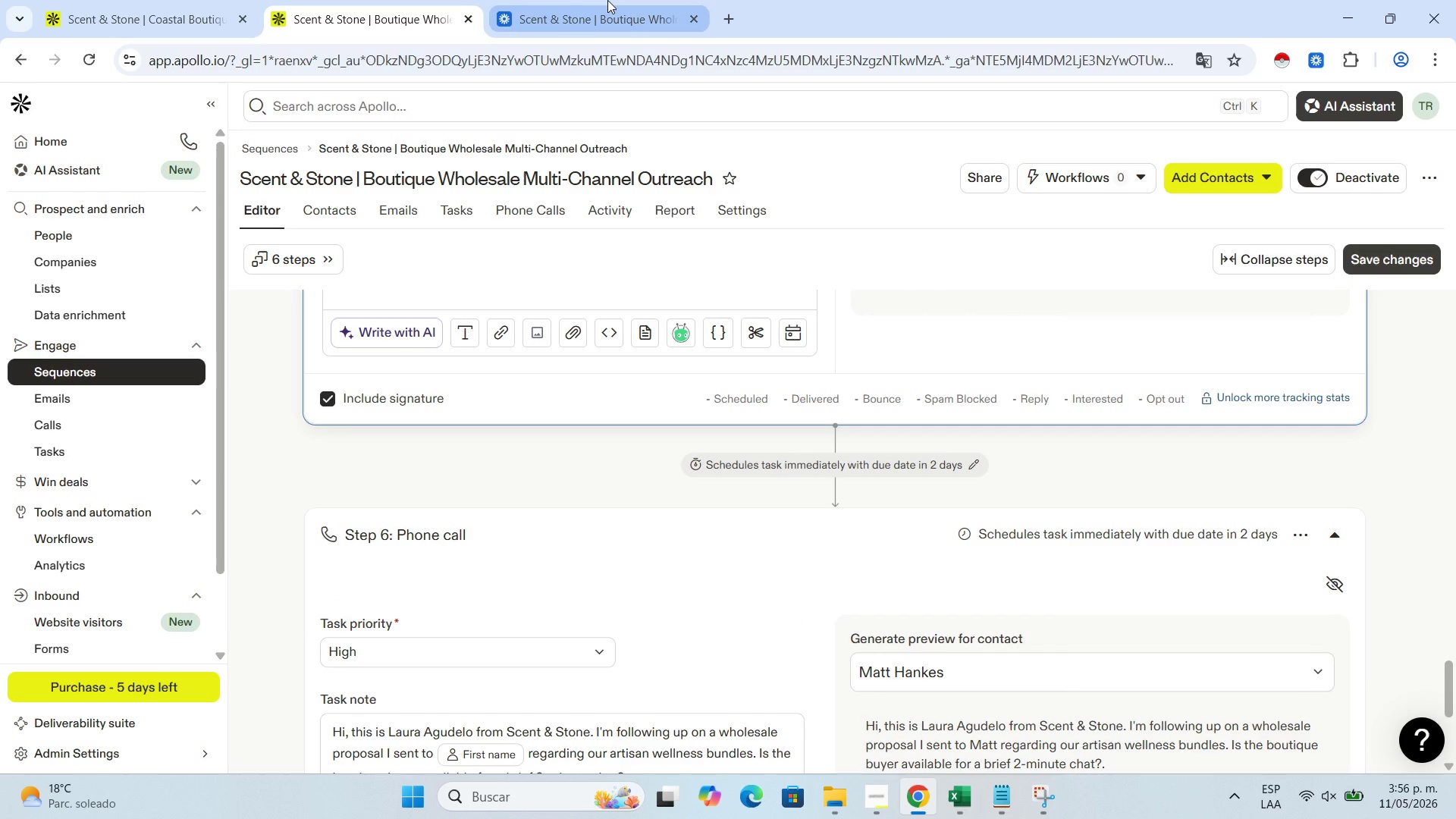 
left_click([607, 0])
 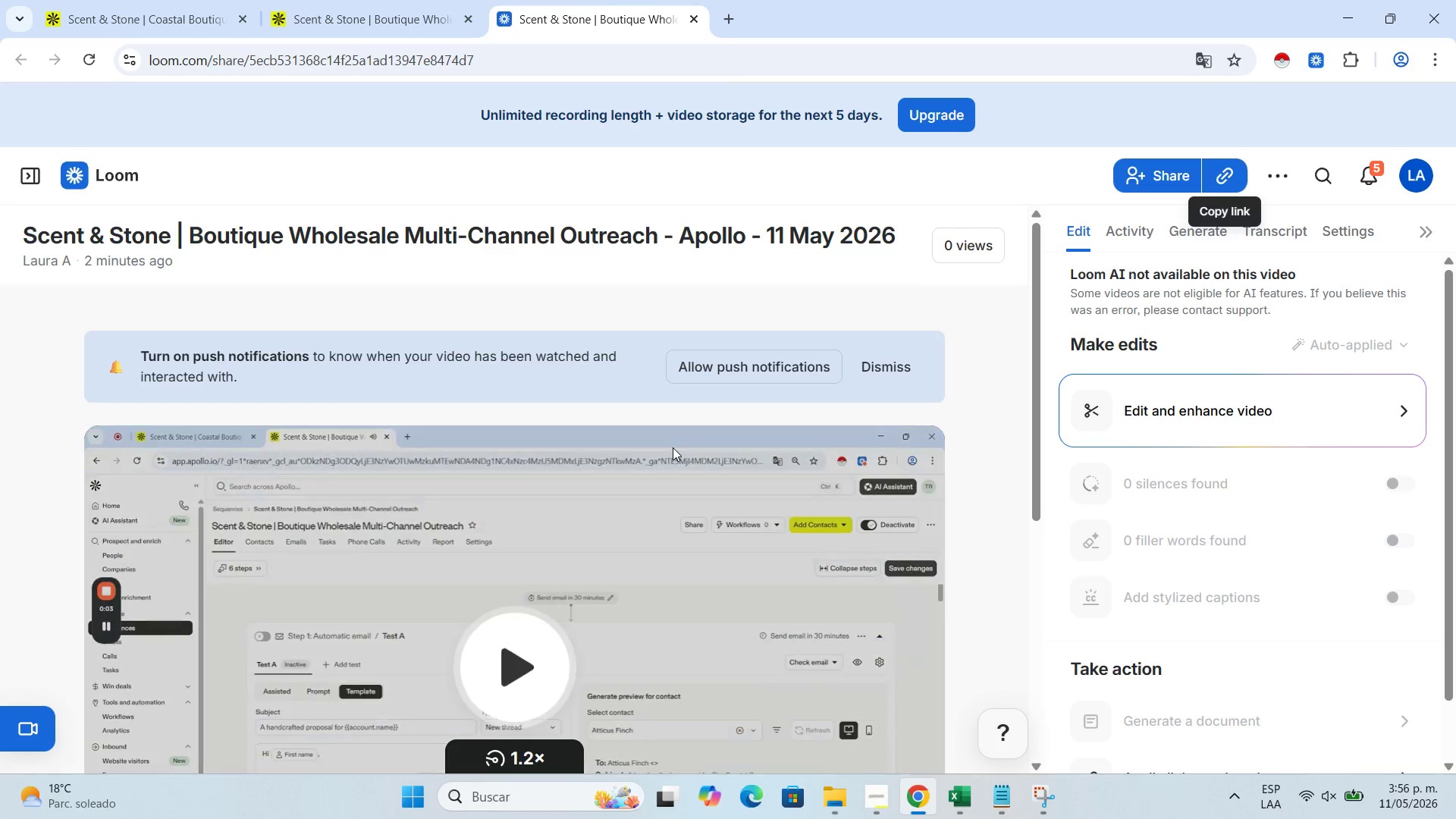 
scroll: coordinate [673, 447], scroll_direction: down, amount: 2.0
 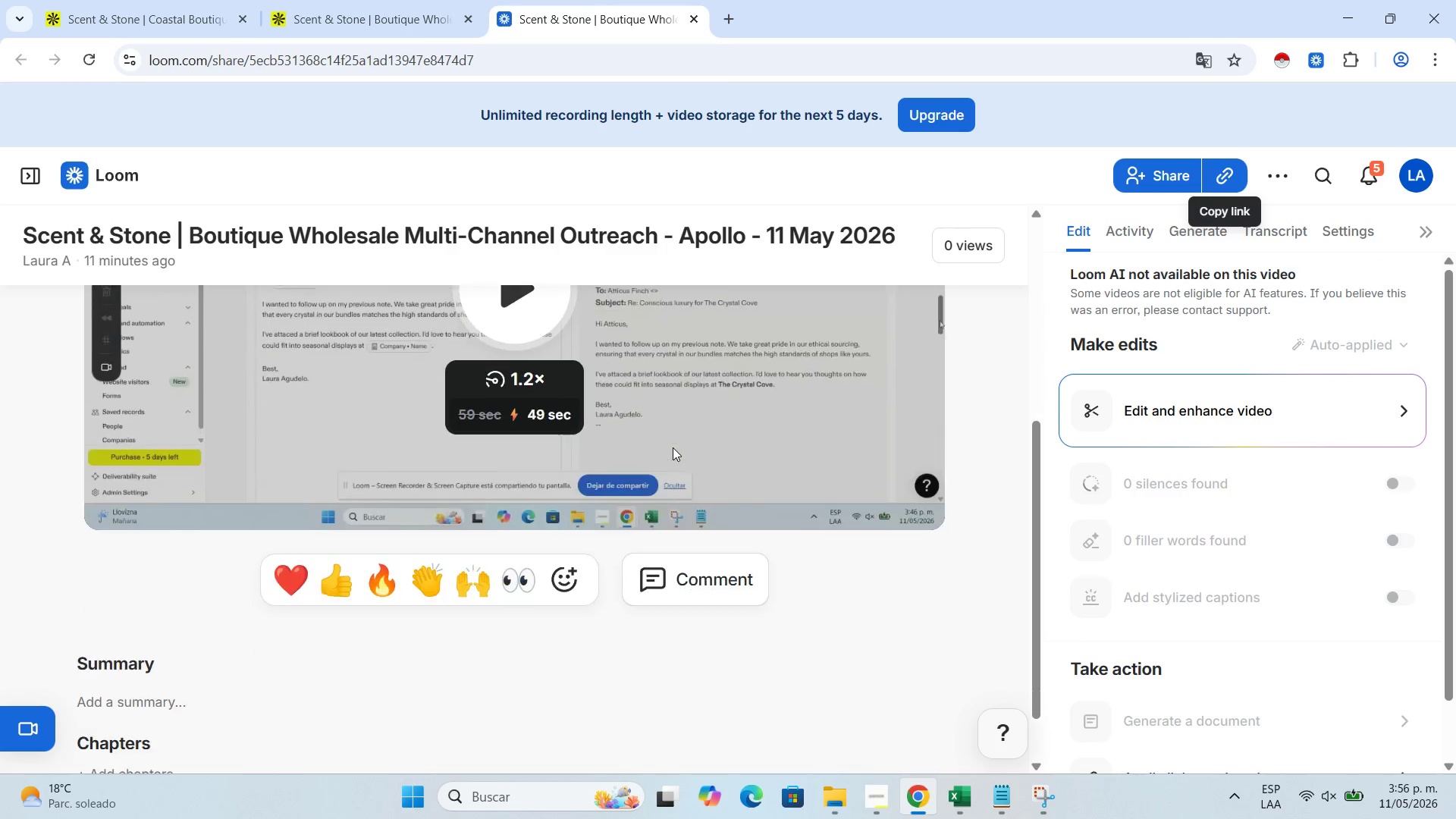 
scroll: coordinate [673, 447], scroll_direction: up, amount: 2.0
 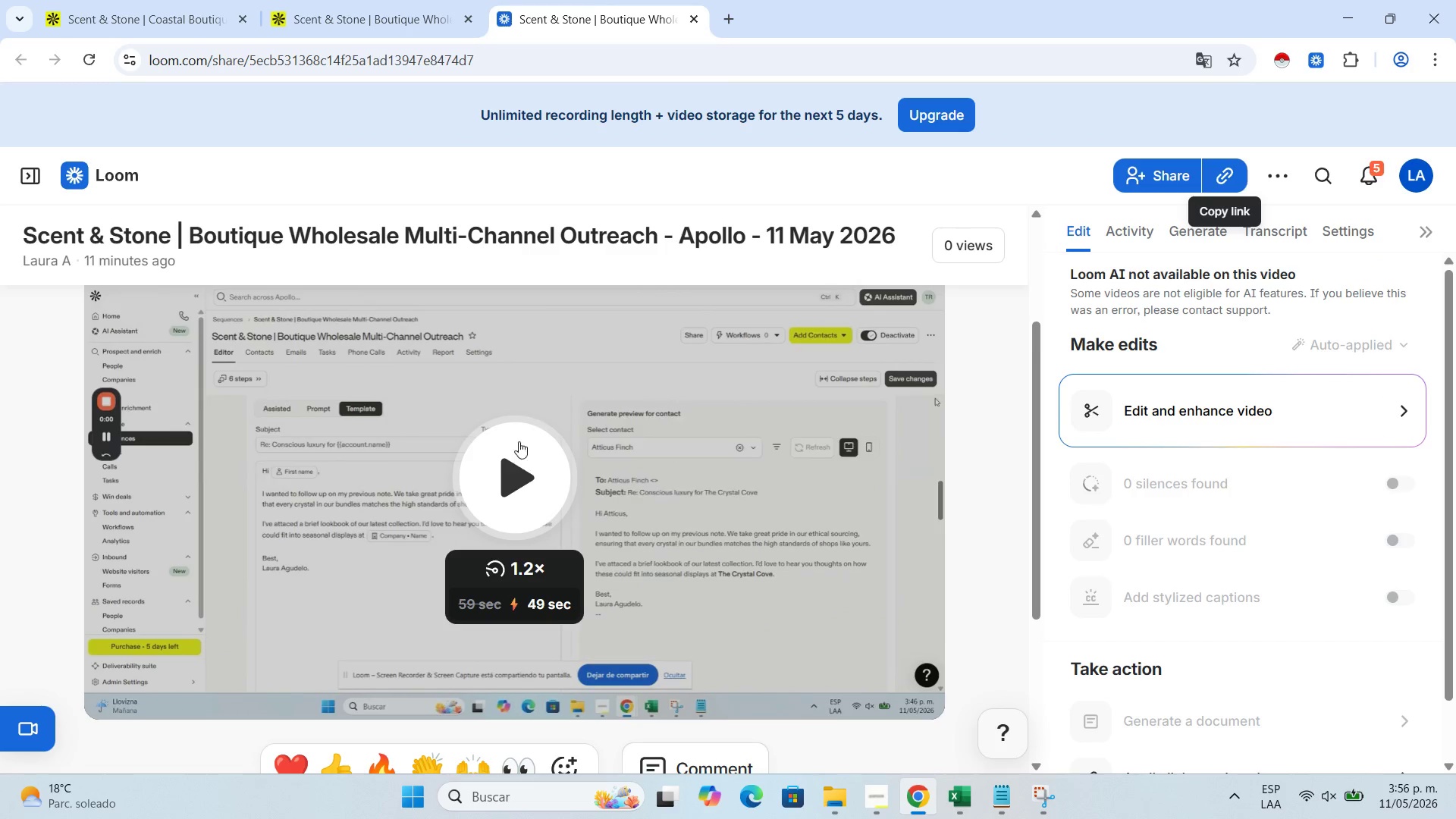 
left_click([494, 466])
 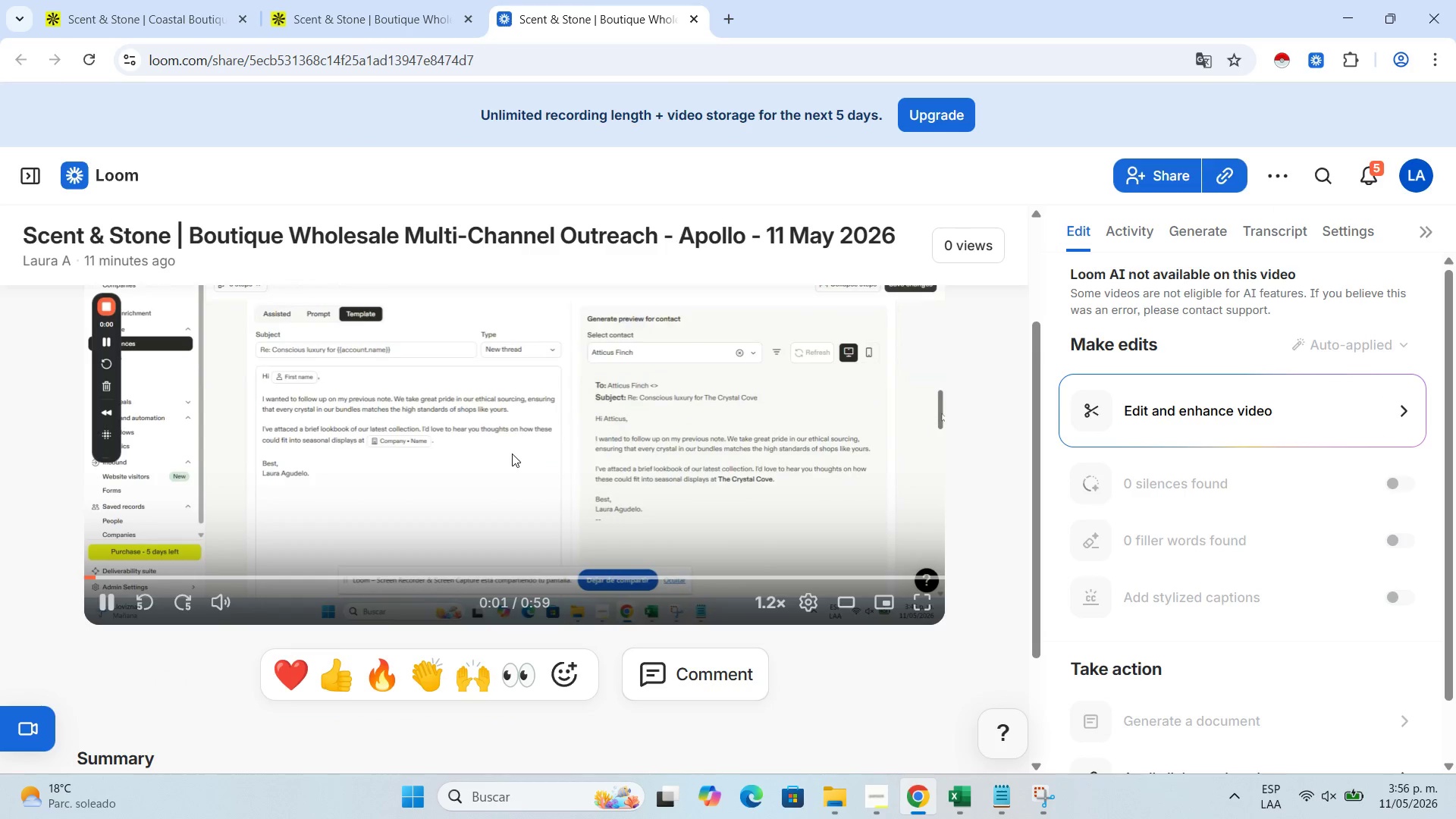 
scroll: coordinate [551, 474], scroll_direction: up, amount: 1.0
 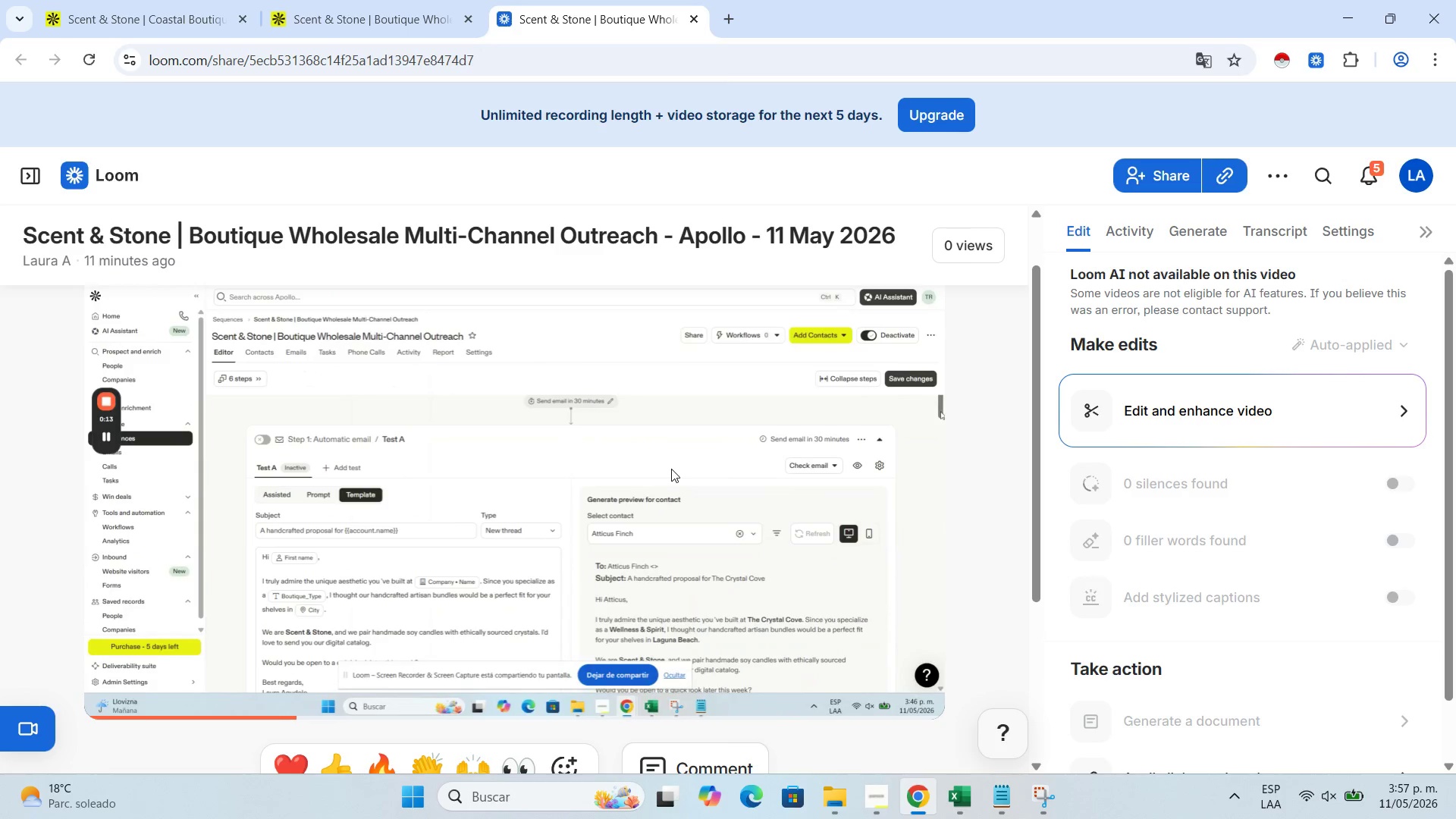 
wait(15.61)
 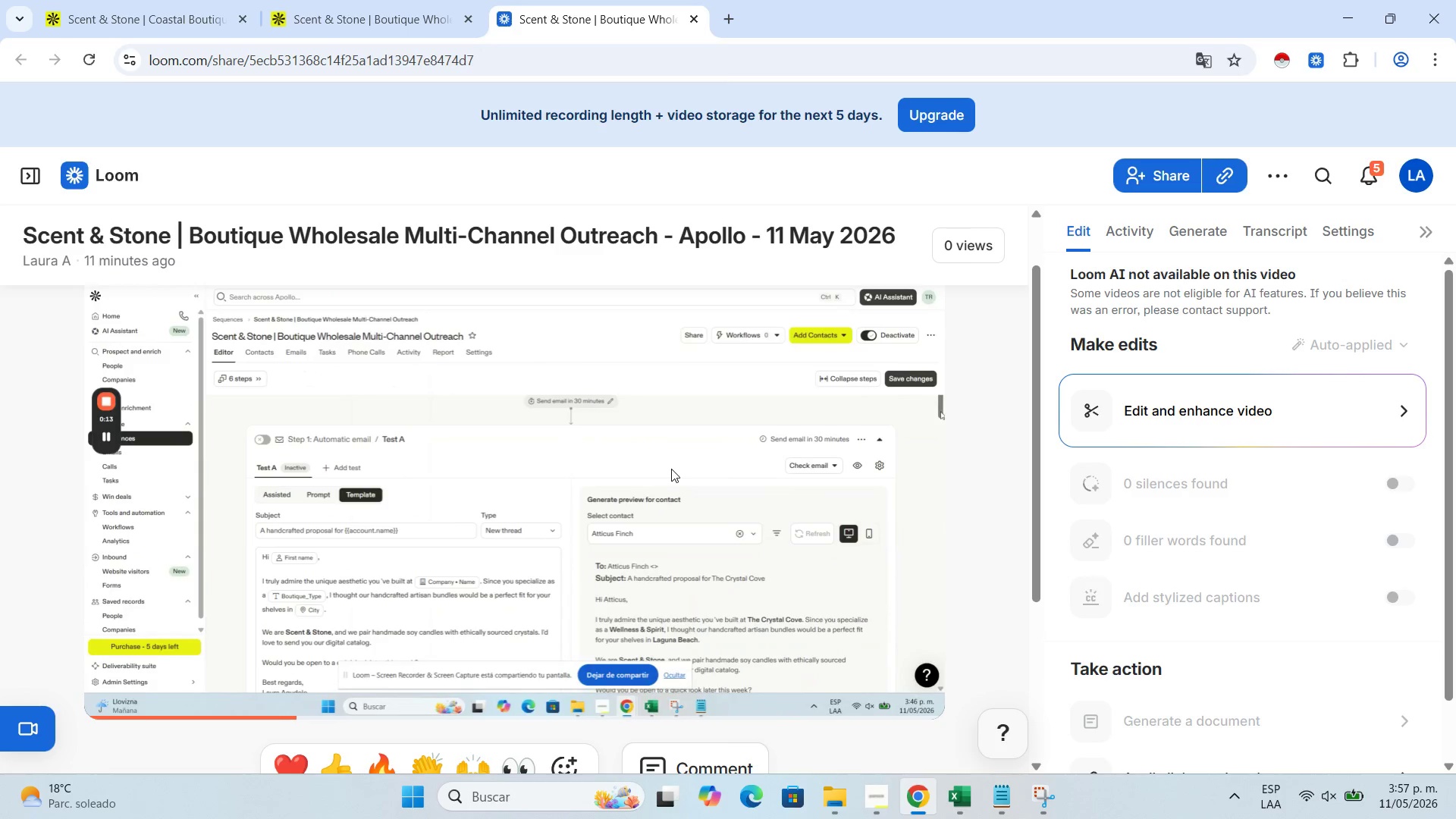 
left_click([413, 0])
 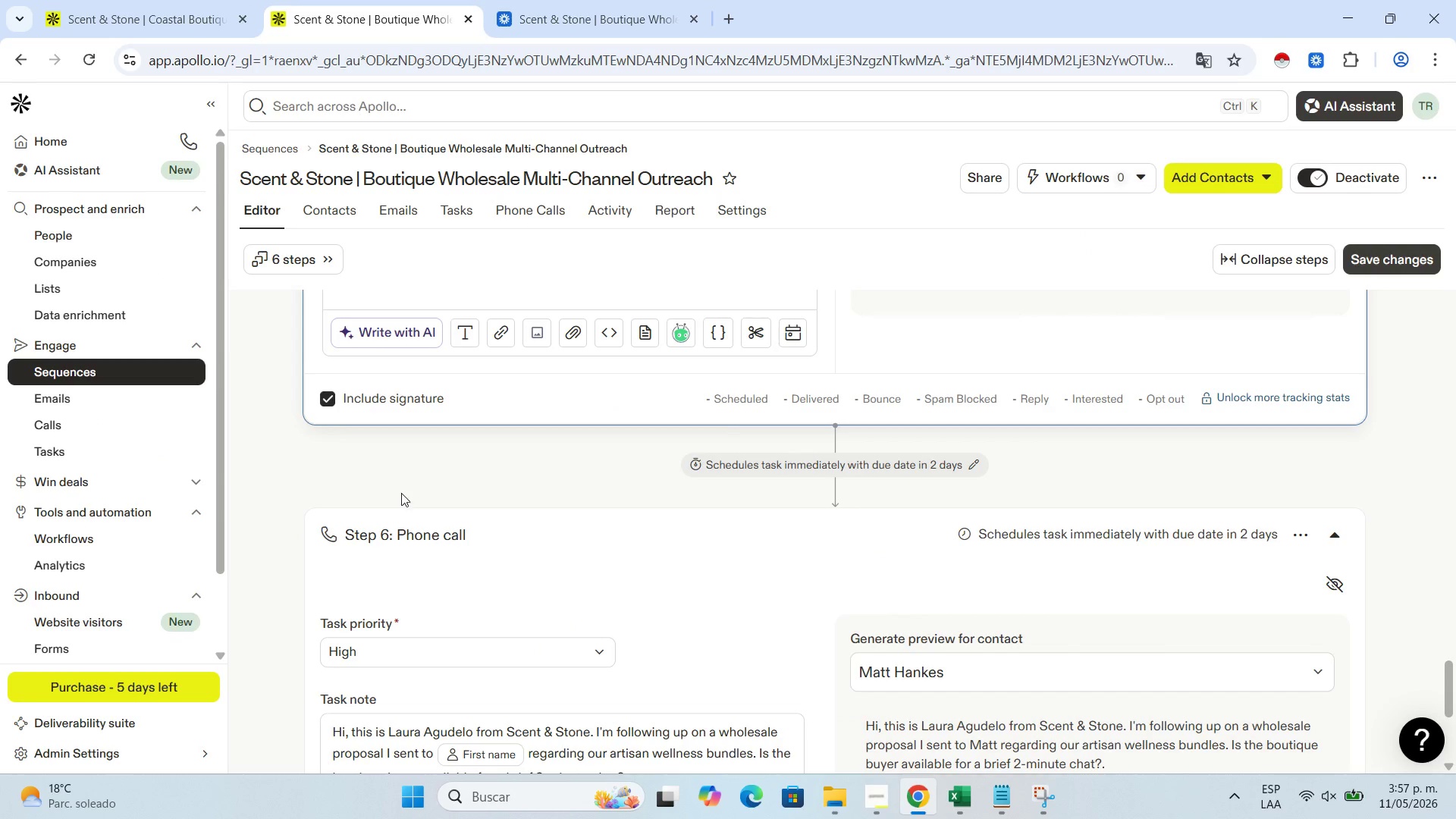 
scroll: coordinate [450, 447], scroll_direction: up, amount: 44.0
 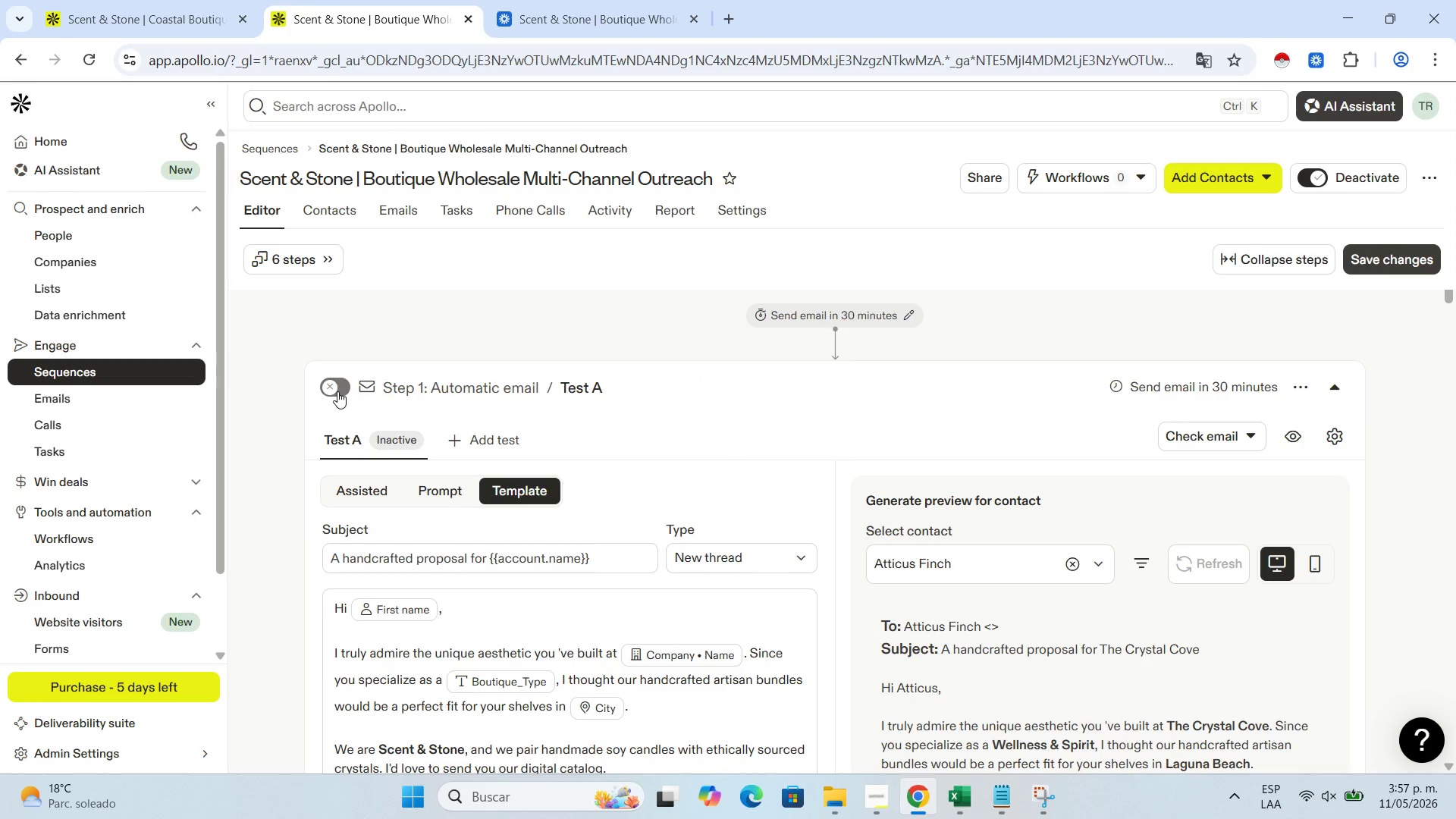 
left_click([337, 391])
 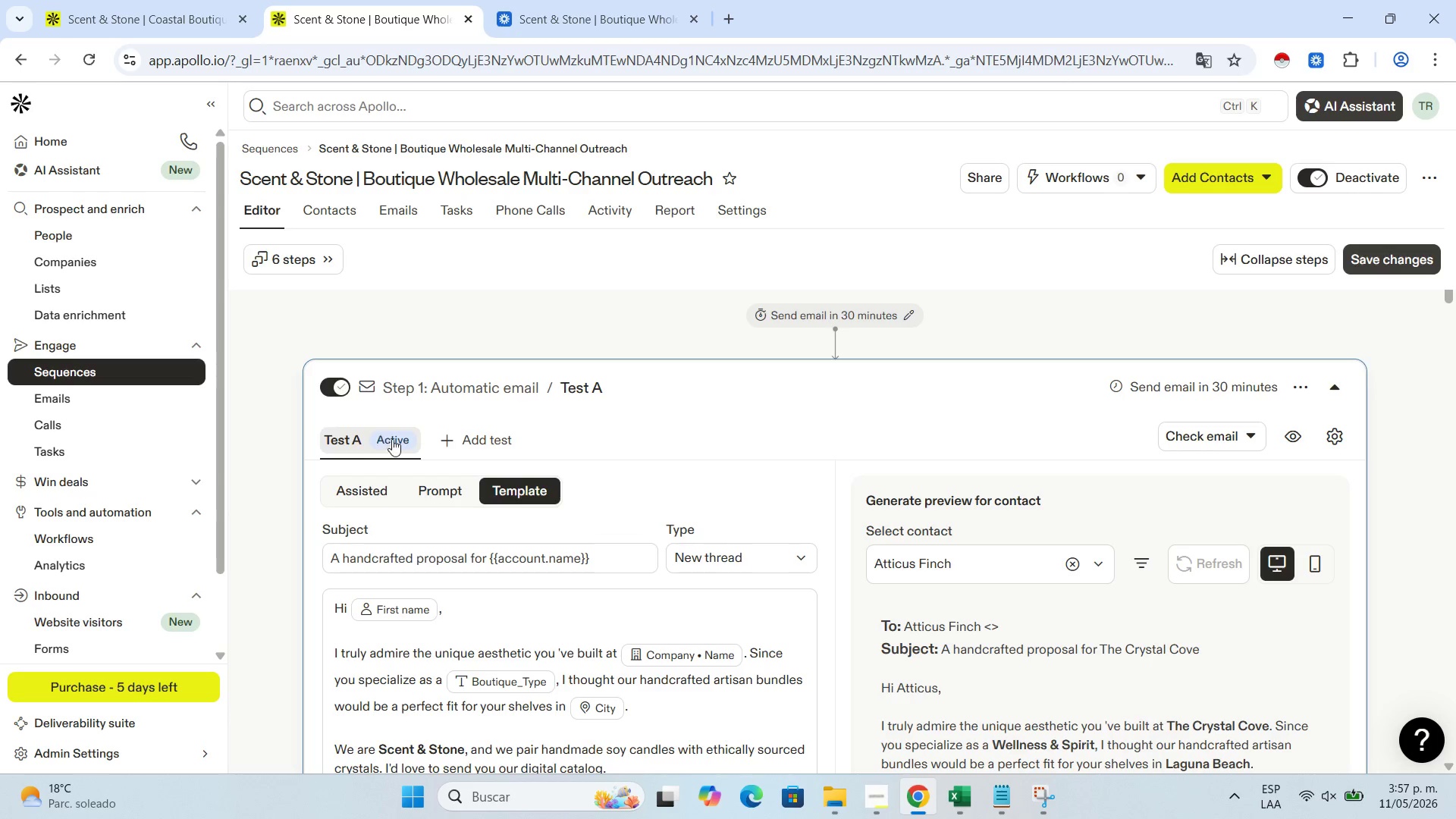 
scroll: coordinate [444, 475], scroll_direction: down, amount: 6.0
 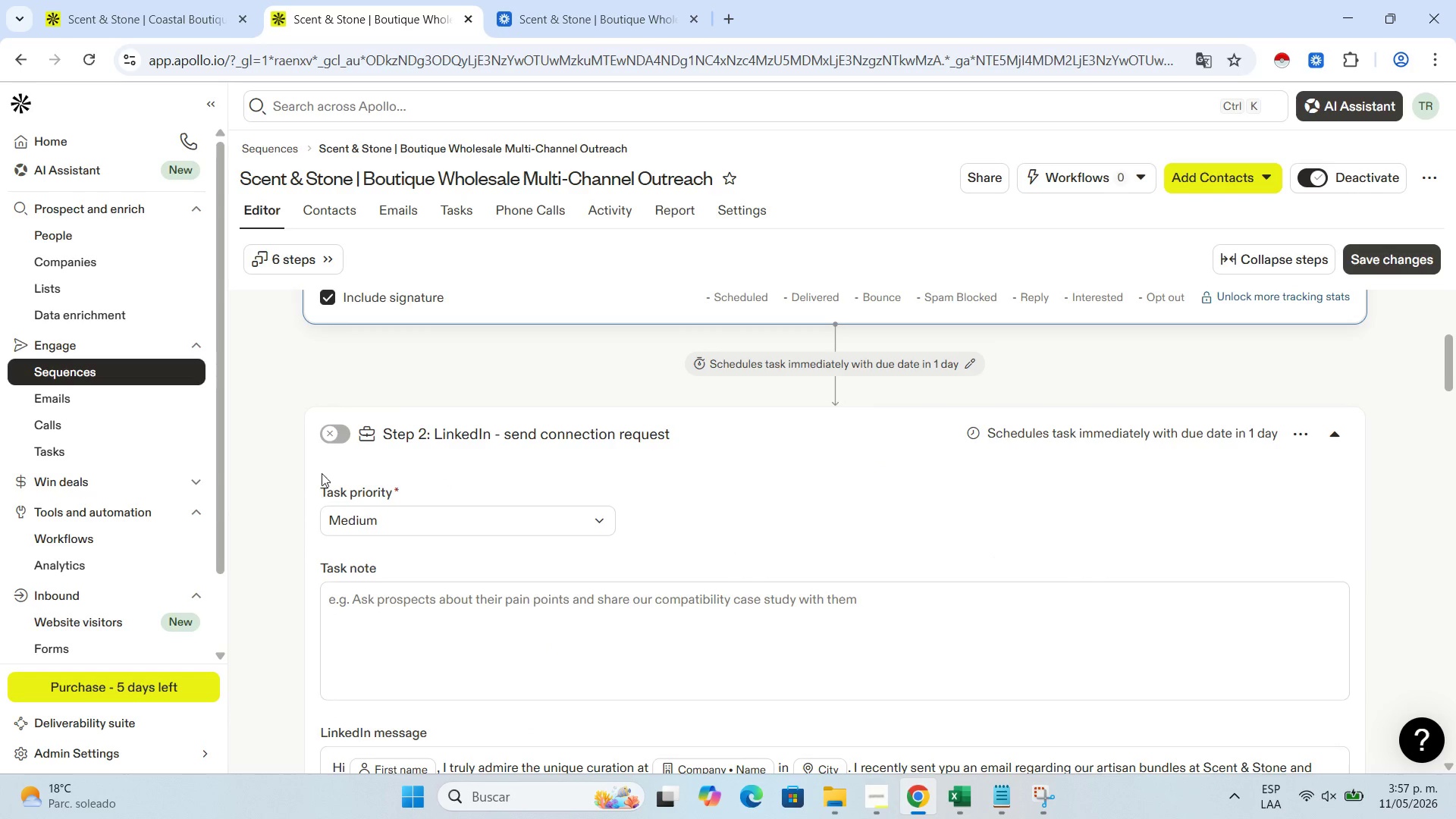 
left_click([335, 426])
 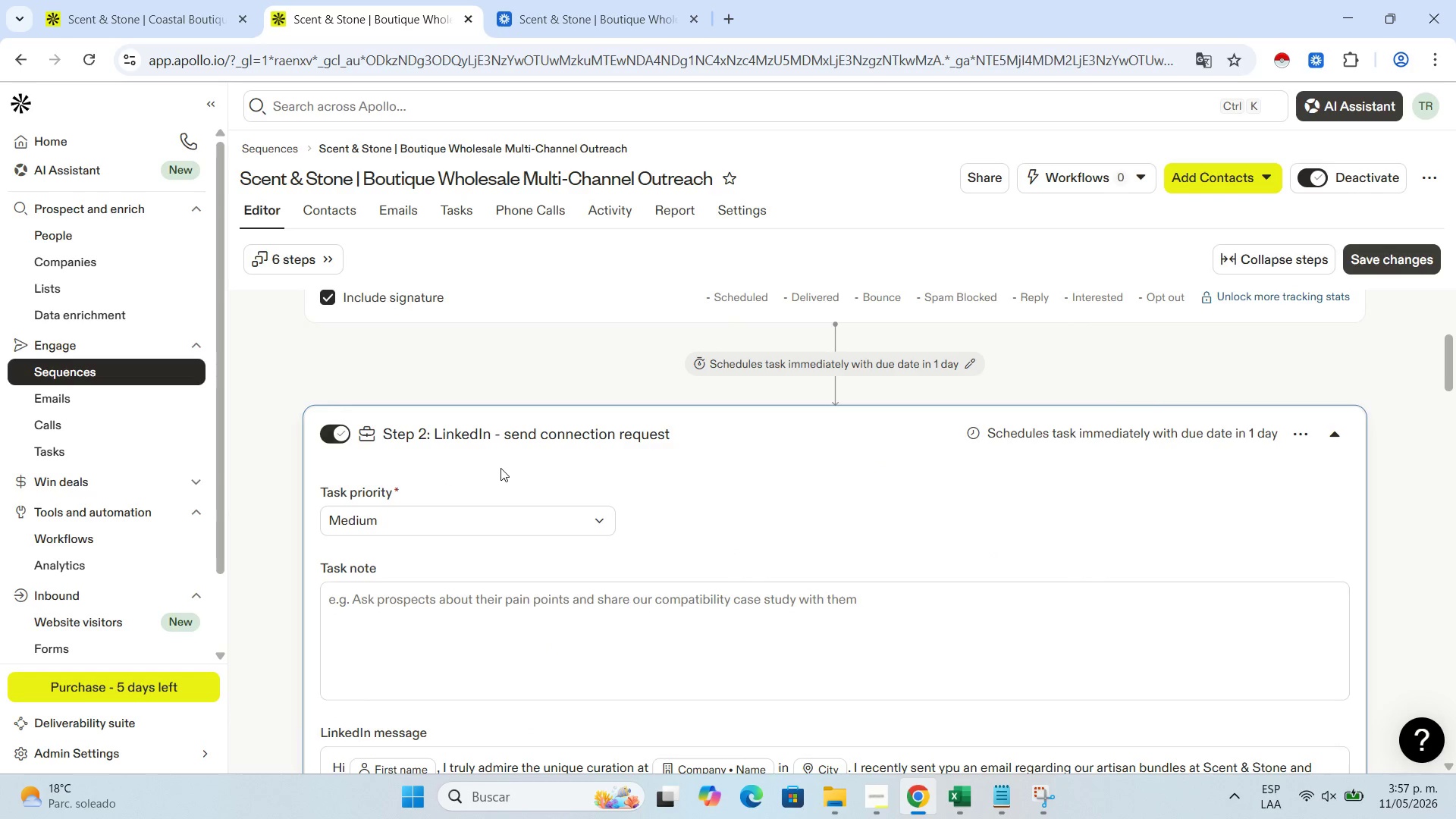 
scroll: coordinate [500, 475], scroll_direction: down, amount: 8.0
 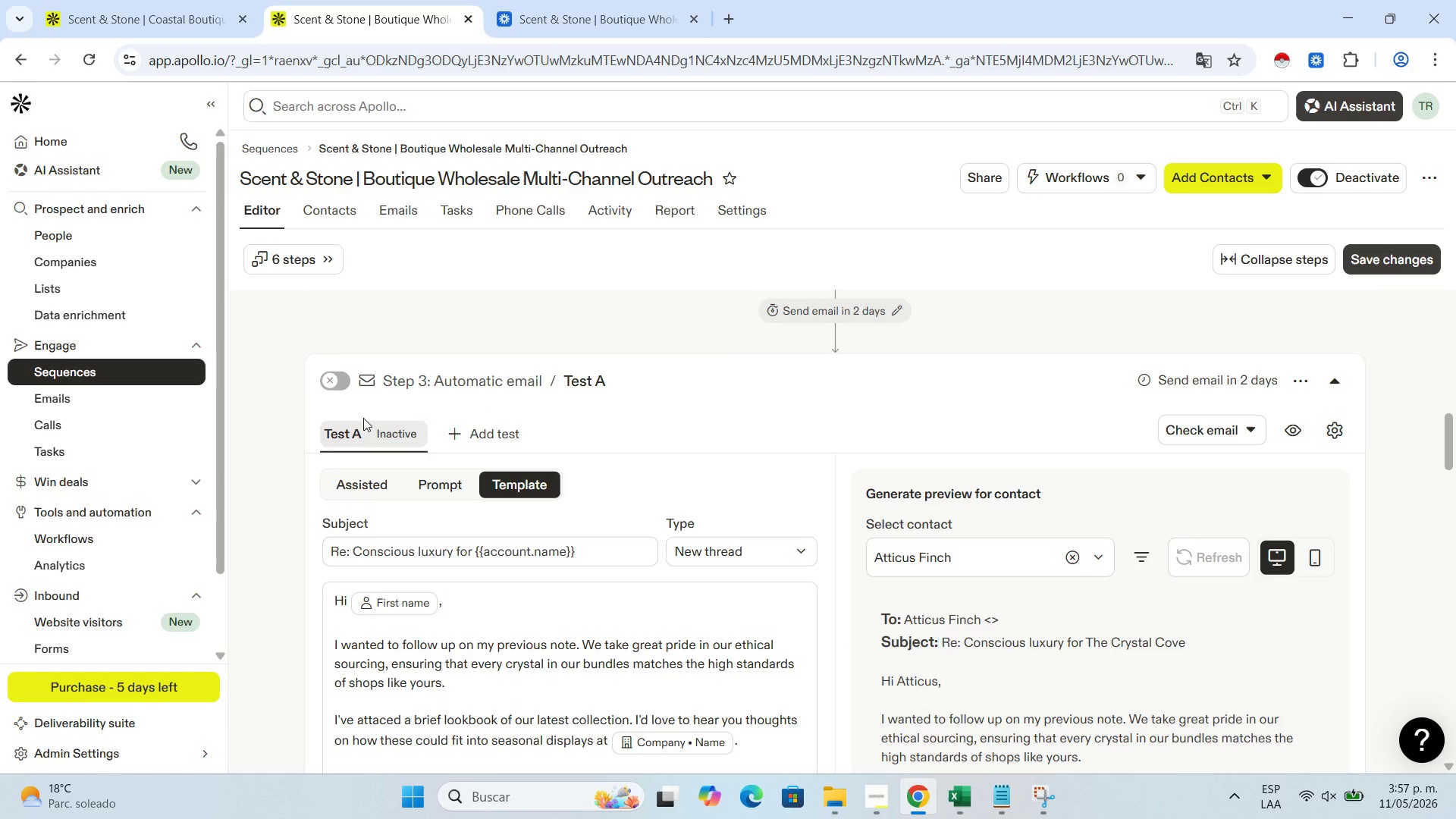 
left_click([335, 379])
 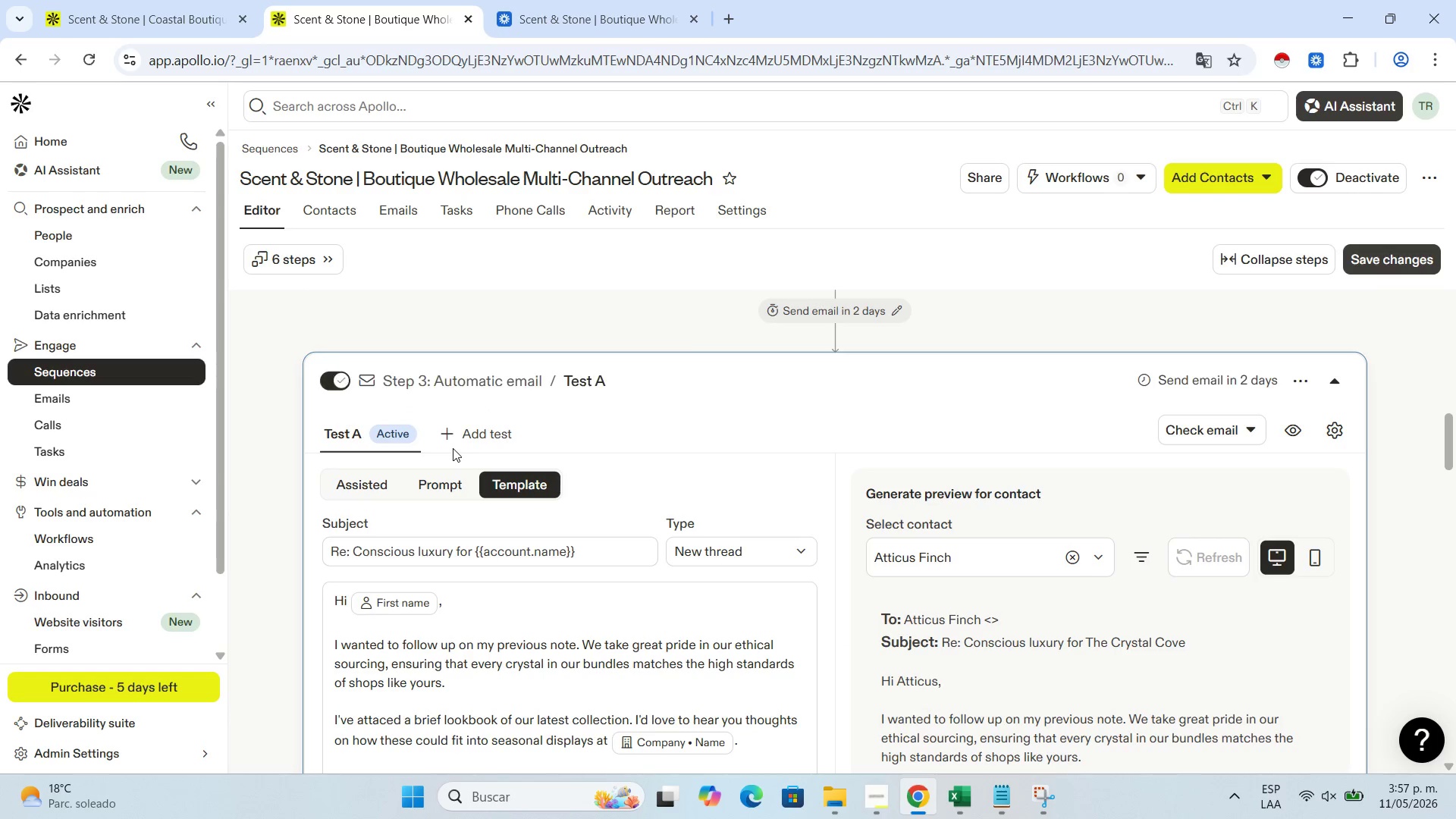 
scroll: coordinate [427, 562], scroll_direction: down, amount: 12.0
 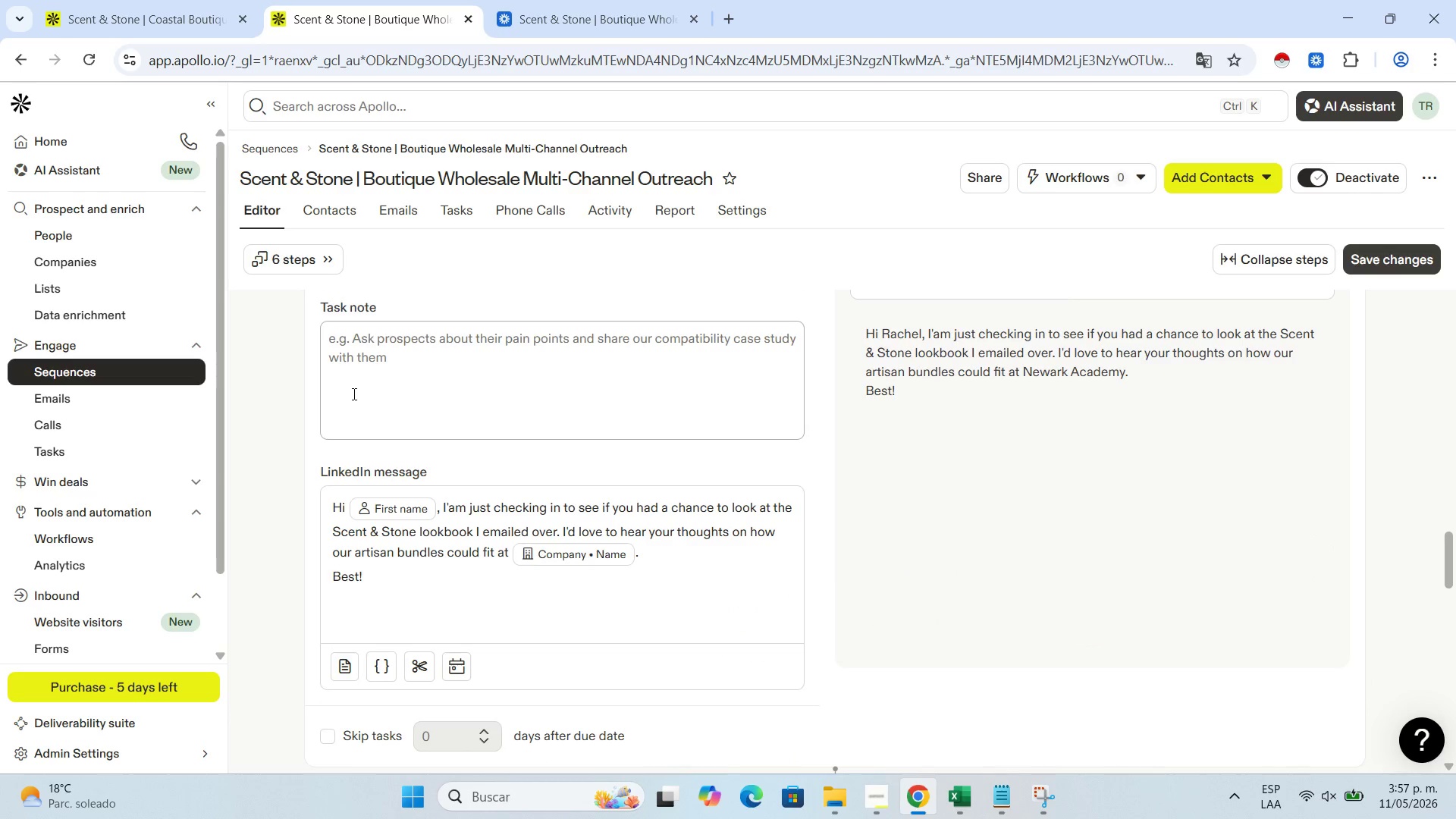 
scroll: coordinate [361, 391], scroll_direction: up, amount: 3.0
 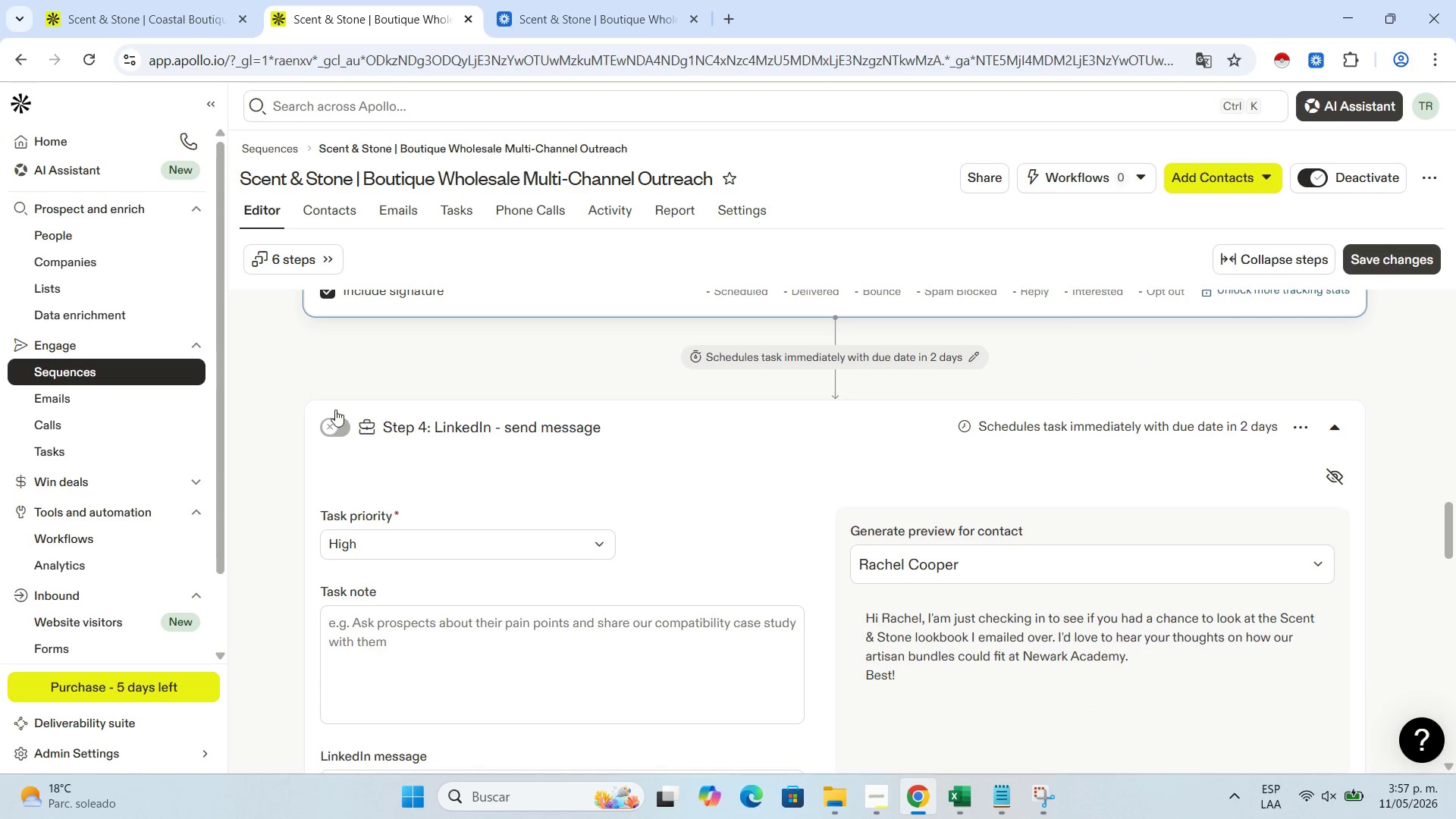 
left_click([335, 419])
 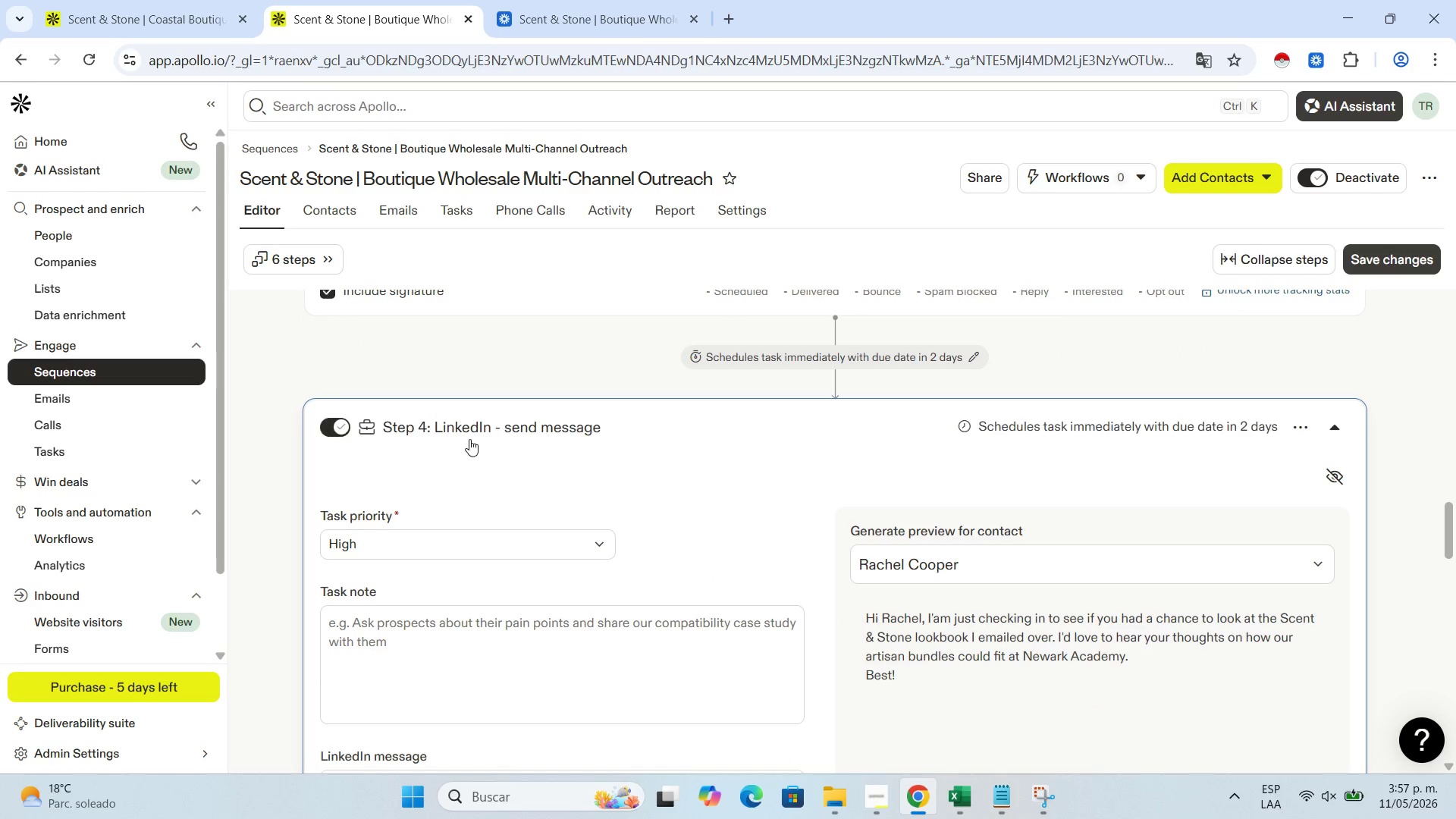 
scroll: coordinate [469, 442], scroll_direction: down, amount: 8.0
 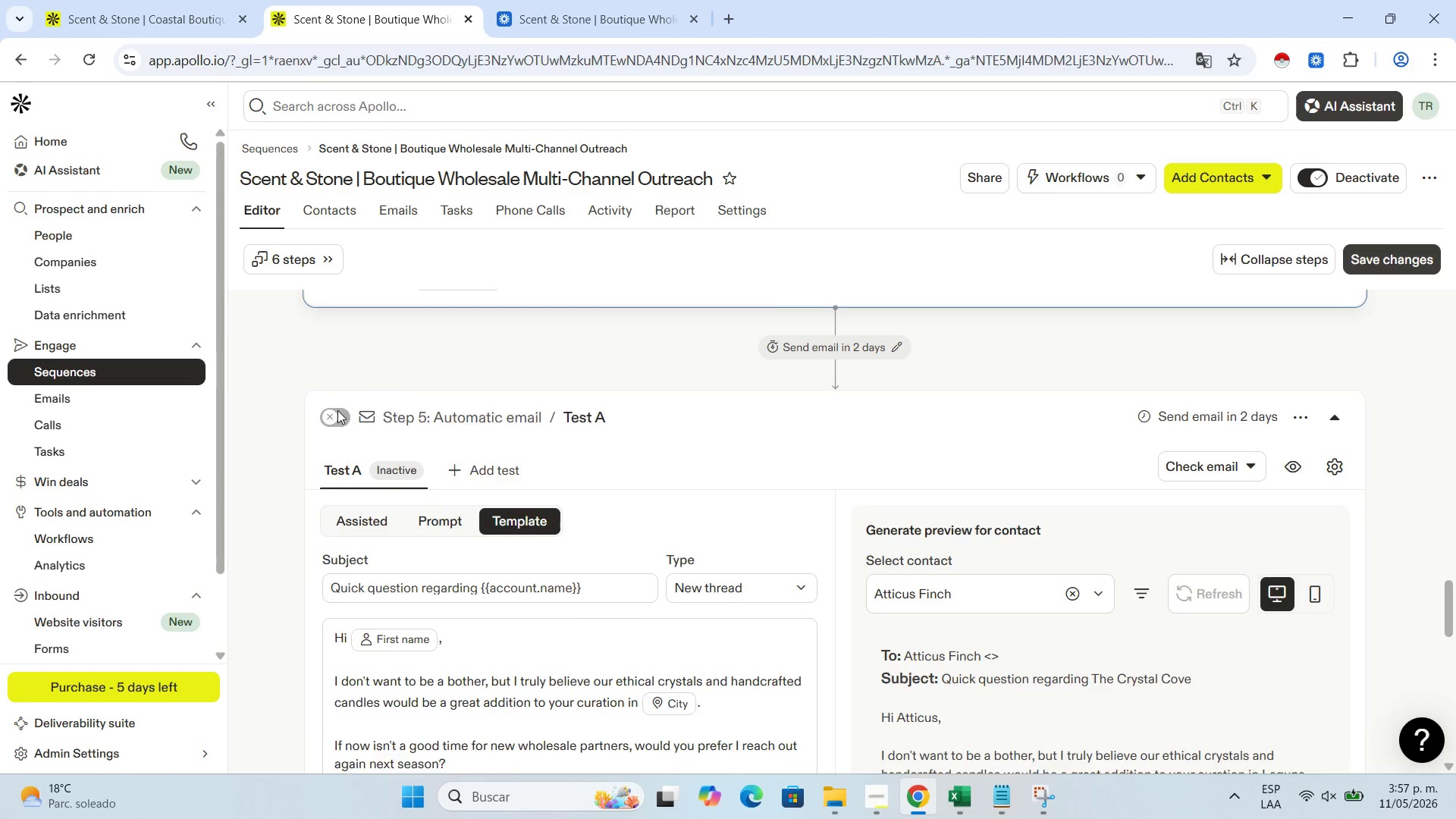 
left_click([337, 411])
 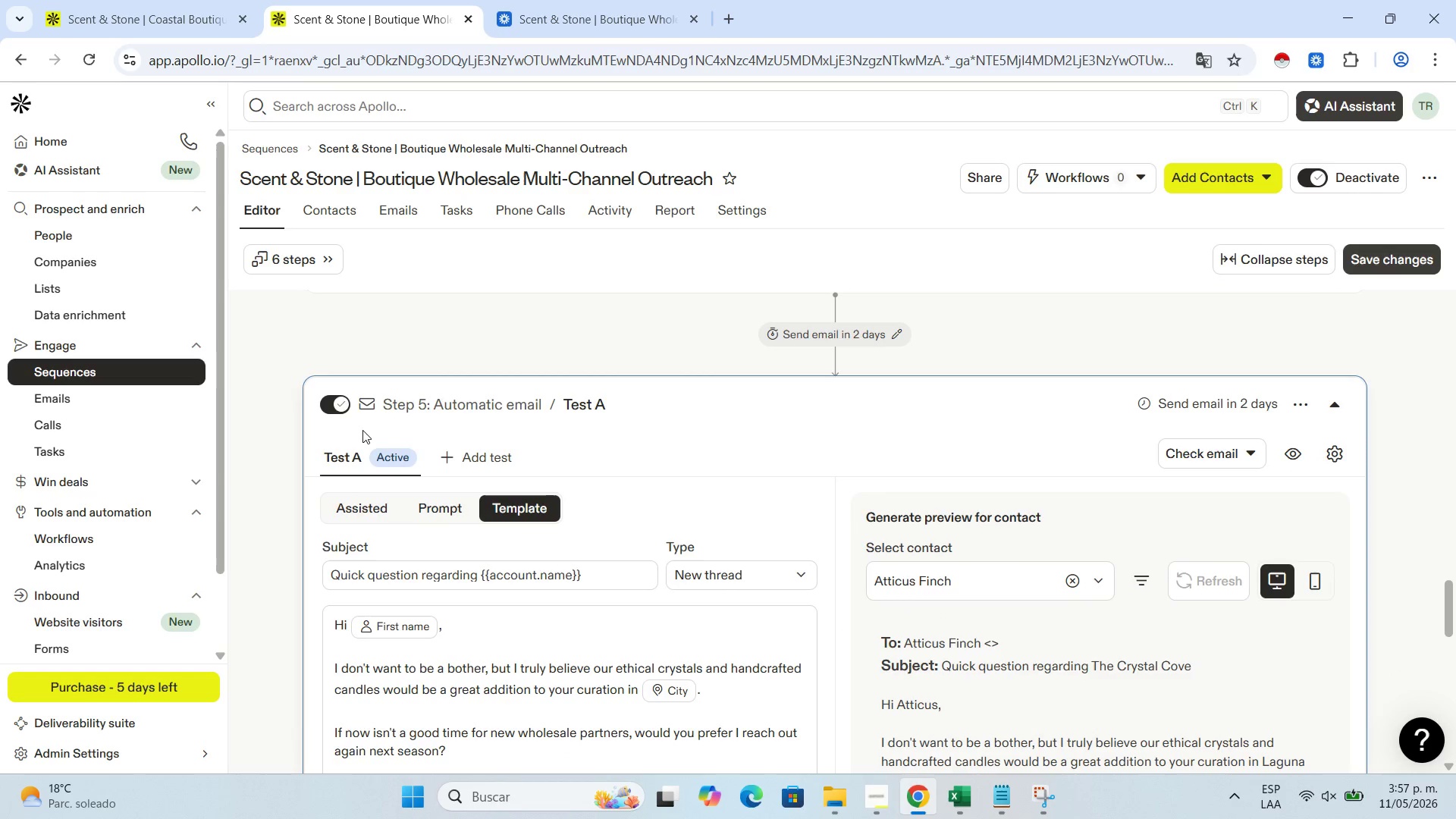 
scroll: coordinate [367, 497], scroll_direction: down, amount: 11.0
 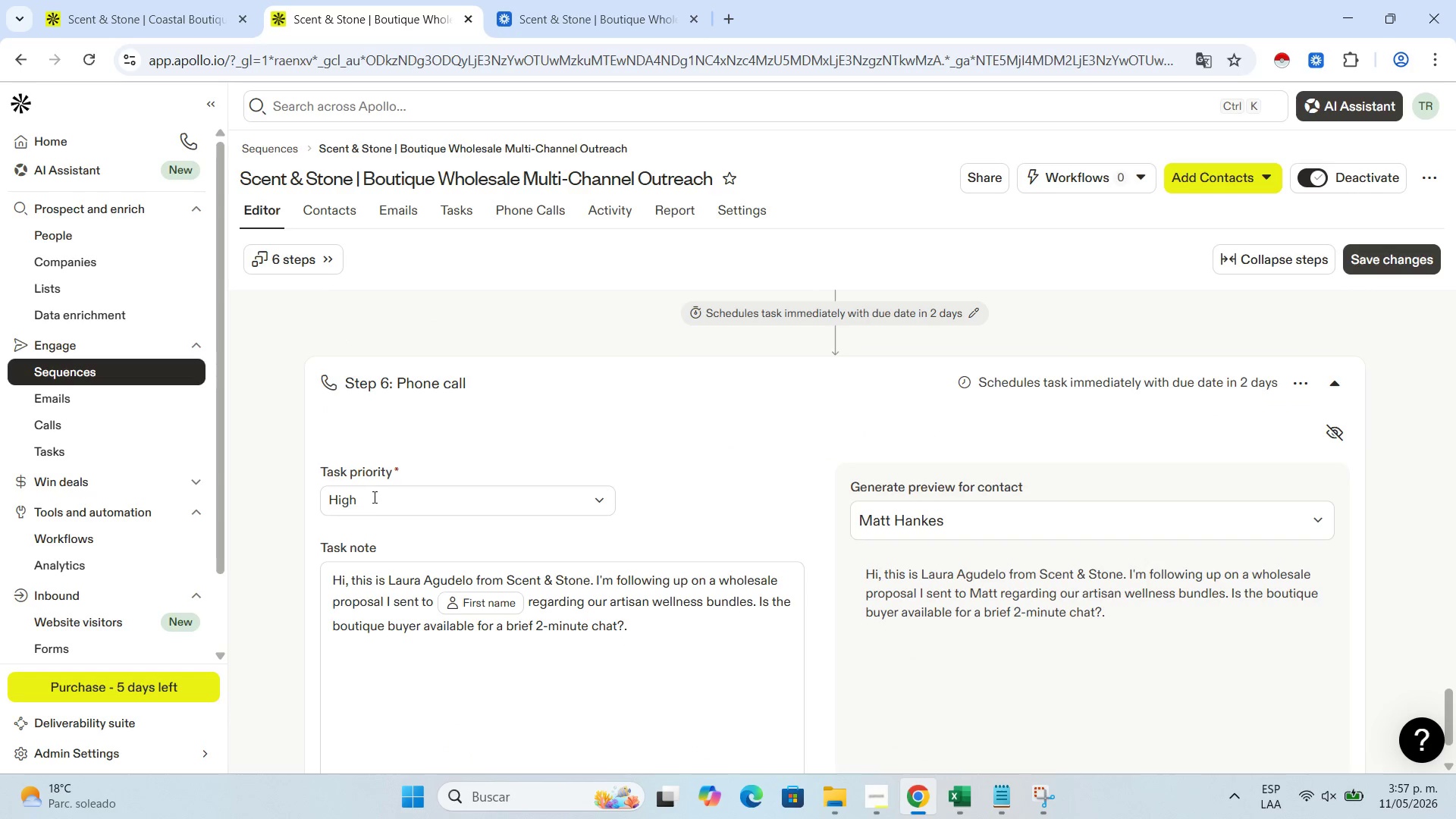 
scroll: coordinate [377, 487], scroll_direction: up, amount: 46.0
 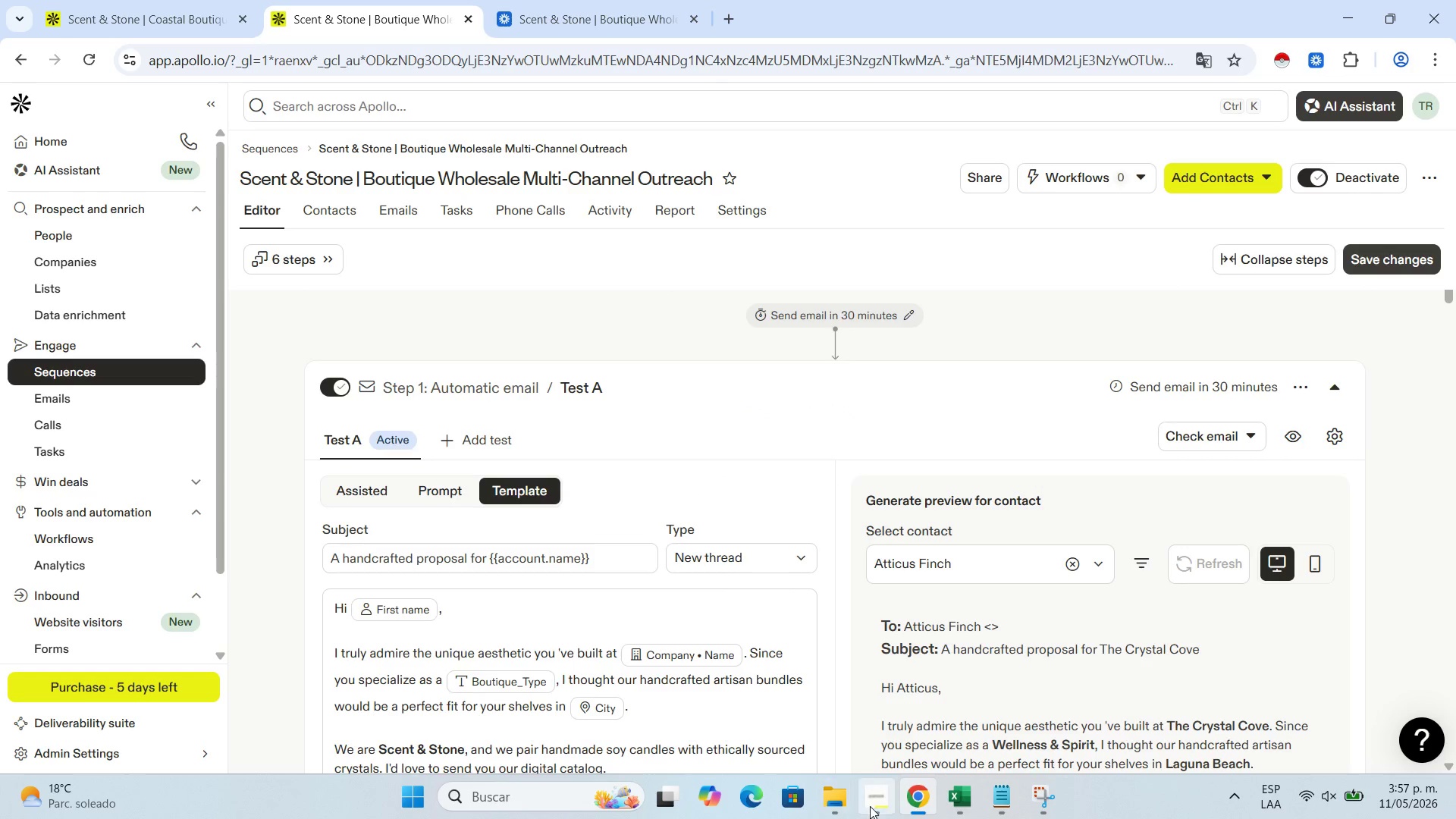 
left_click([999, 799])
 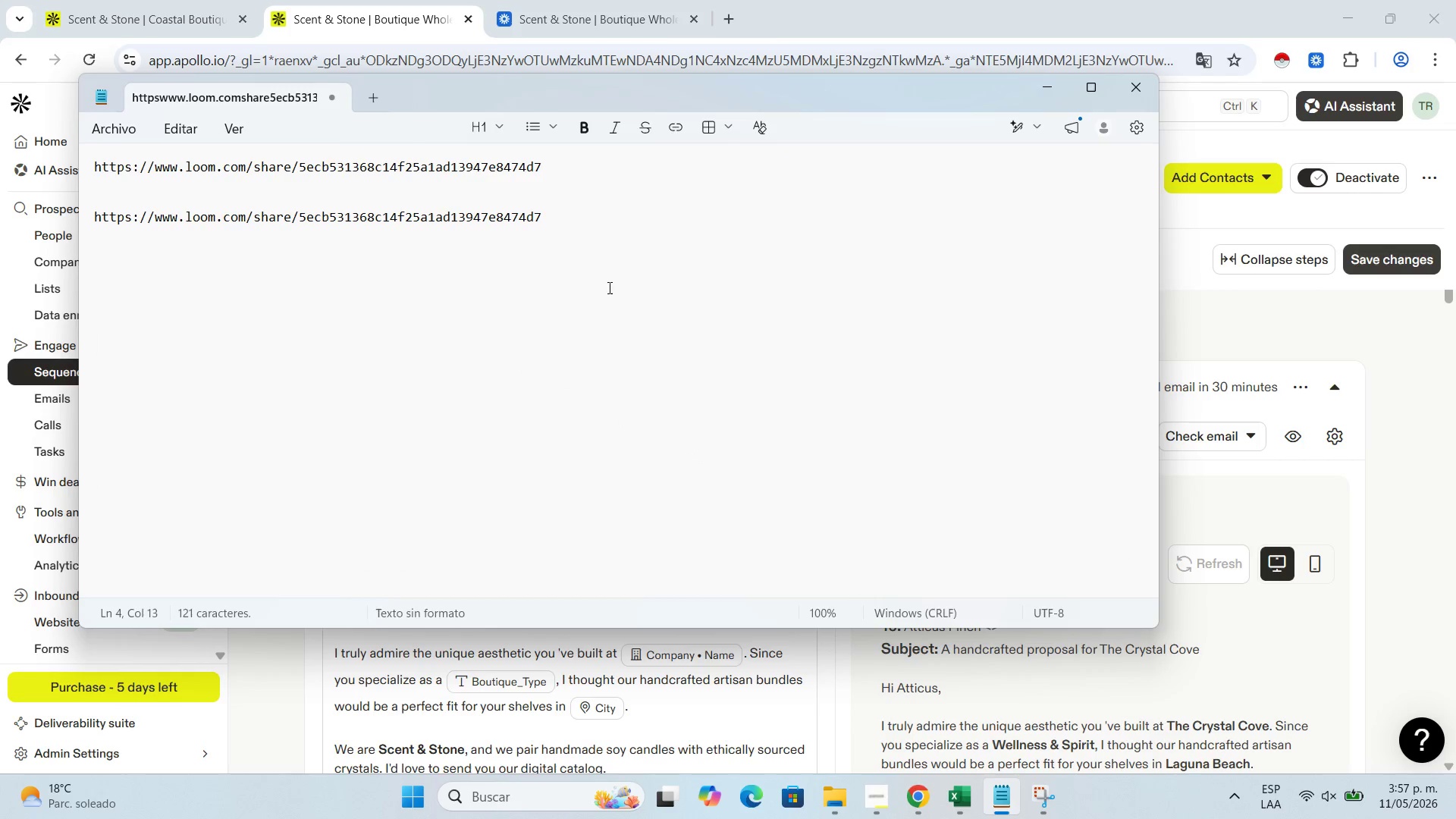 
left_click_drag(start_coordinate=[626, 265], to_coordinate=[0, 126])
 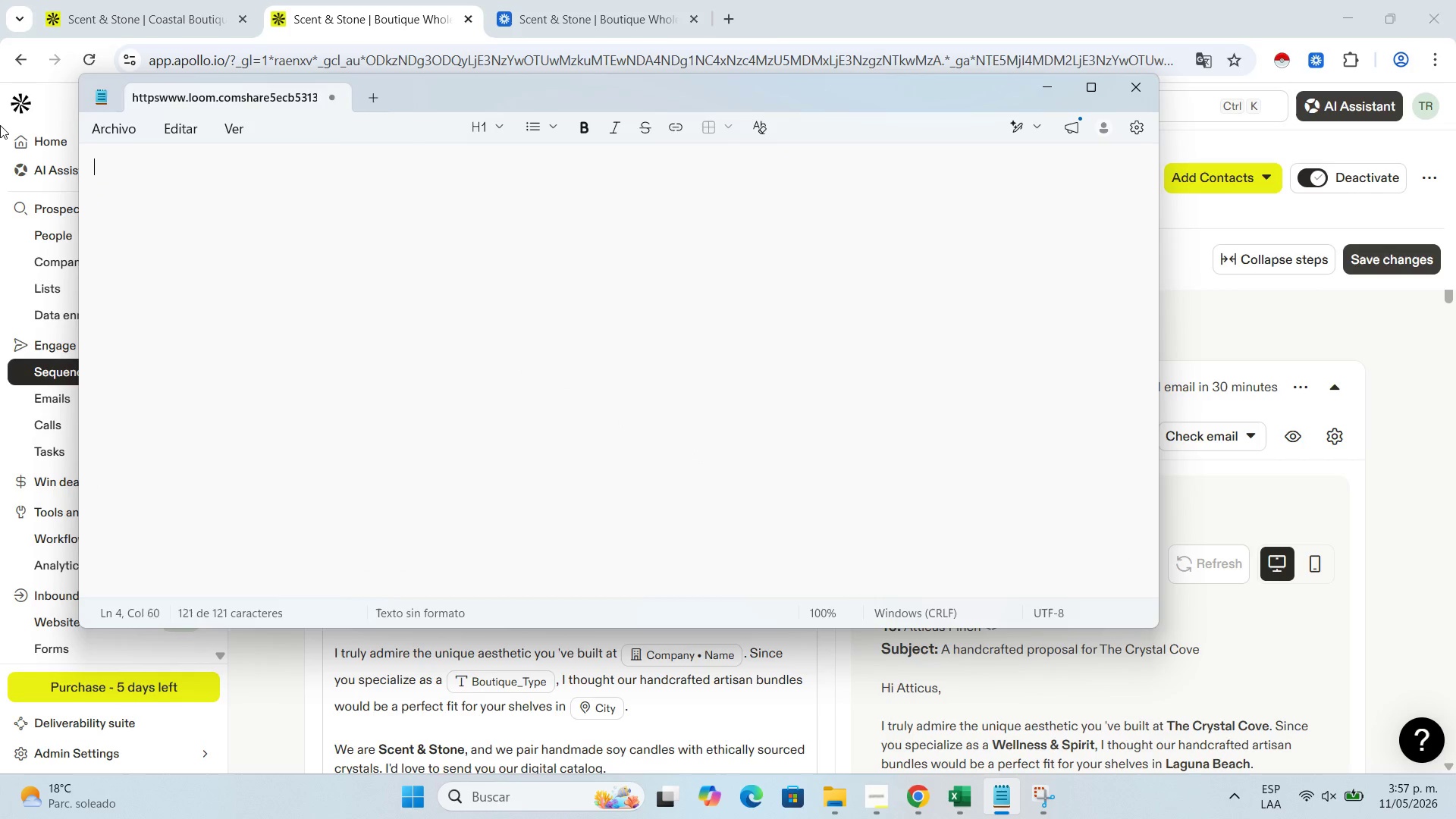 
key(Backspace)
 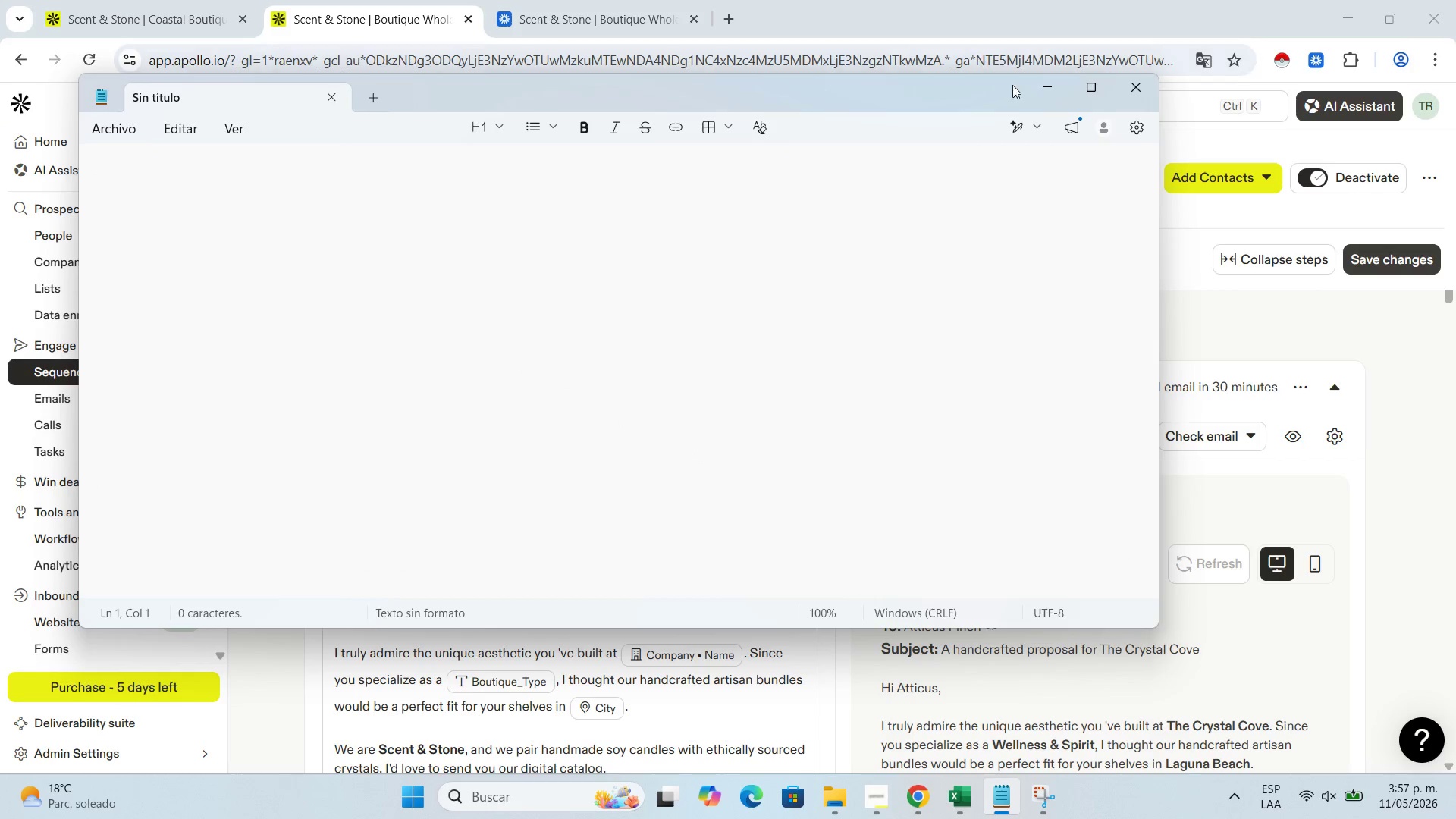 
left_click([1043, 91])
 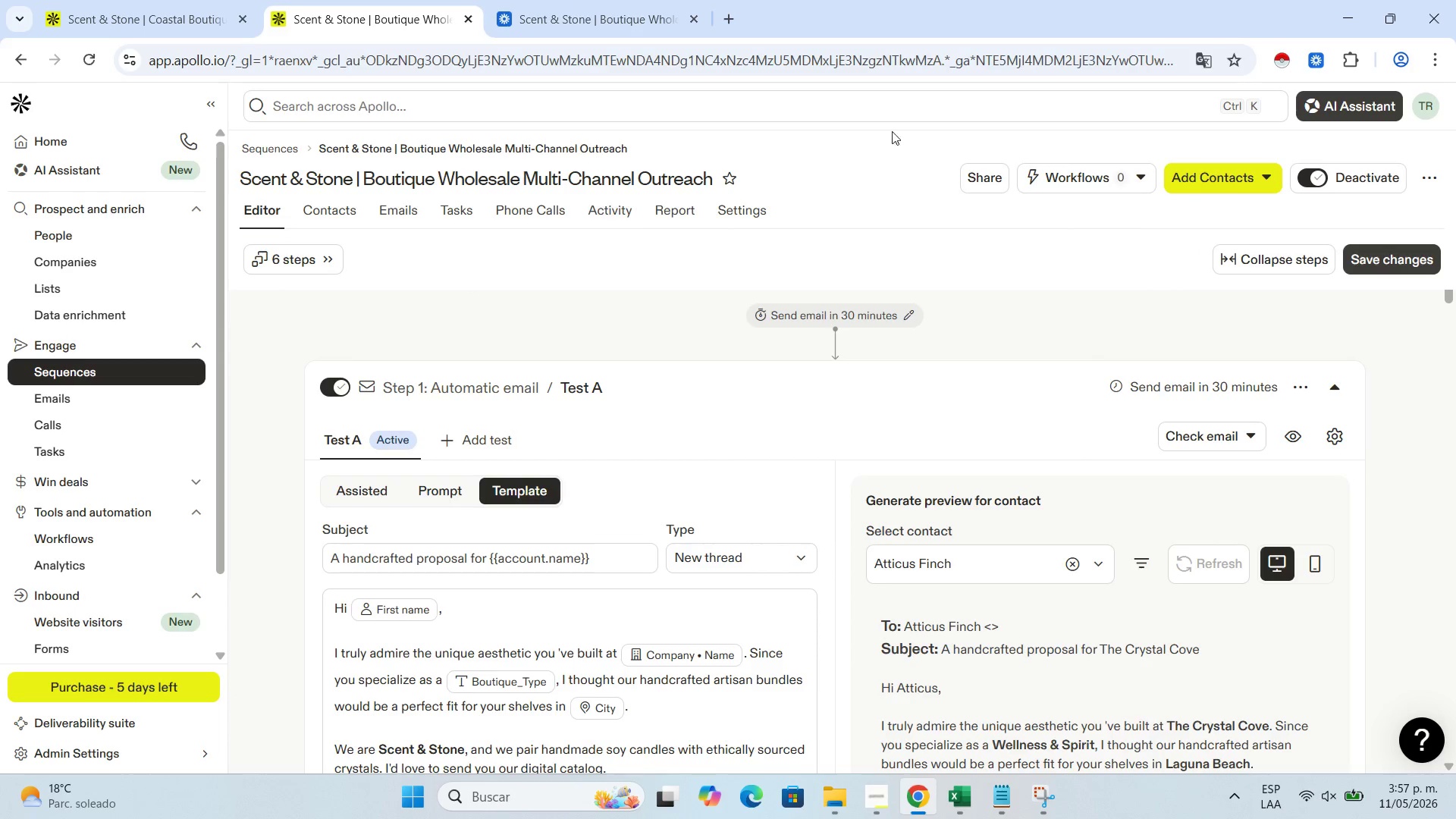 
wait(6.47)
 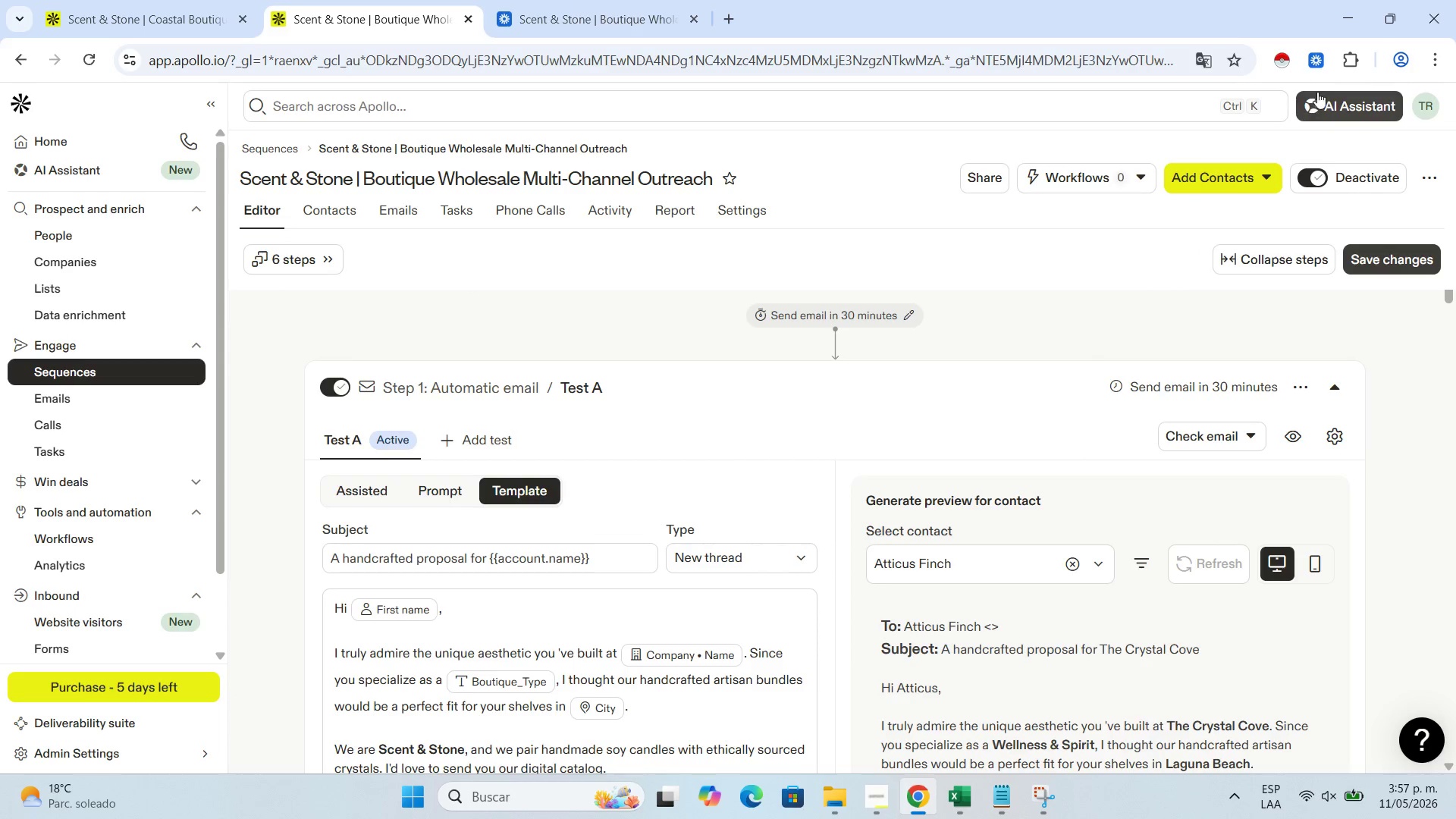 
left_click([698, 16])
 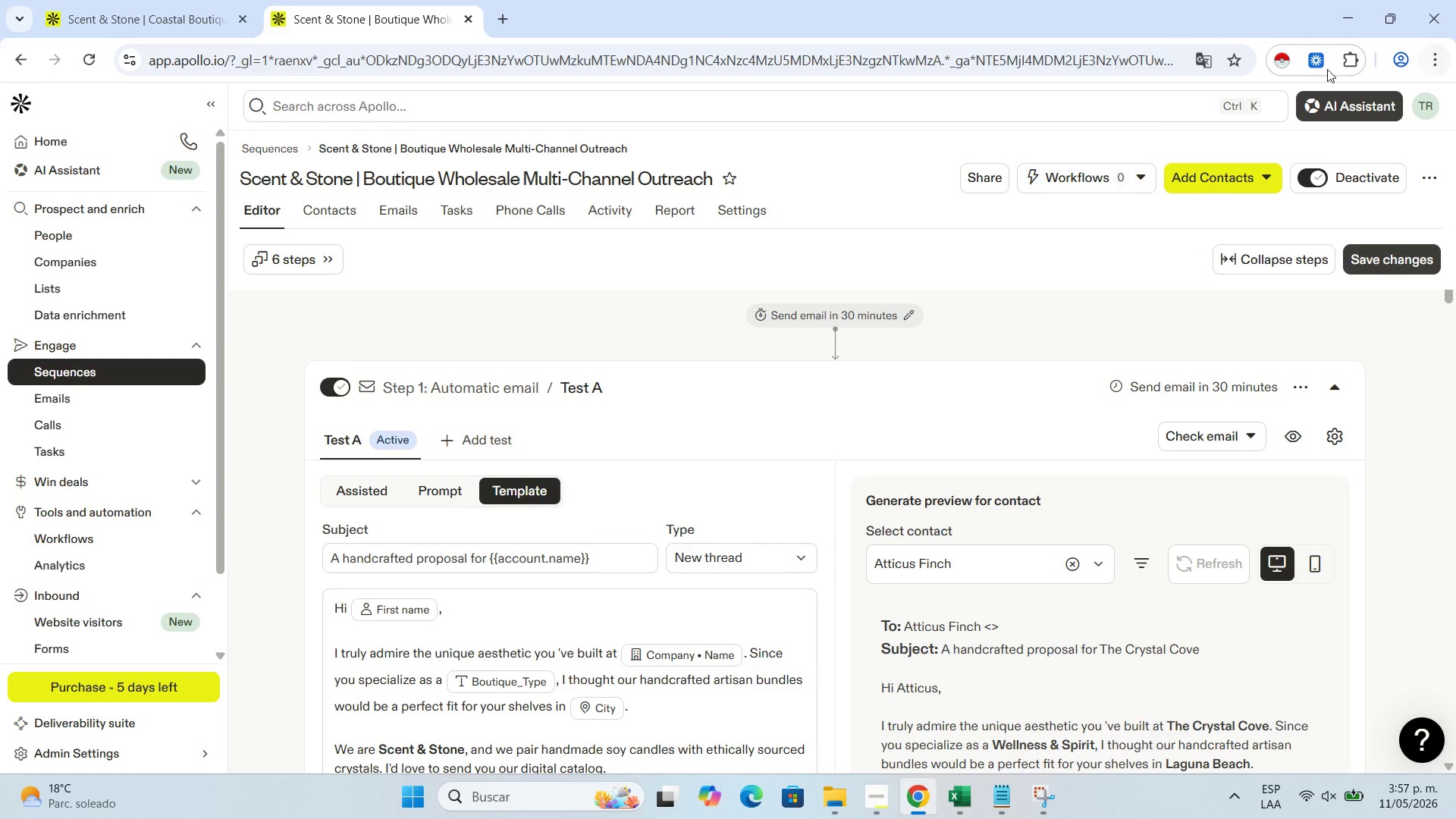 
left_click([1309, 67])
 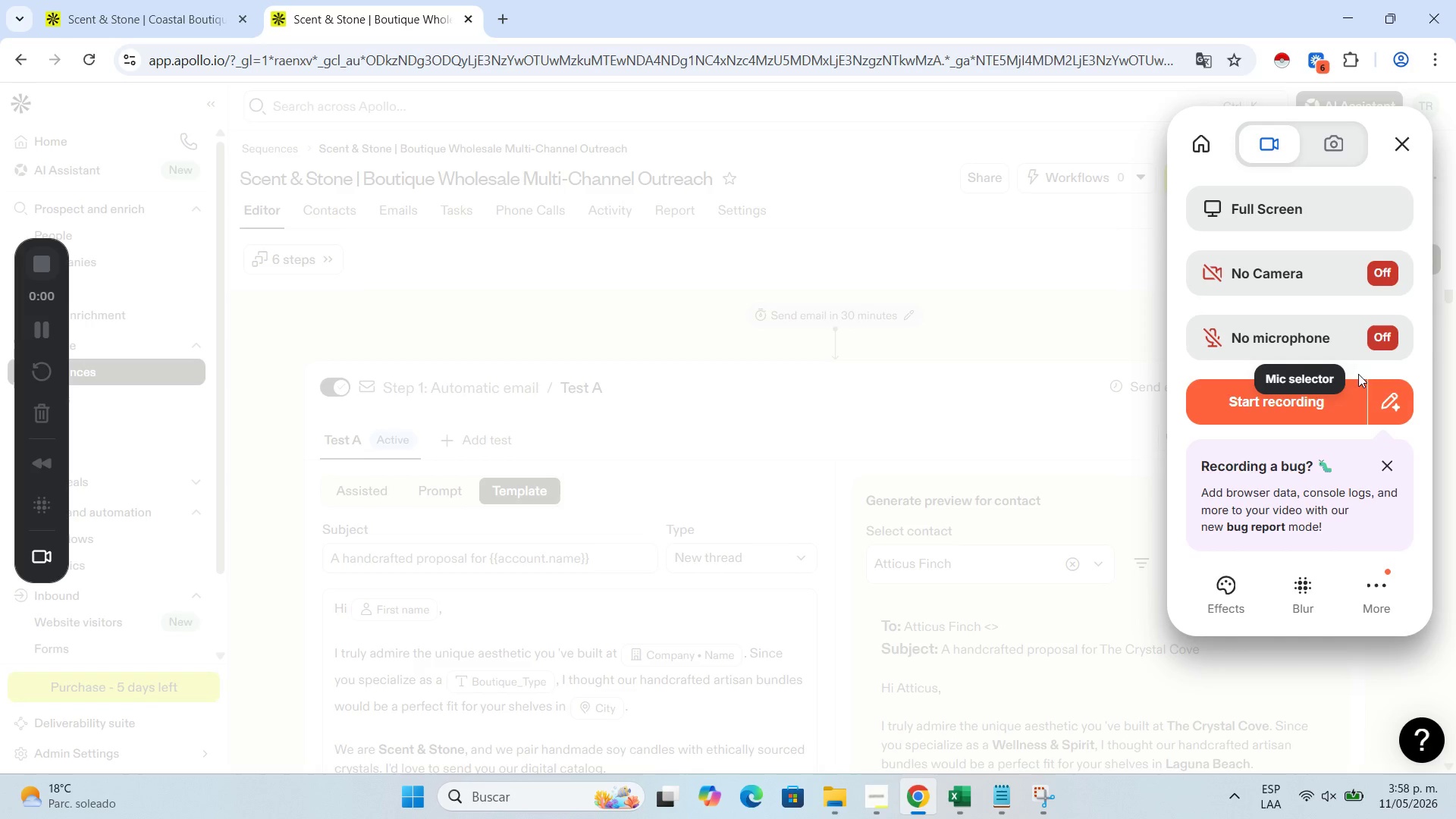 
left_click([1316, 404])
 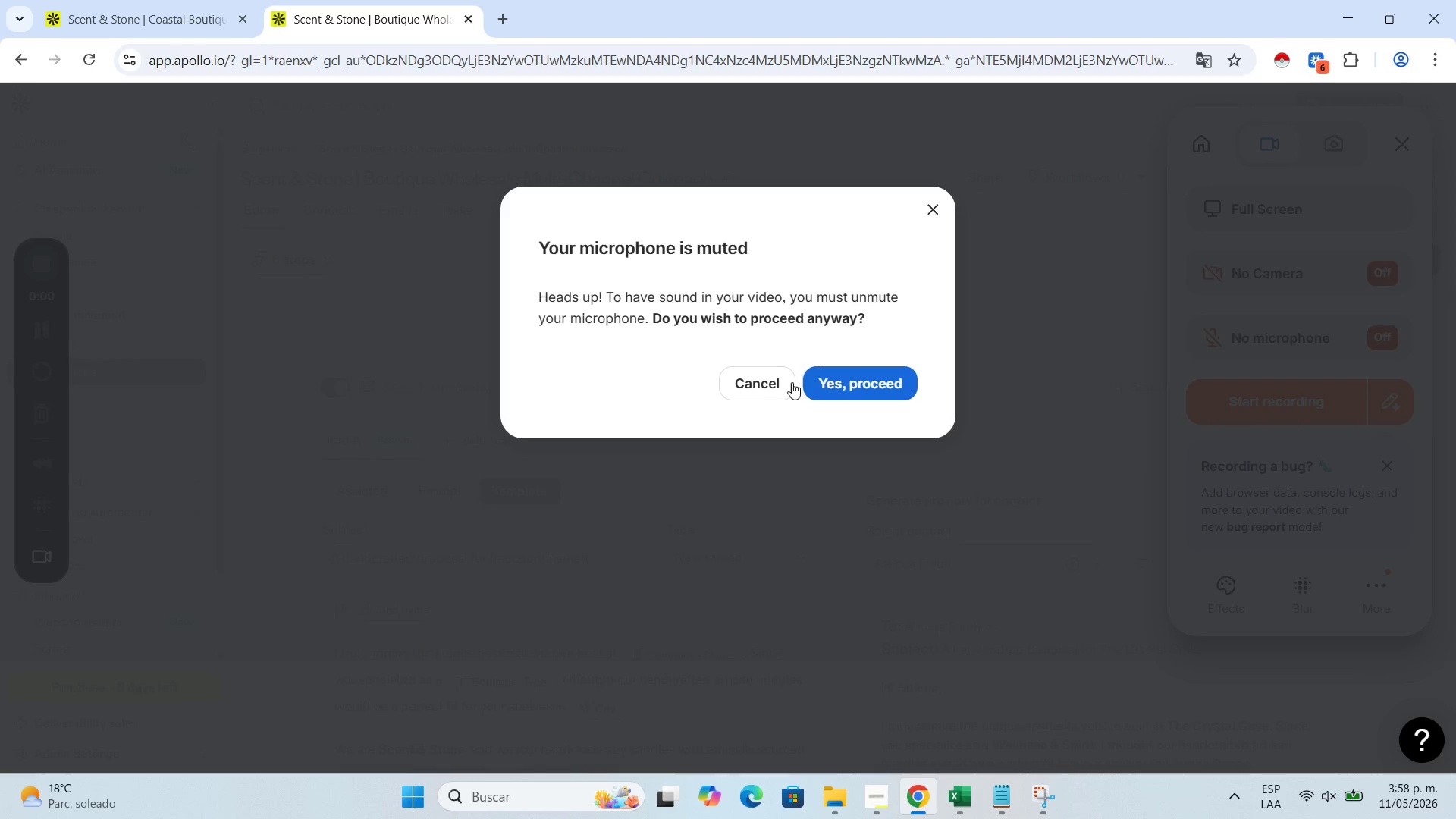 
left_click([848, 386])
 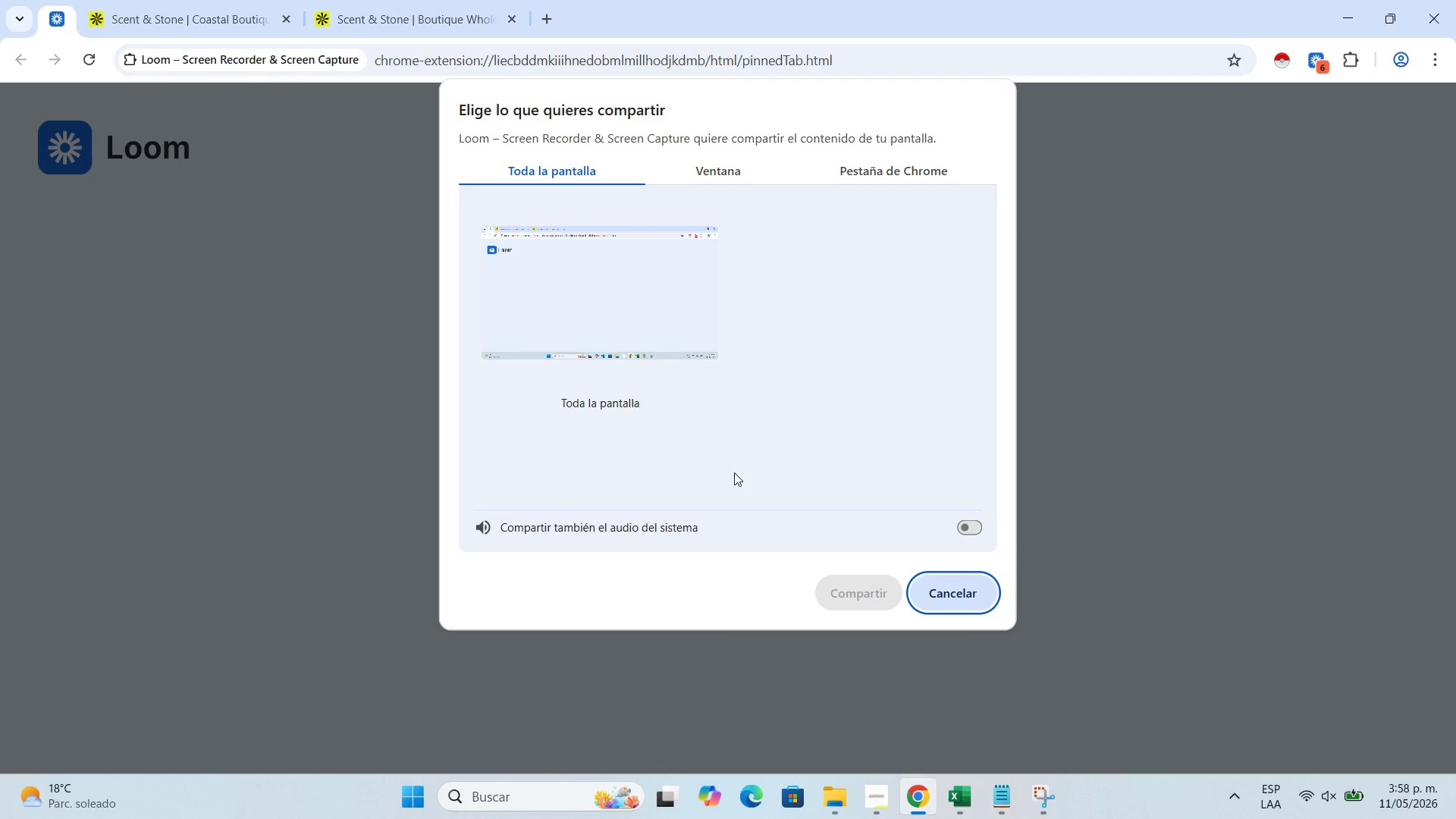 
left_click([629, 306])
 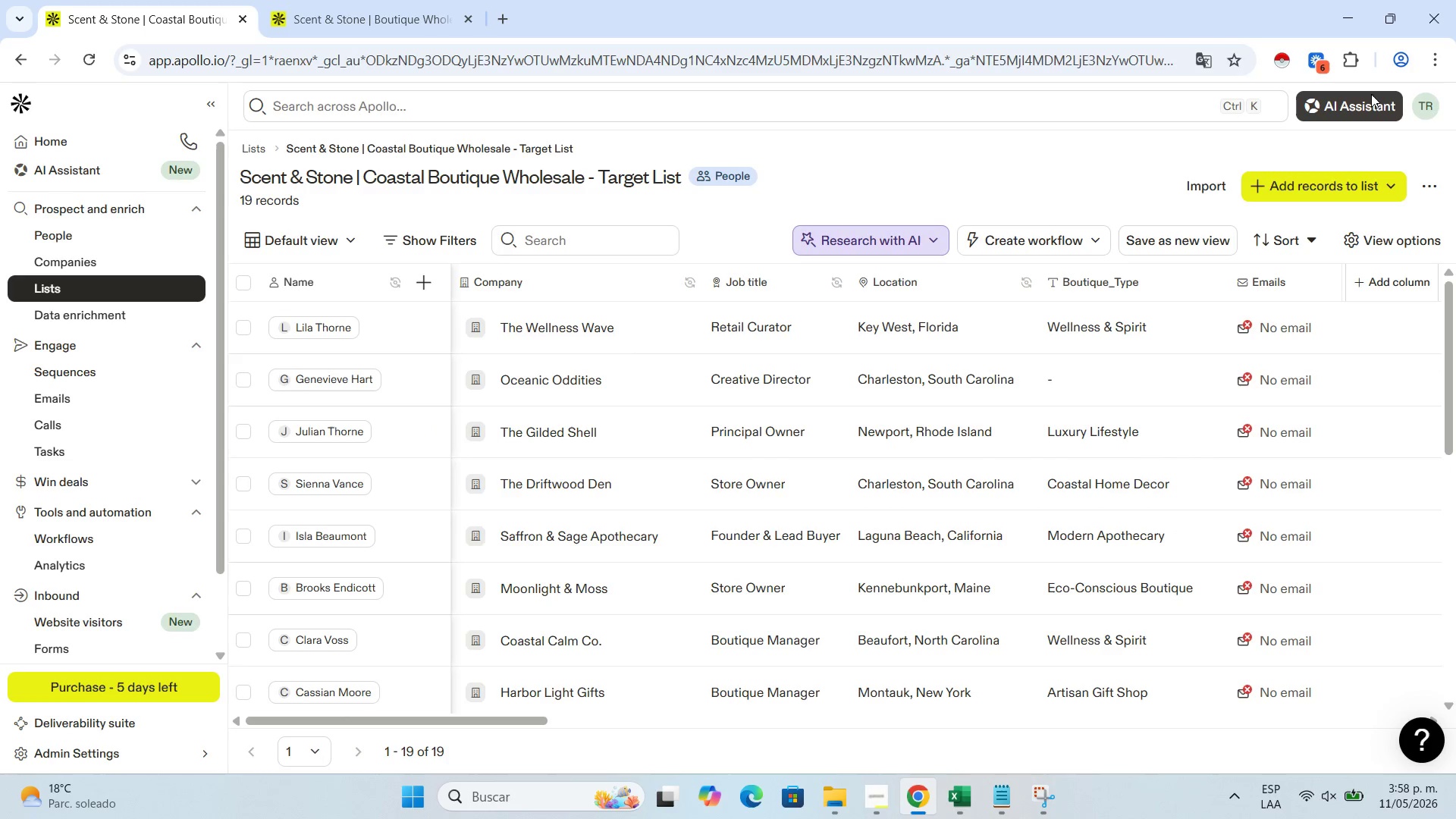 
left_click([1320, 54])
 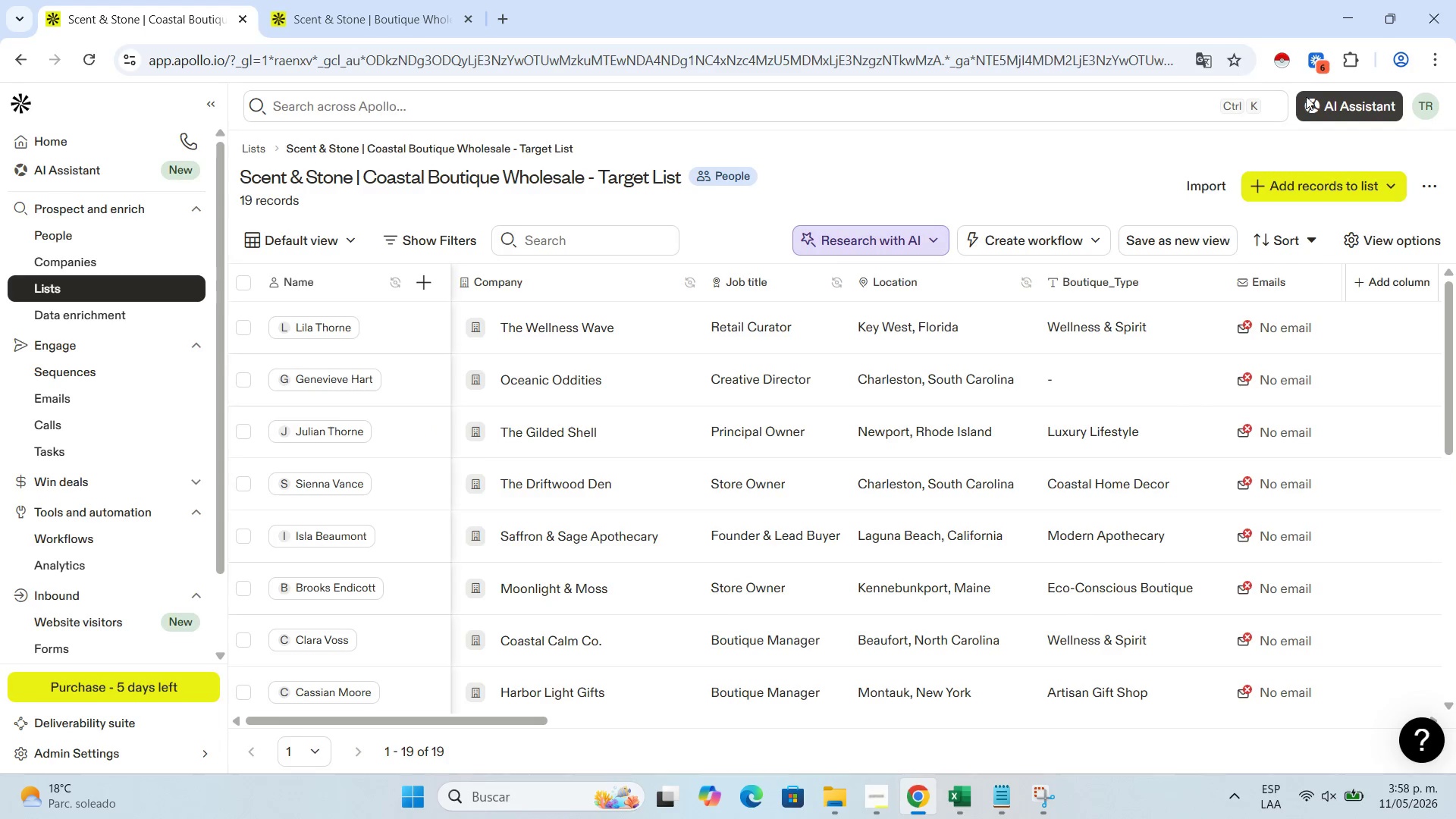 
left_click([1315, 66])
 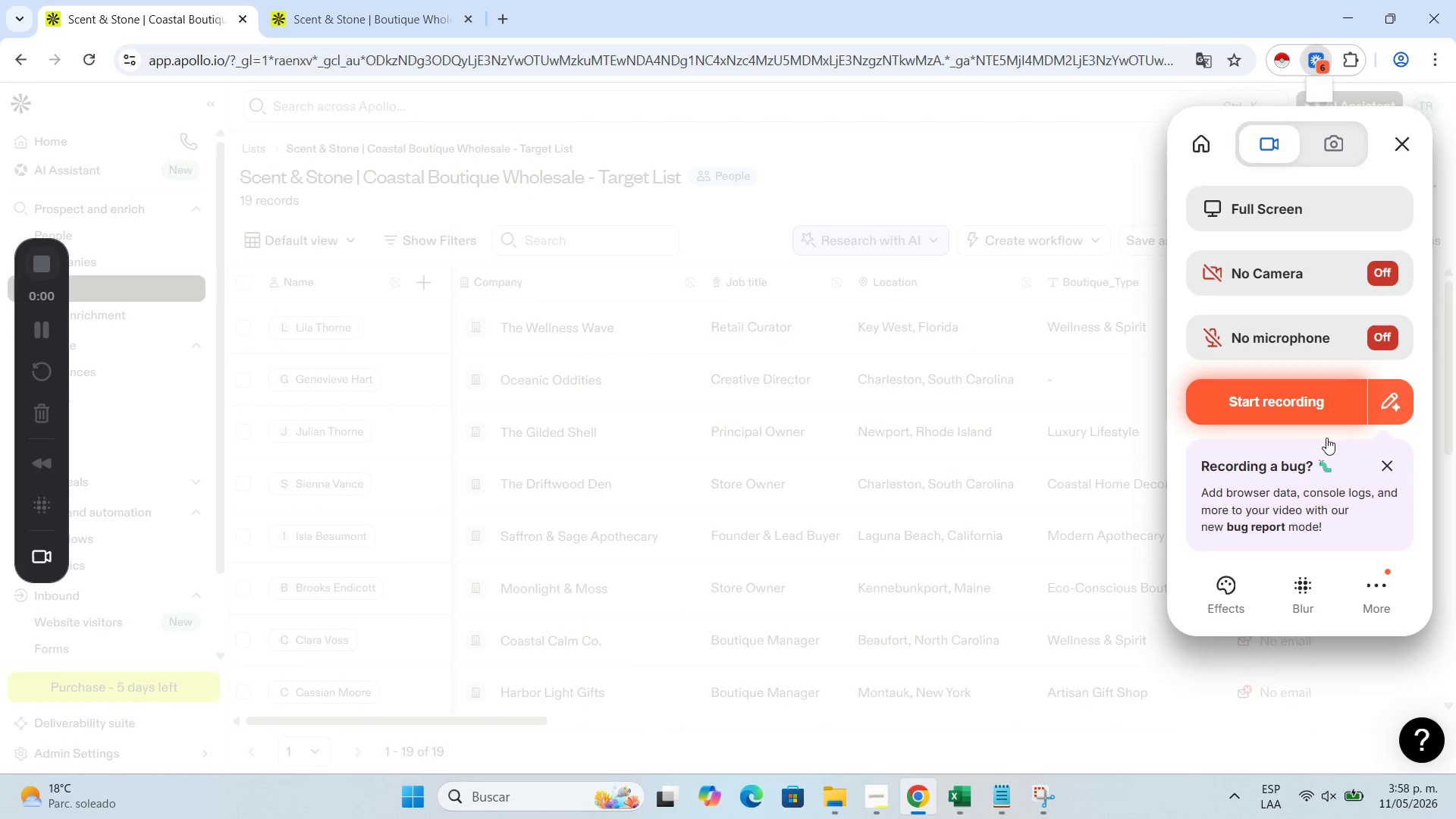 
left_click([1303, 401])
 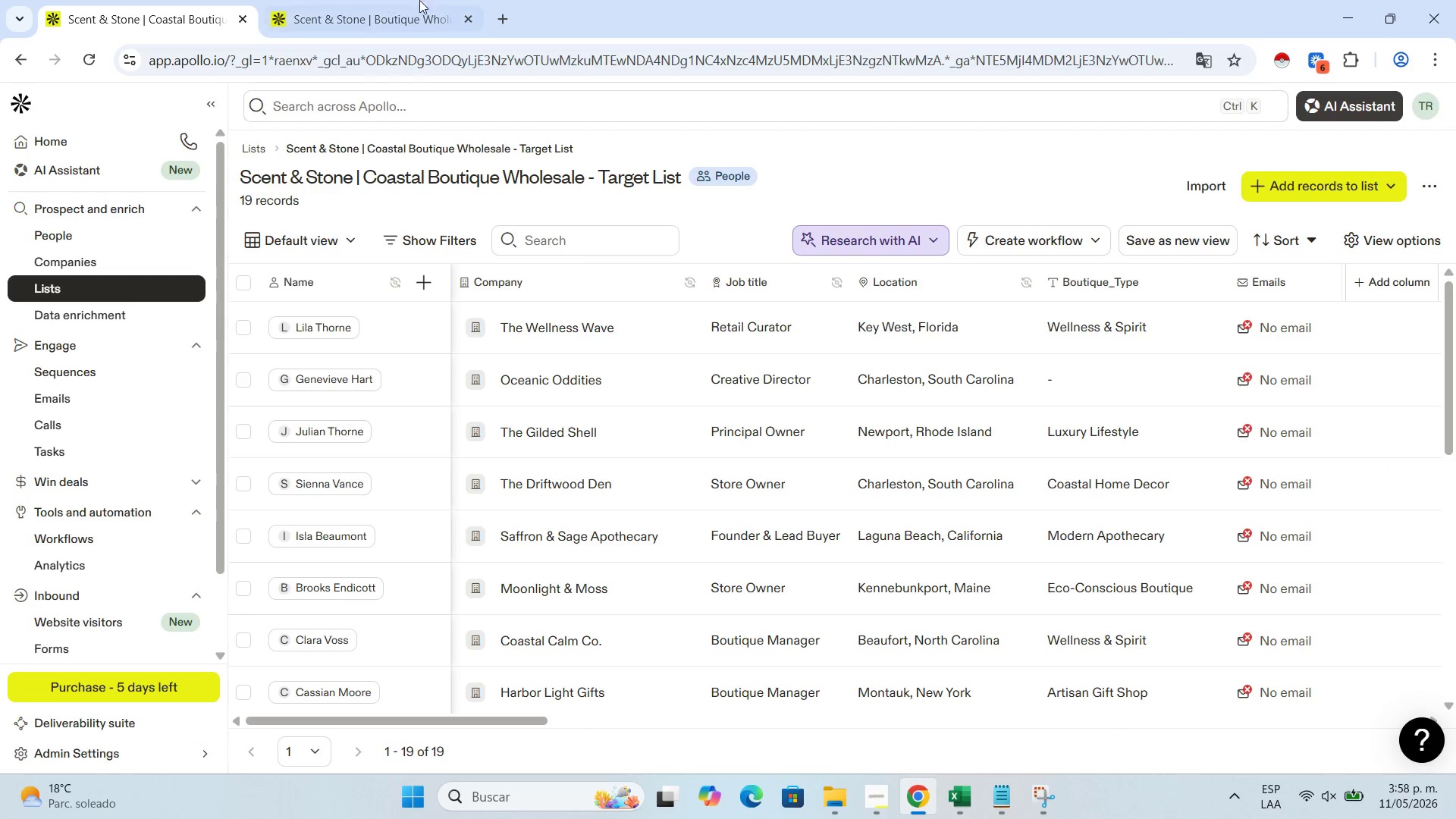 
left_click([401, 1])
 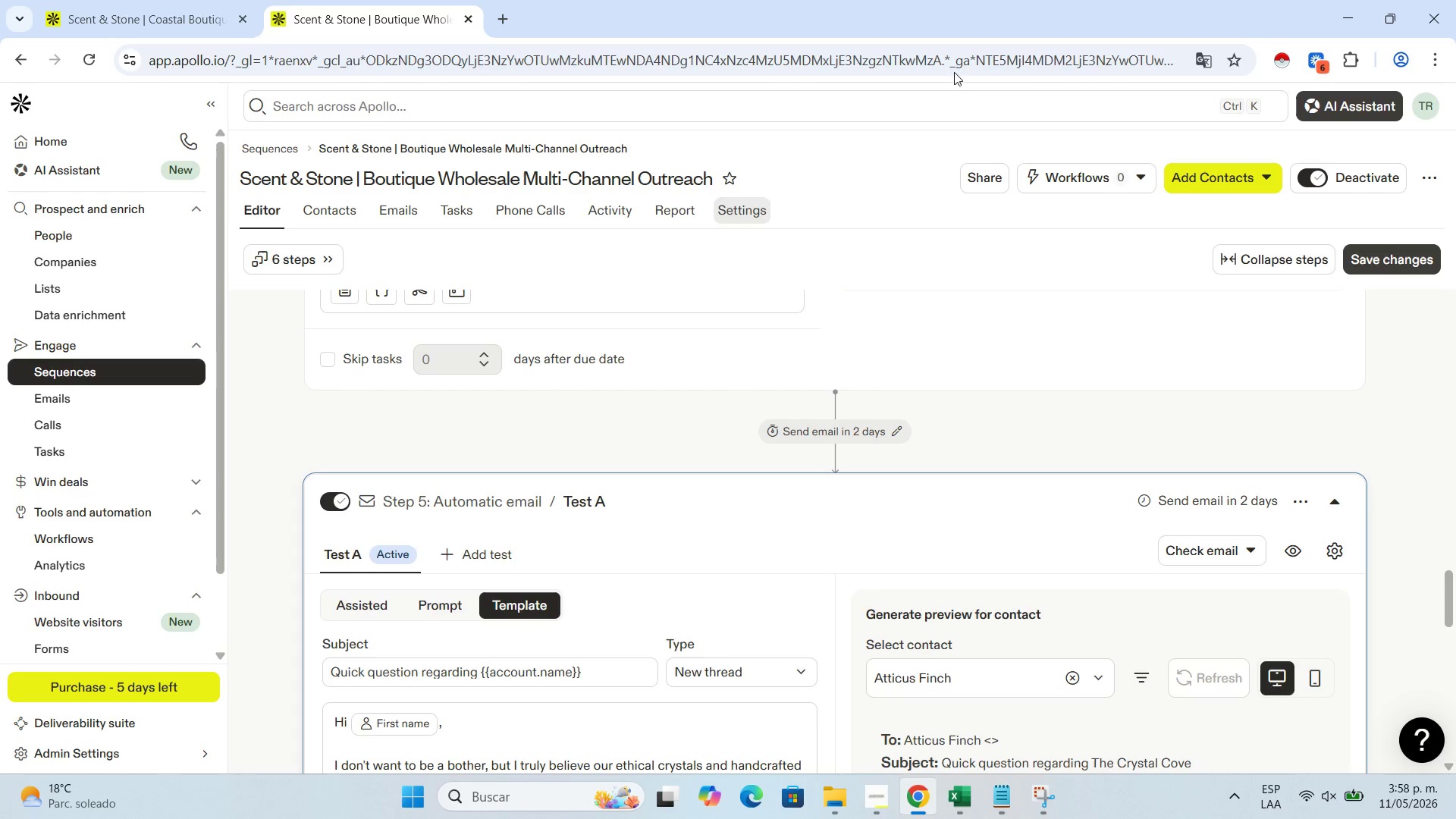 
left_click([1307, 64])
 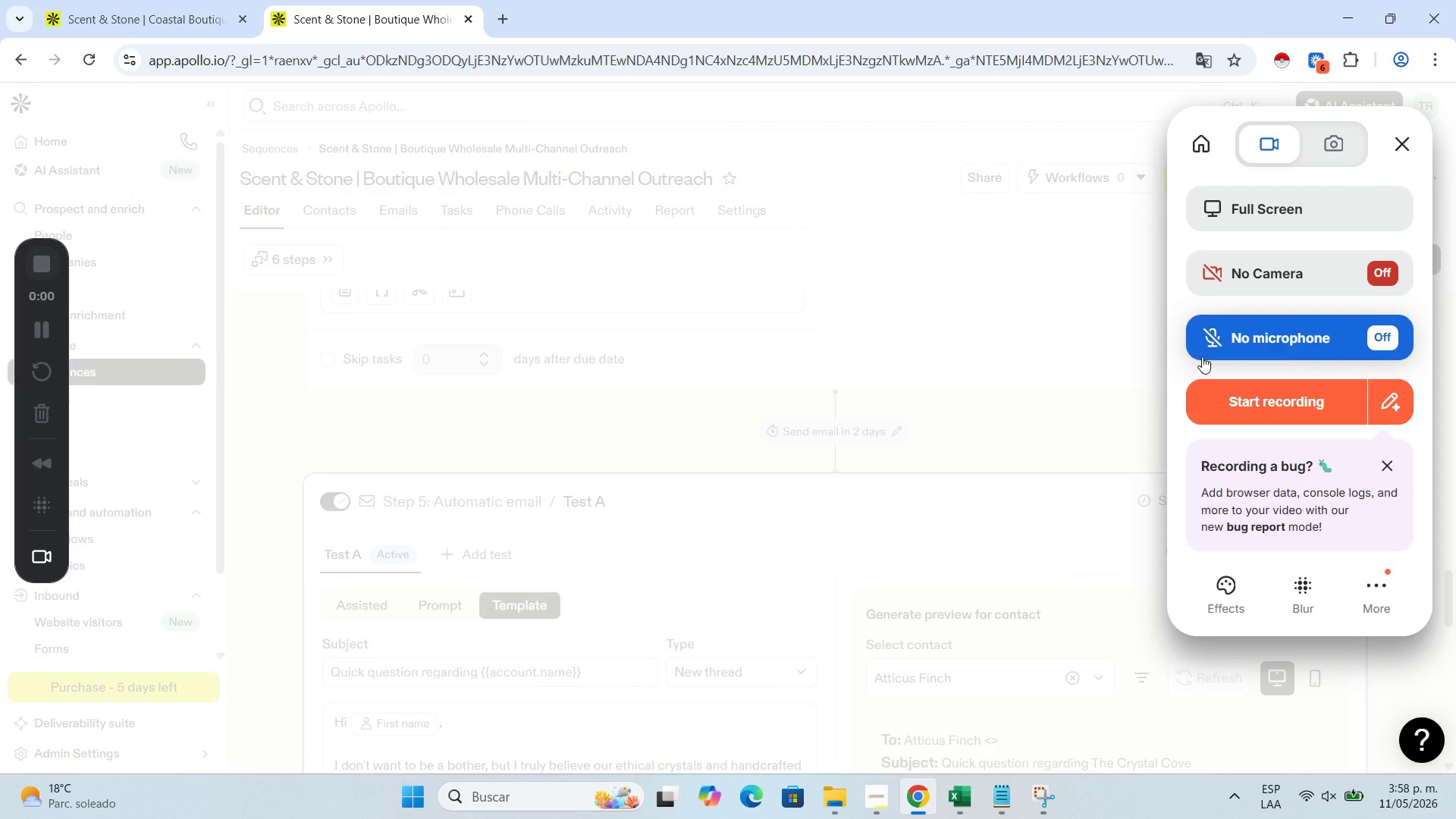 
left_click([1226, 406])
 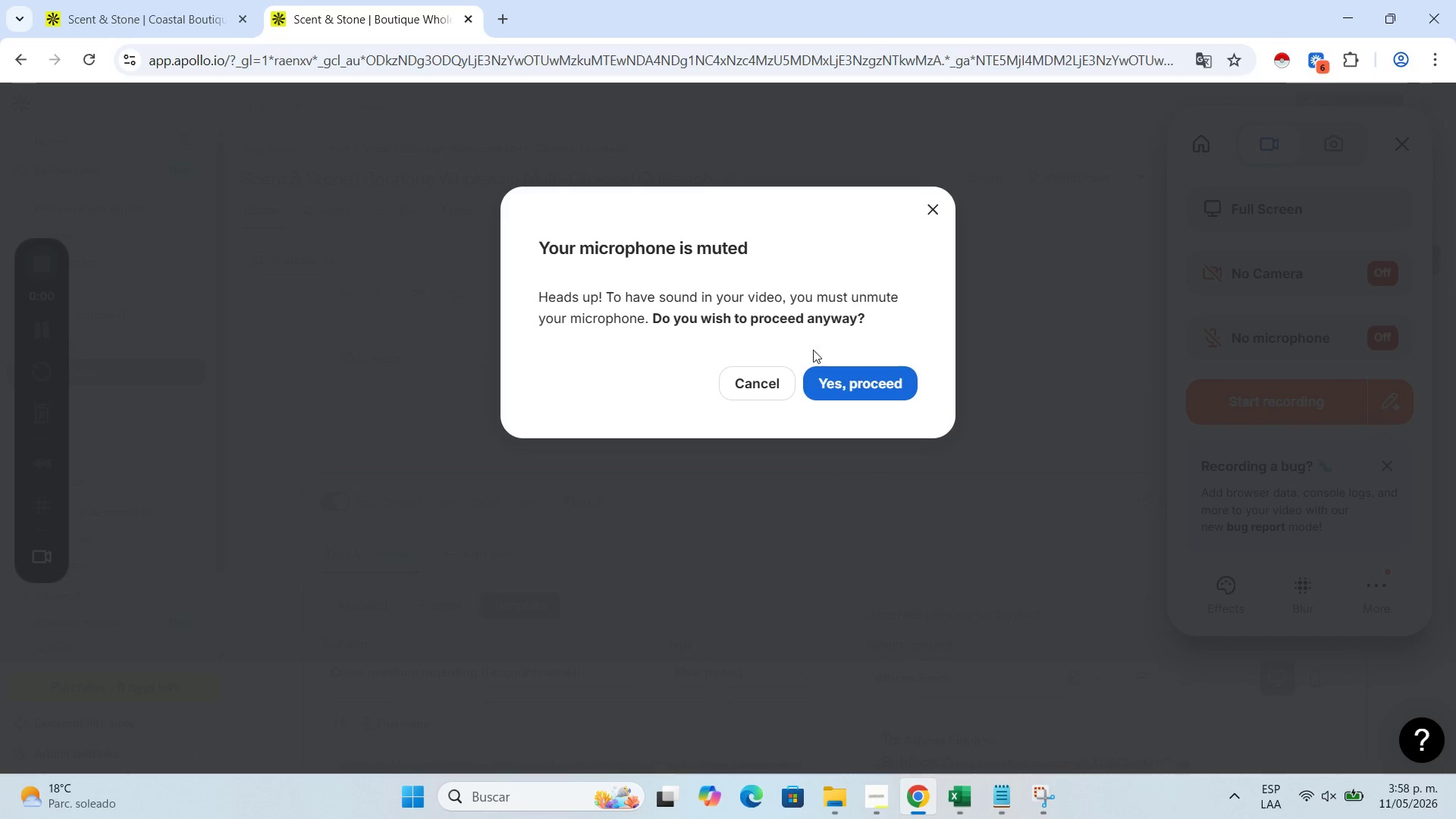 
left_click([853, 381])
 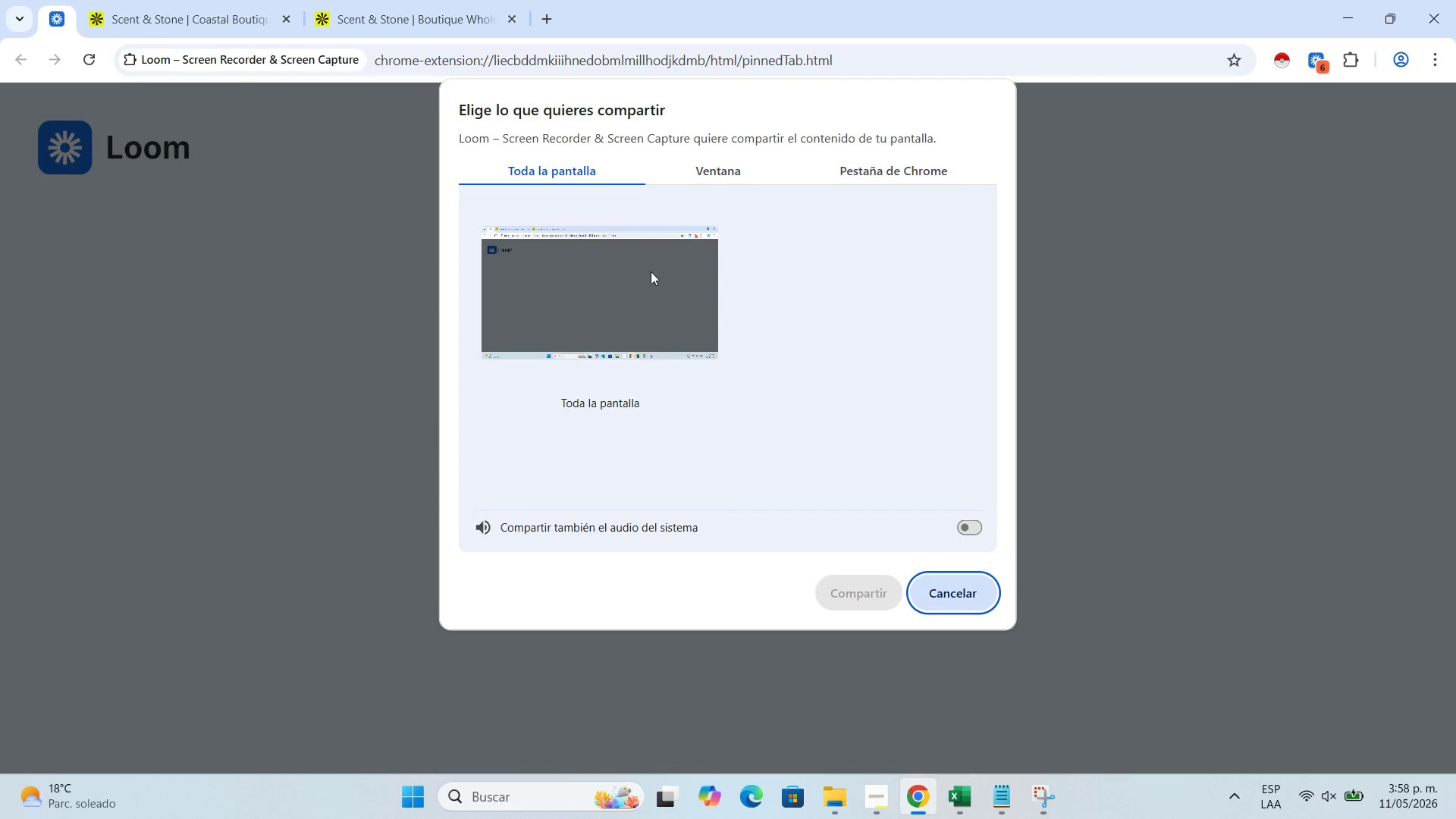 
left_click([629, 268])
 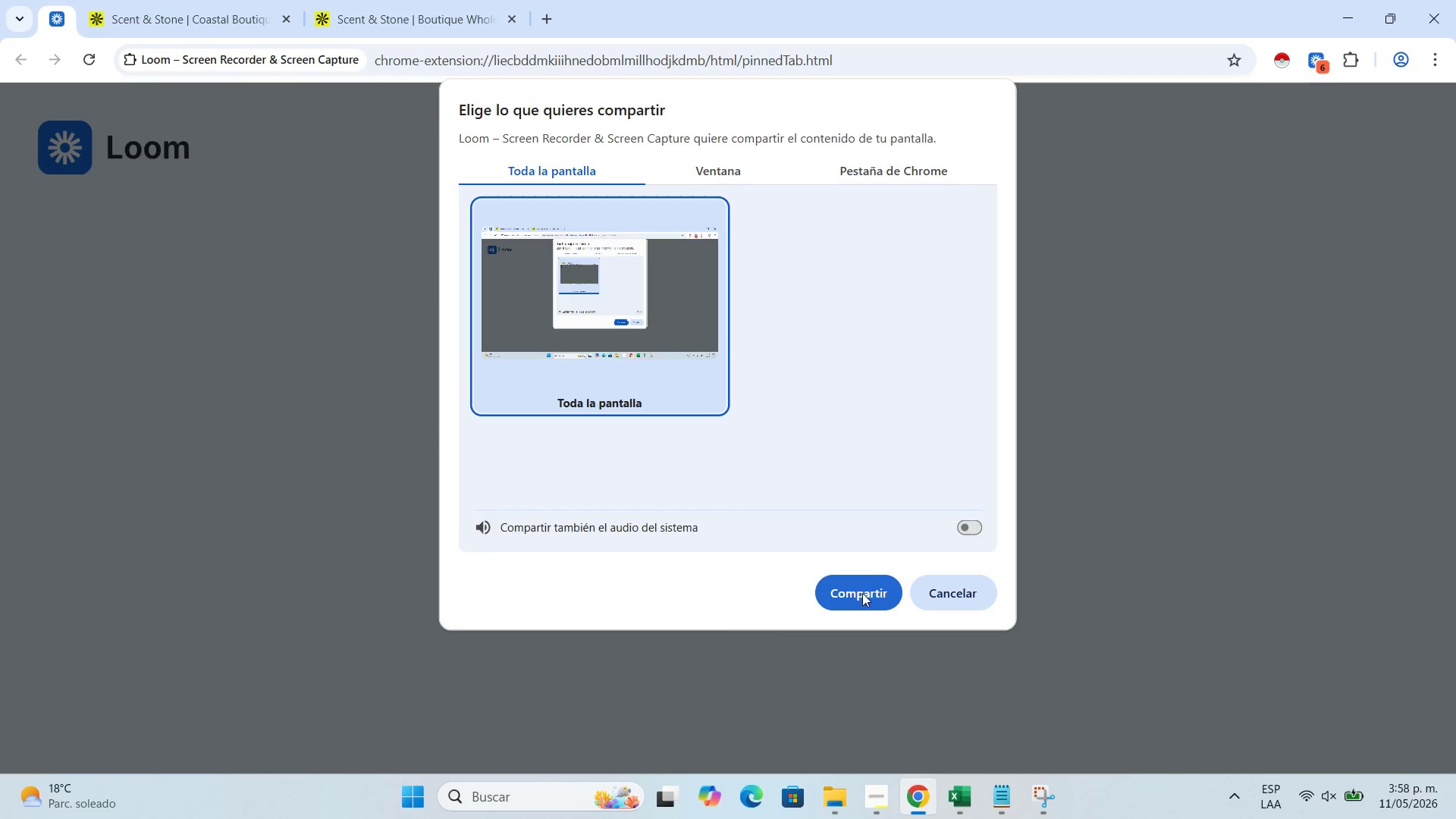 
mouse_move([435, 280])
 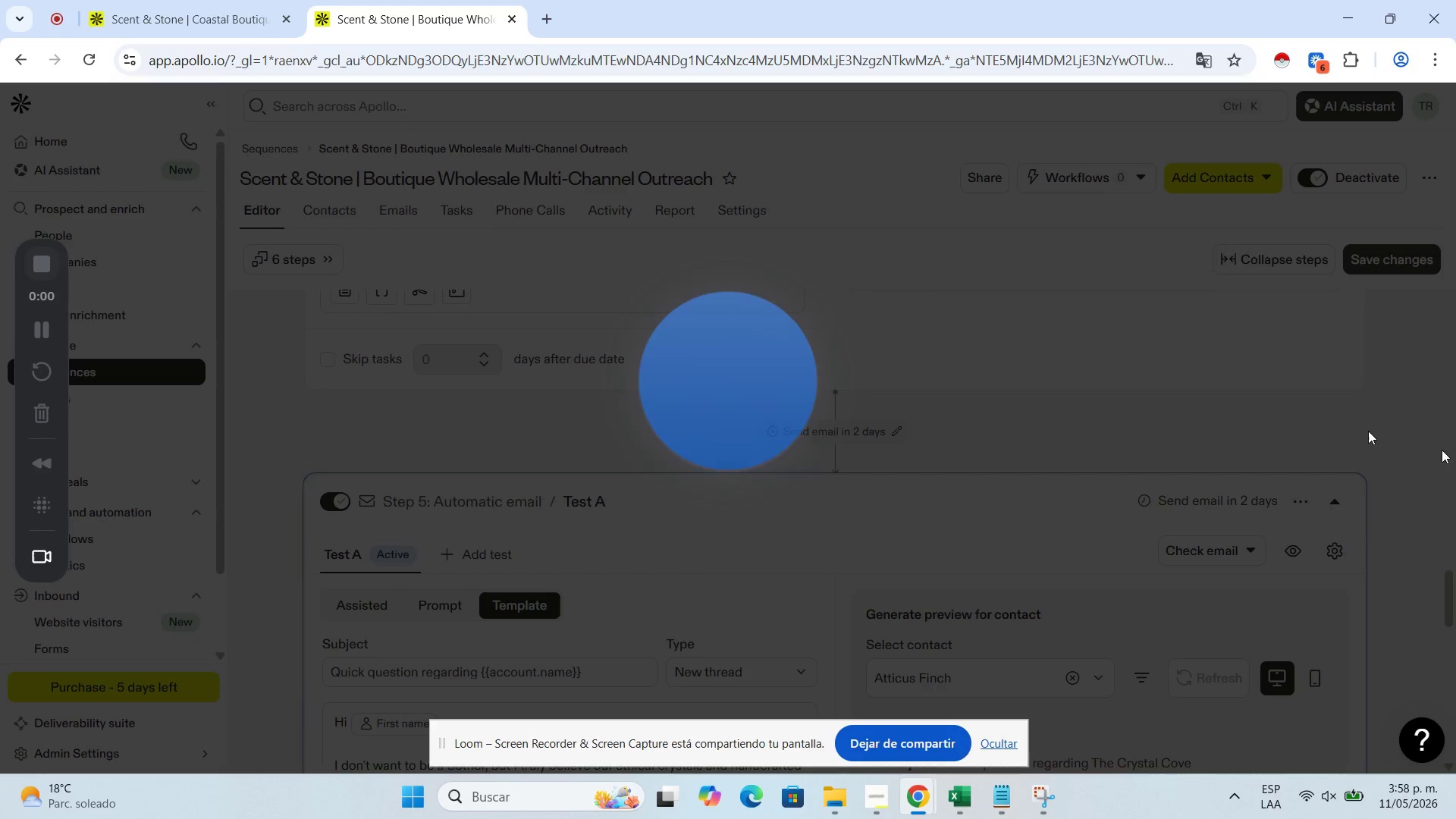 
left_click_drag(start_coordinate=[1452, 613], to_coordinate=[1455, 270])
 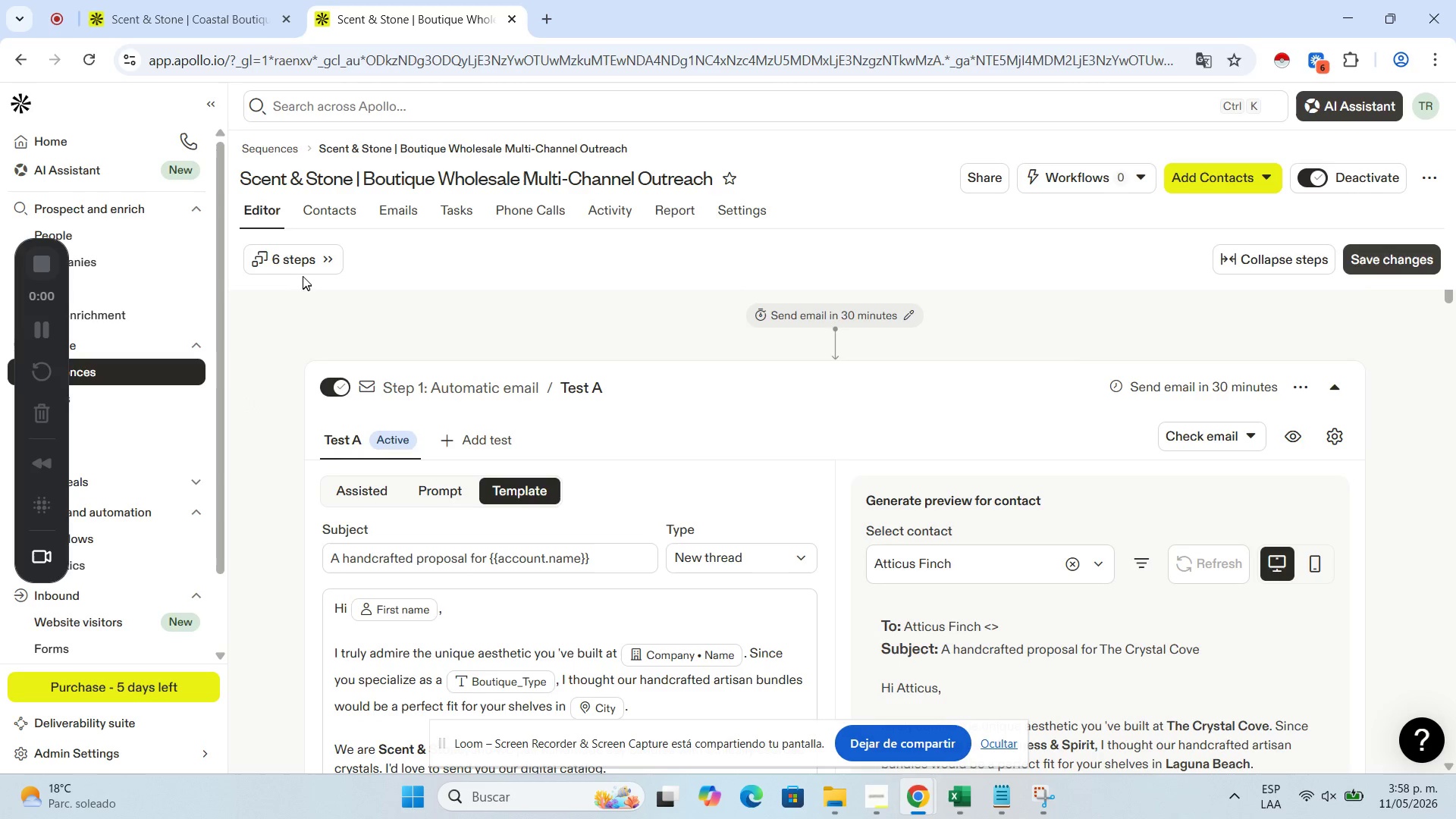 
left_click([306, 267])
 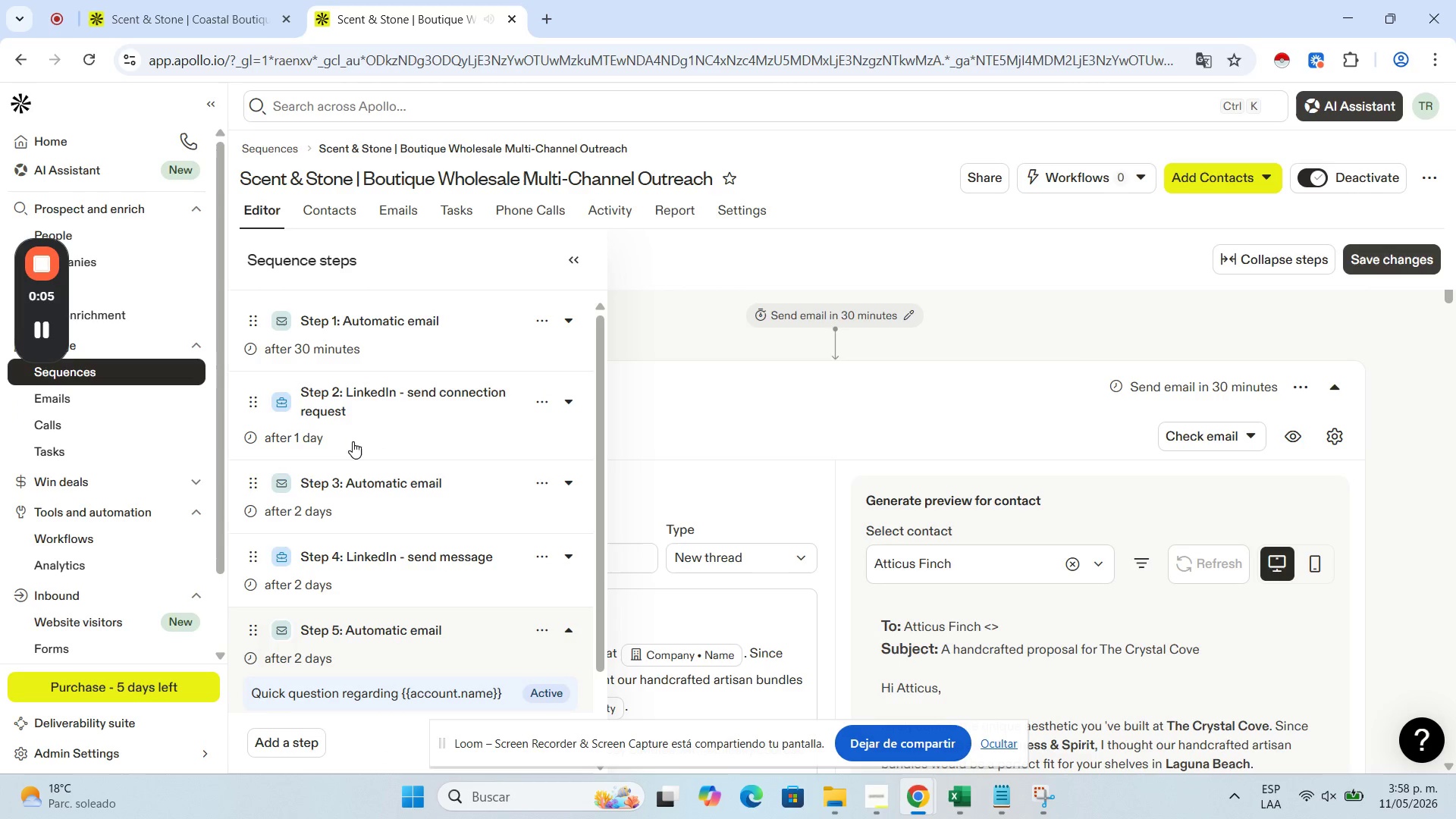 
wait(7.05)
 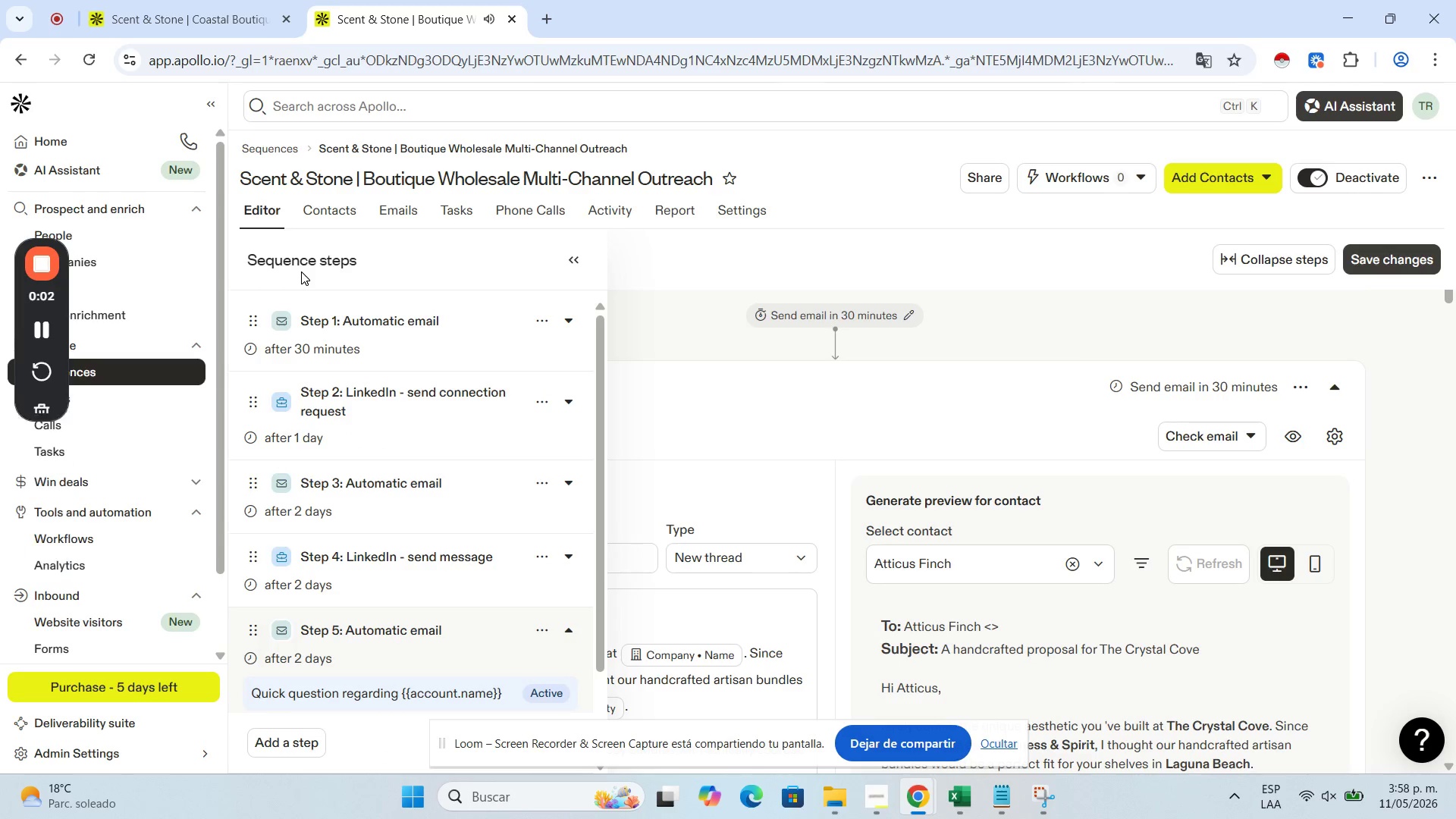 
scroll: coordinate [415, 692], scroll_direction: down, amount: 4.0
 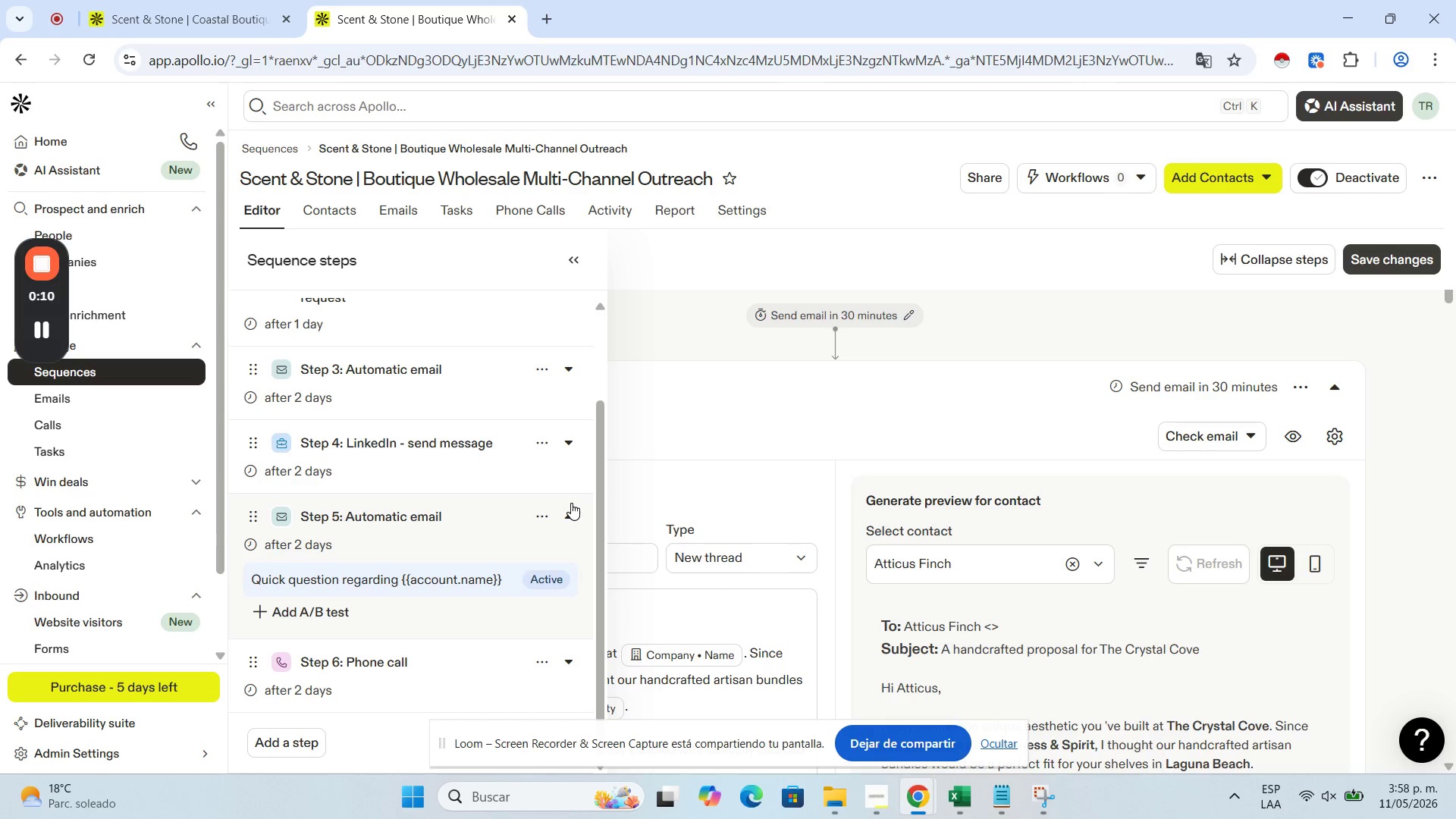 
left_click([570, 510])
 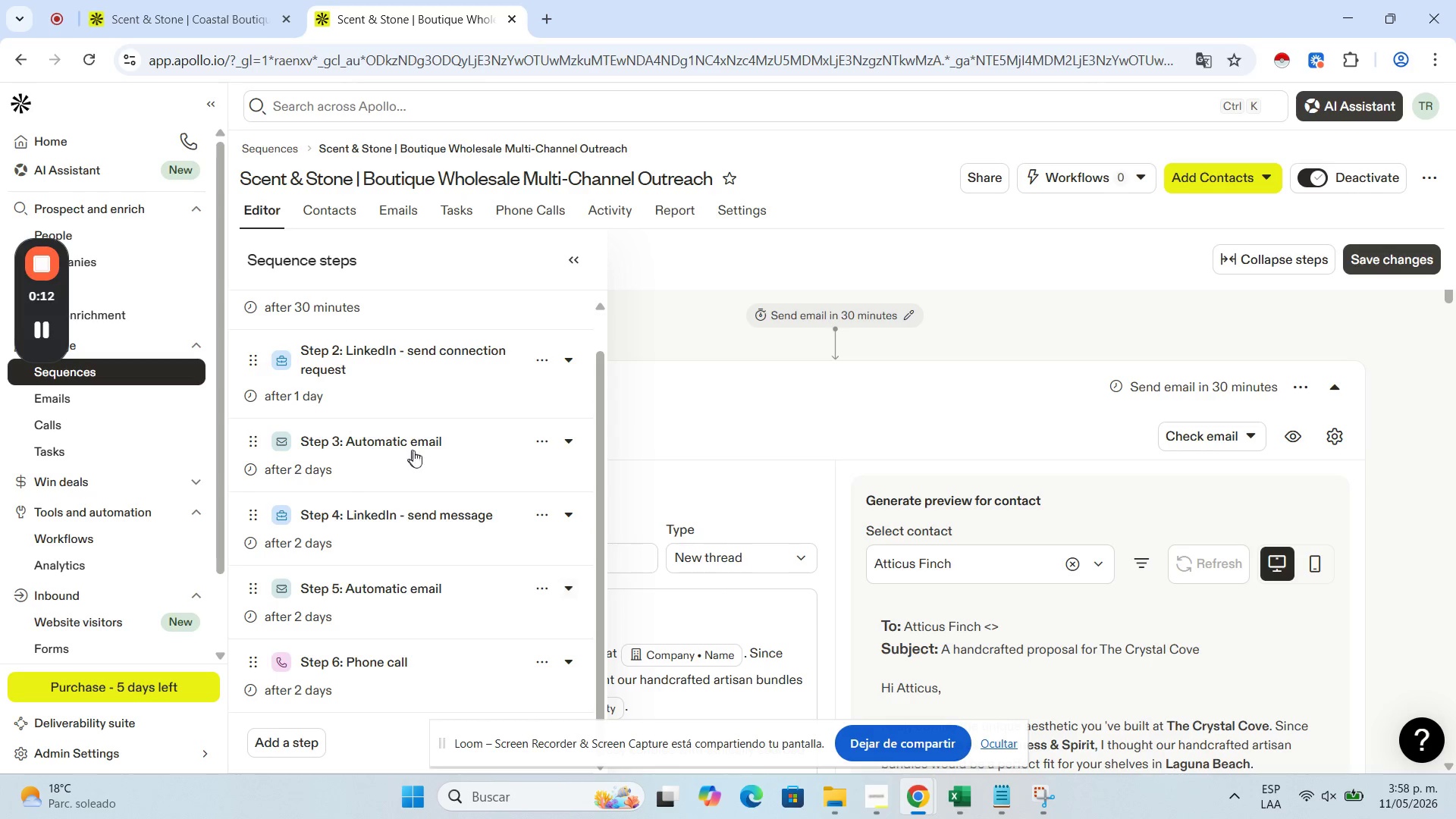 
scroll: coordinate [421, 456], scroll_direction: up, amount: 2.0
 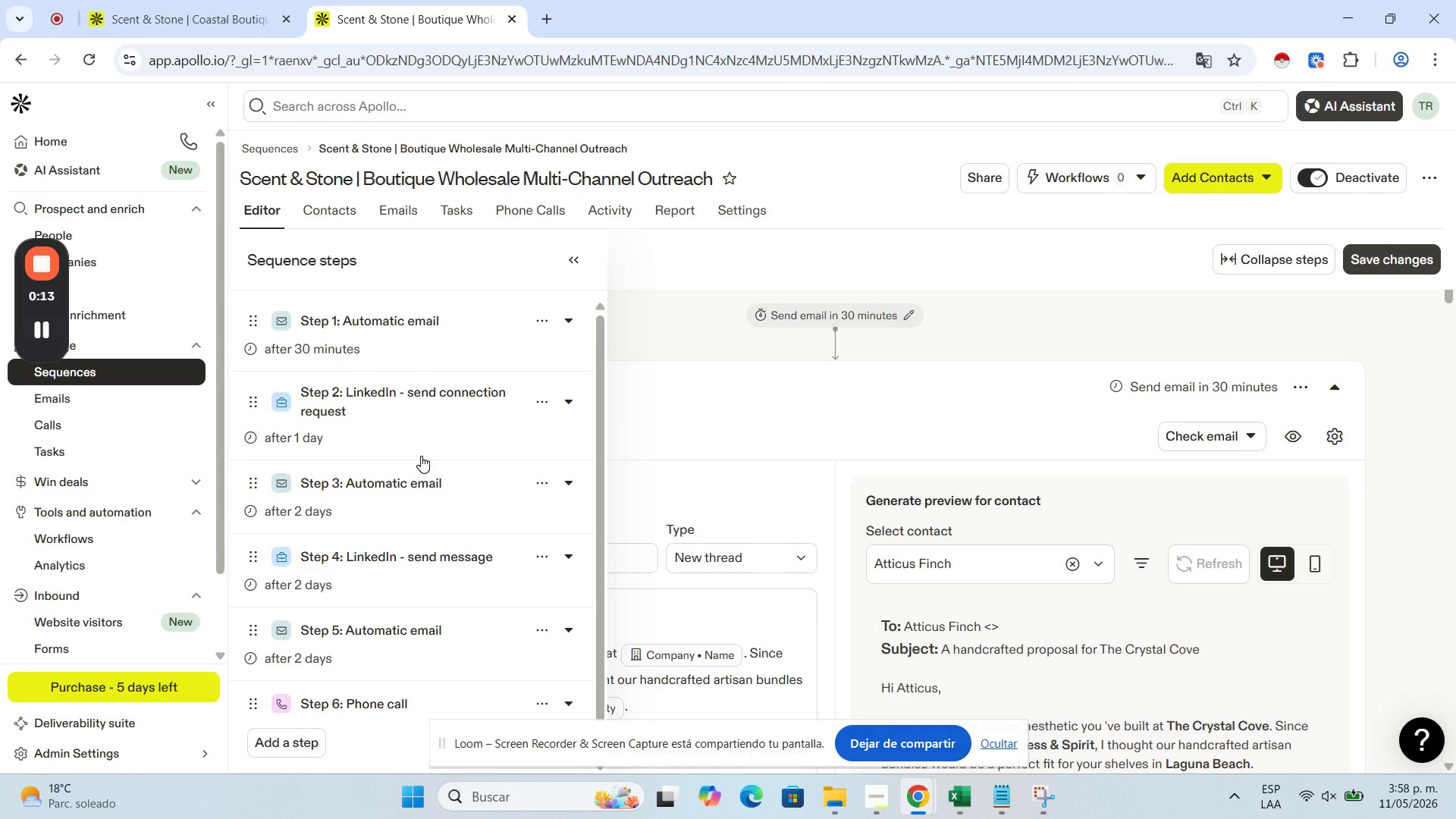 
scroll: coordinate [421, 456], scroll_direction: down, amount: 2.0
 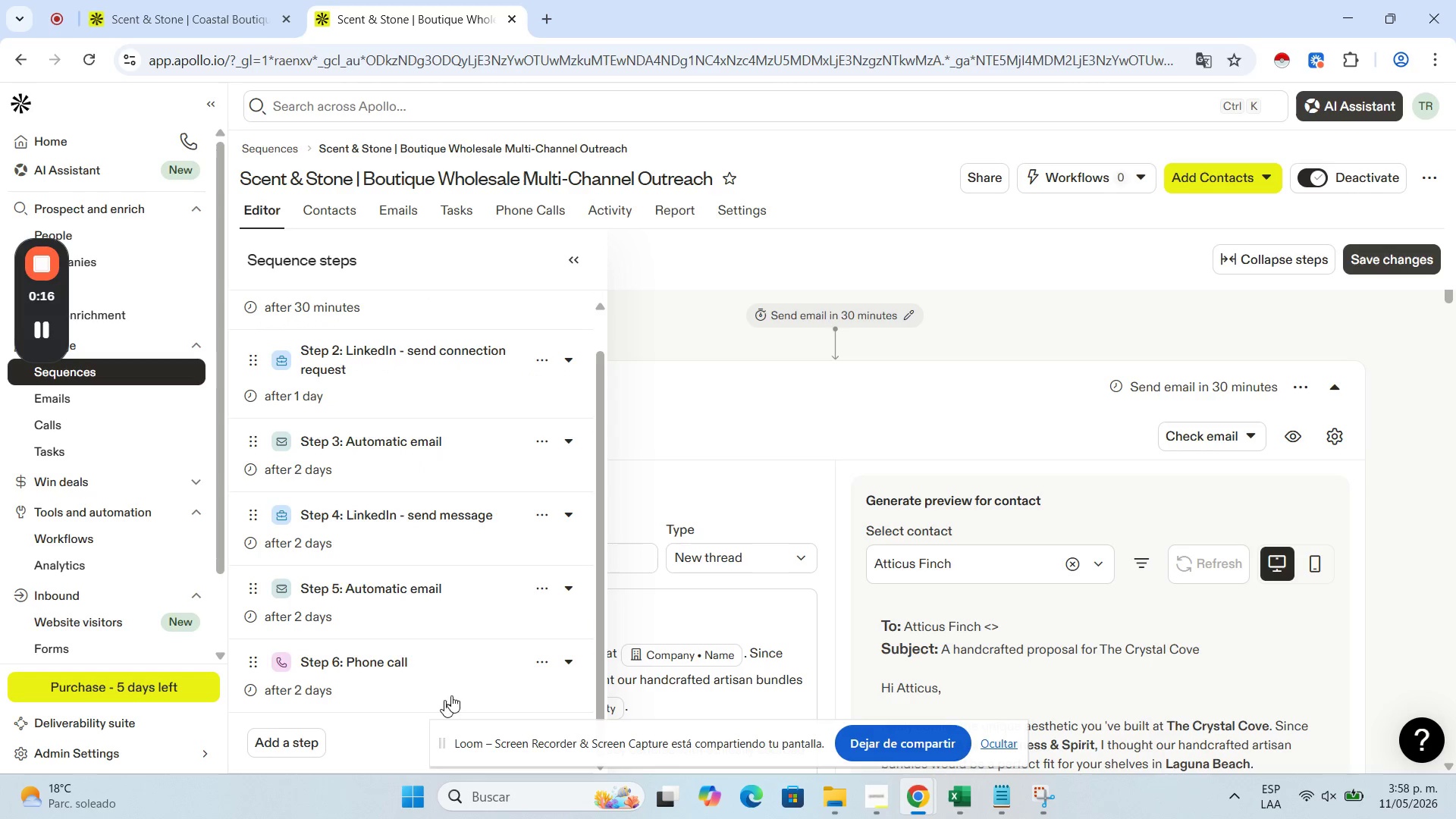 
mouse_move([568, 278])
 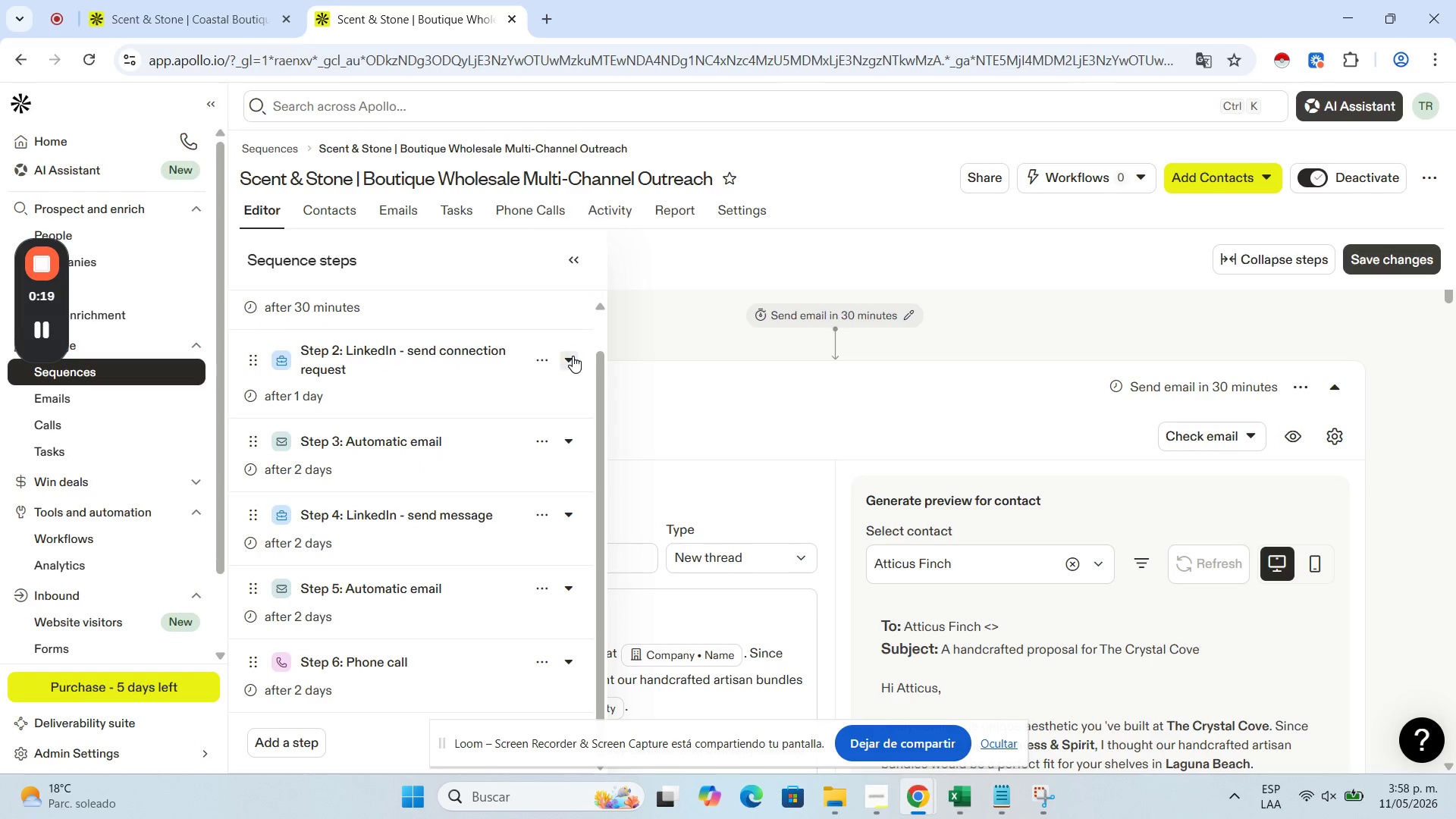 
left_click([574, 356])
 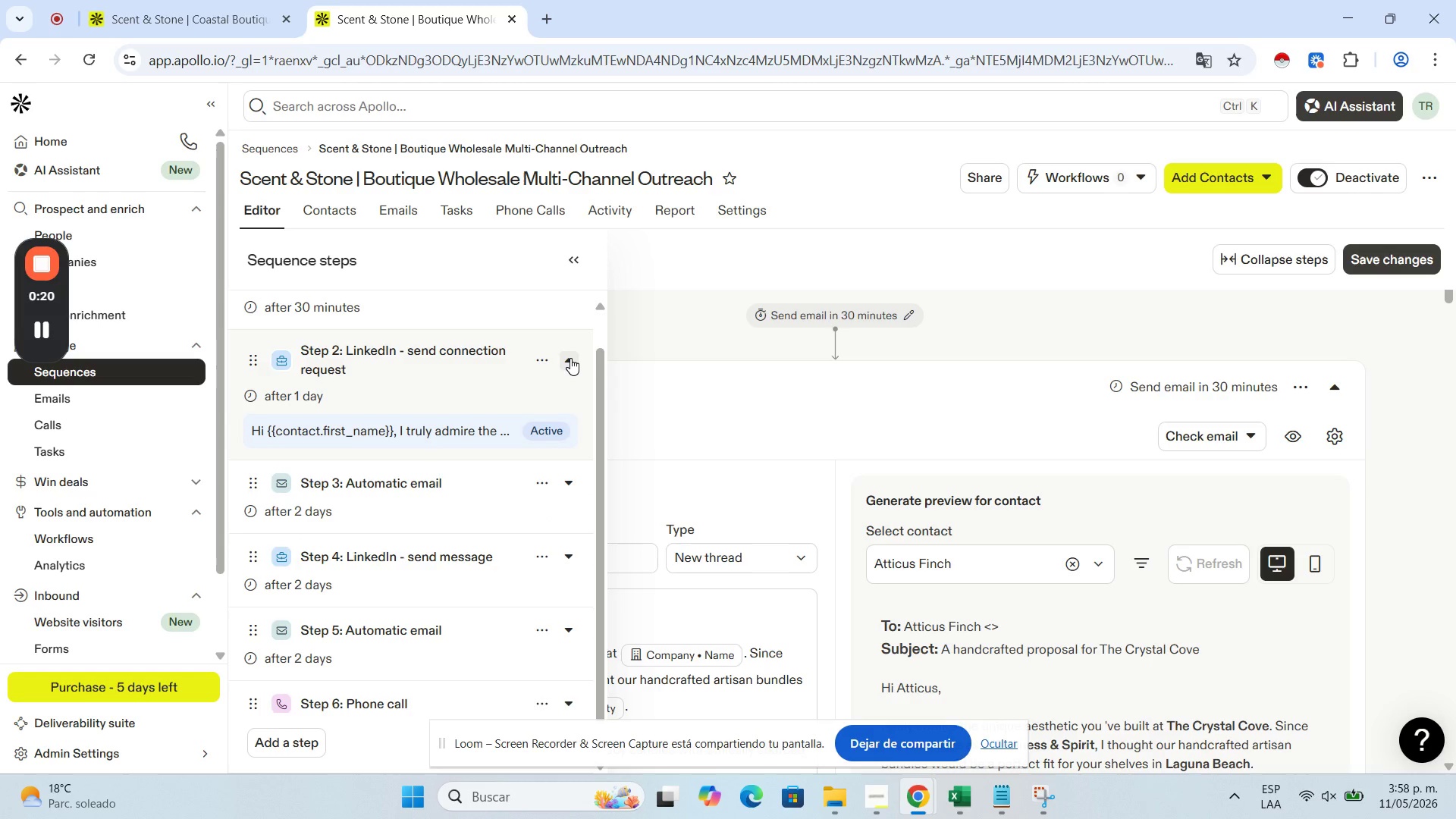 
left_click([570, 358])
 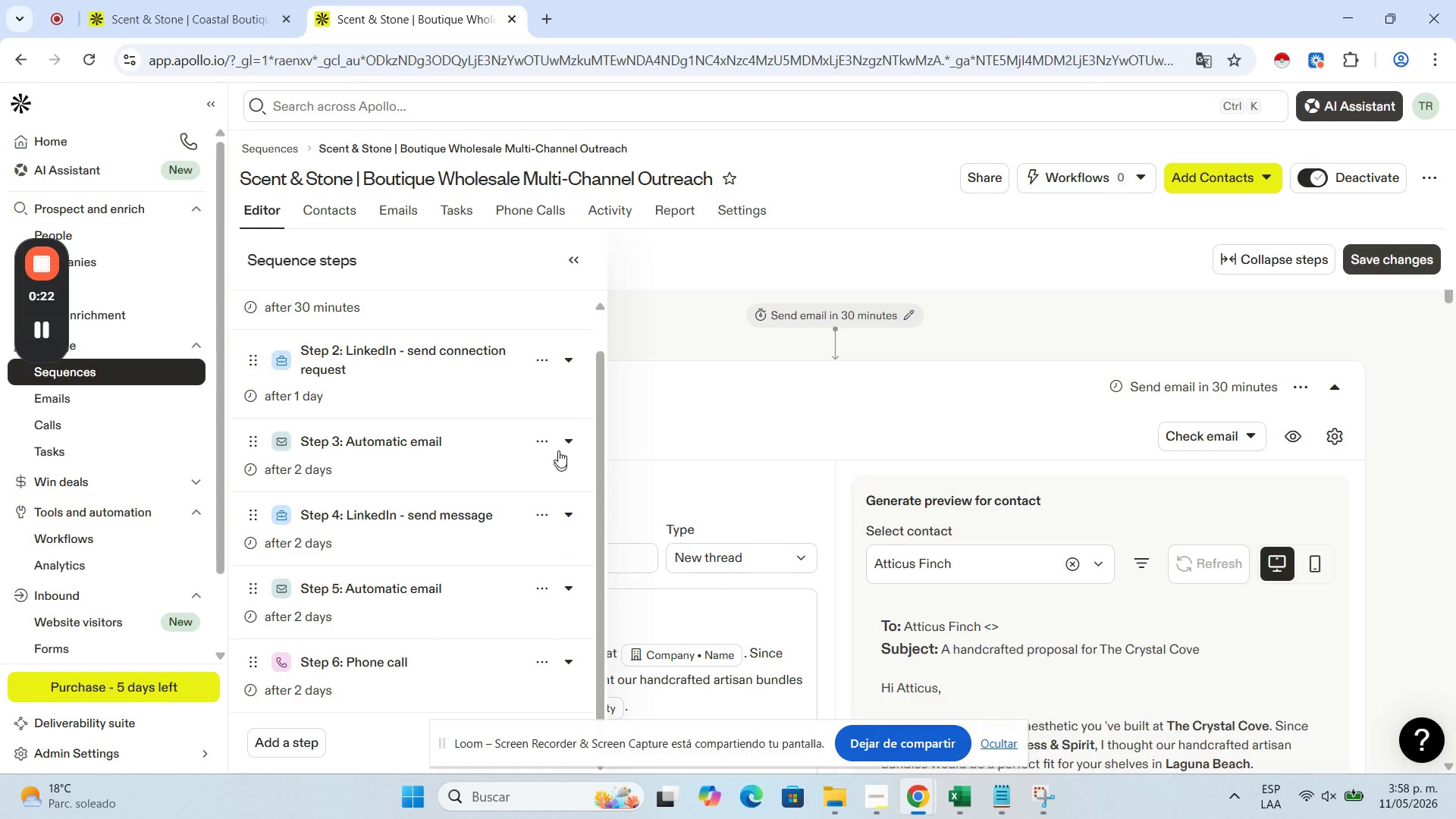 
left_click([567, 439])
 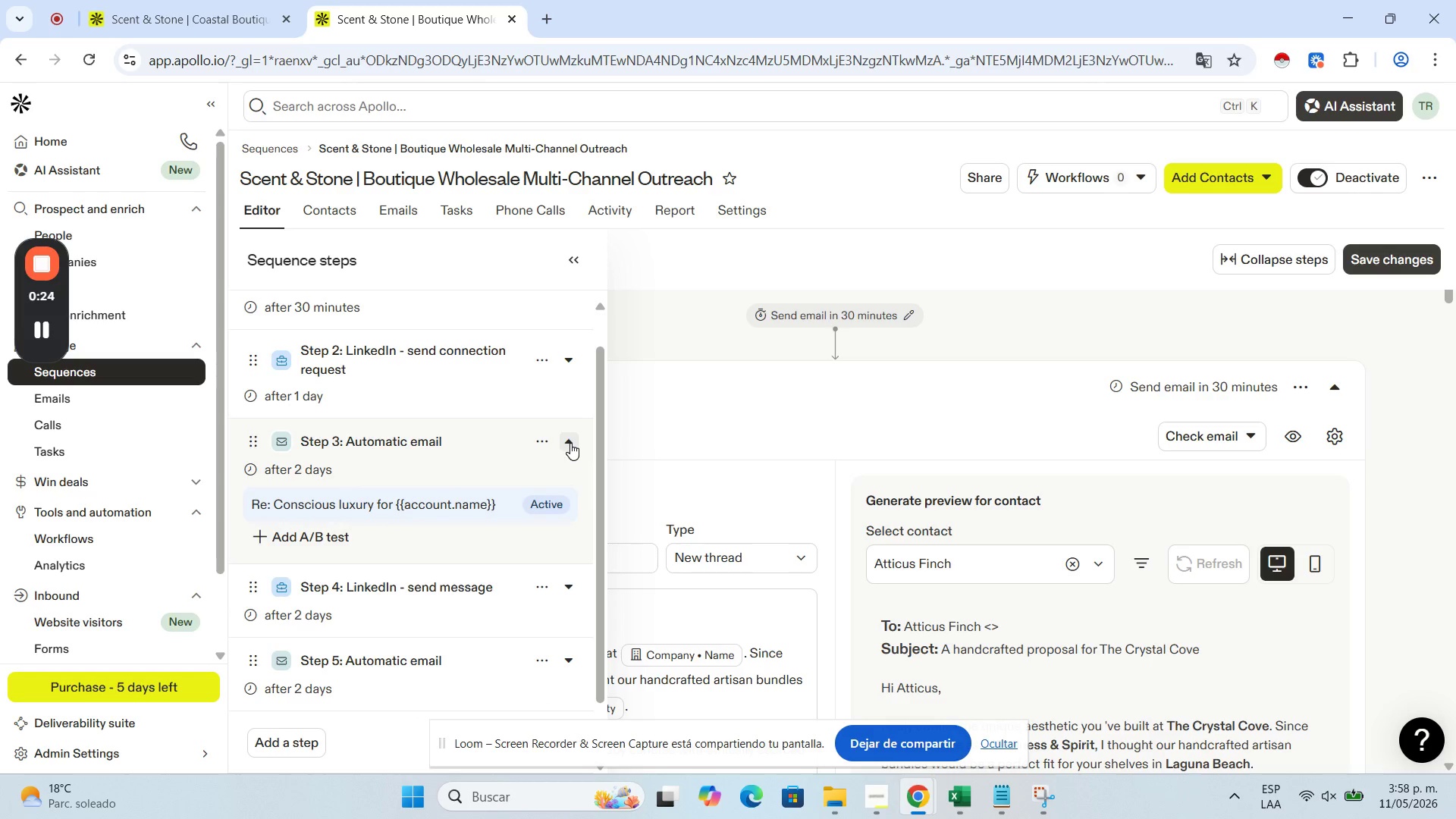 
left_click([570, 438])
 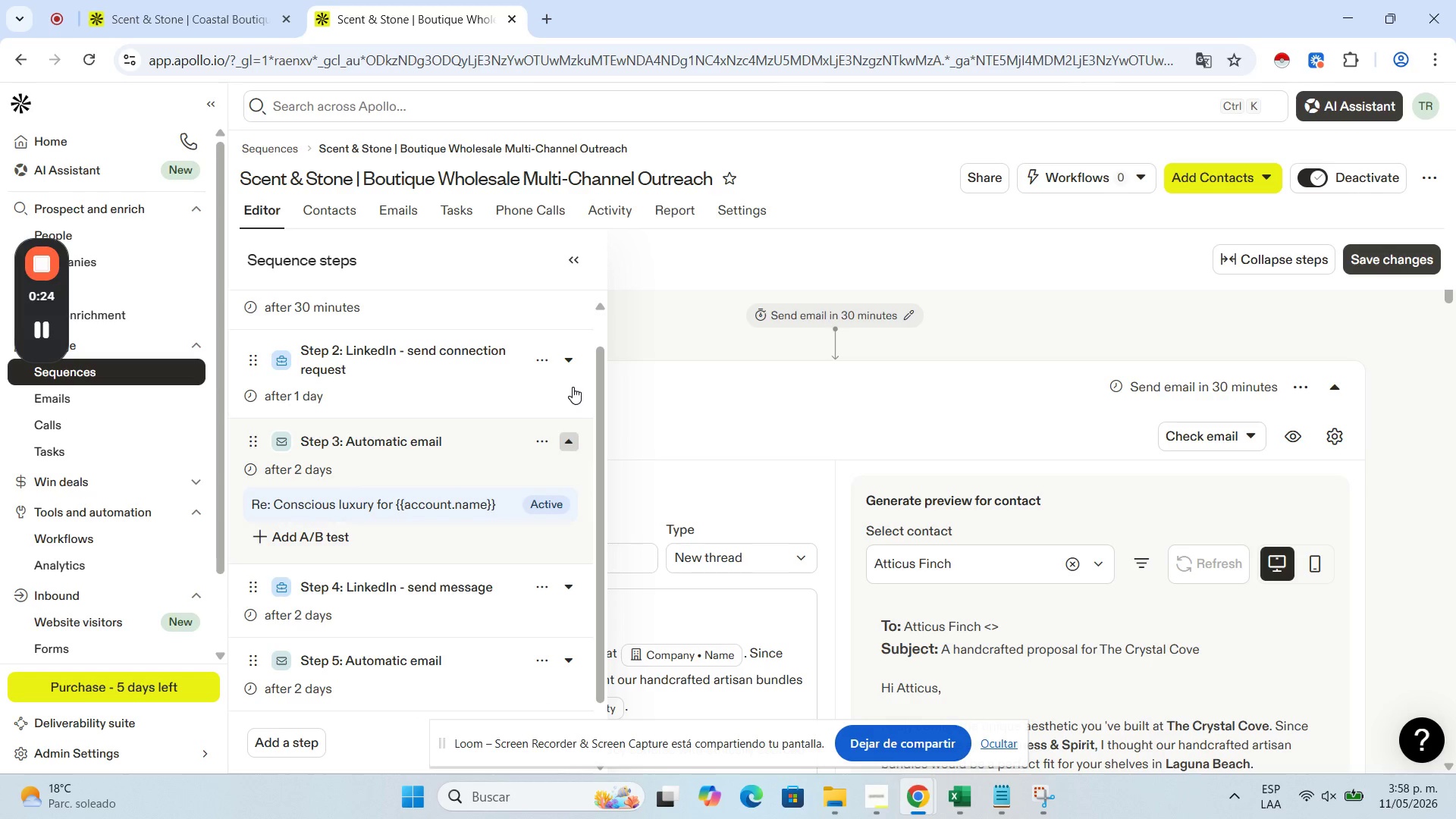 
scroll: coordinate [573, 387], scroll_direction: up, amount: 1.0
 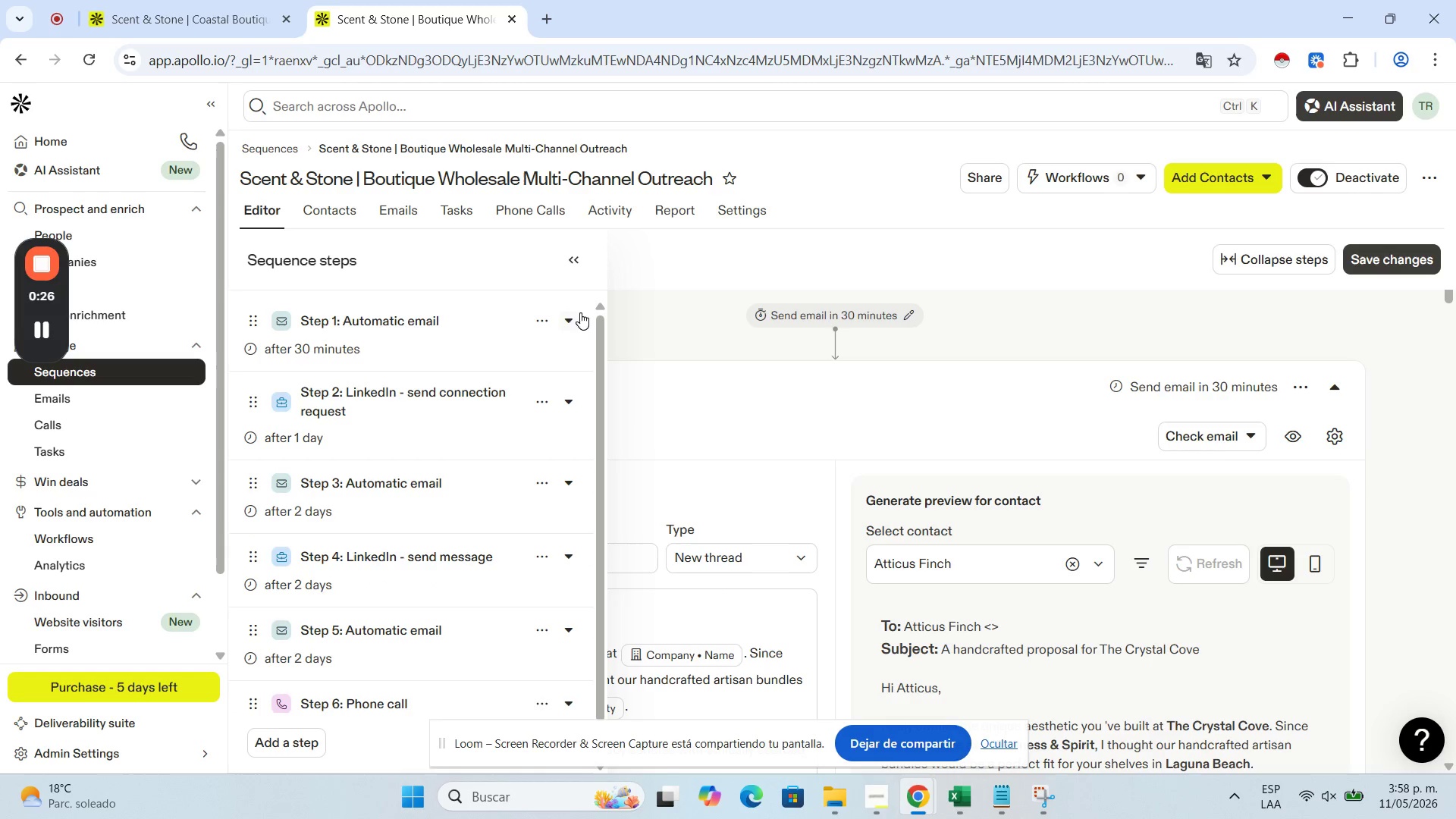 
left_click([571, 316])
 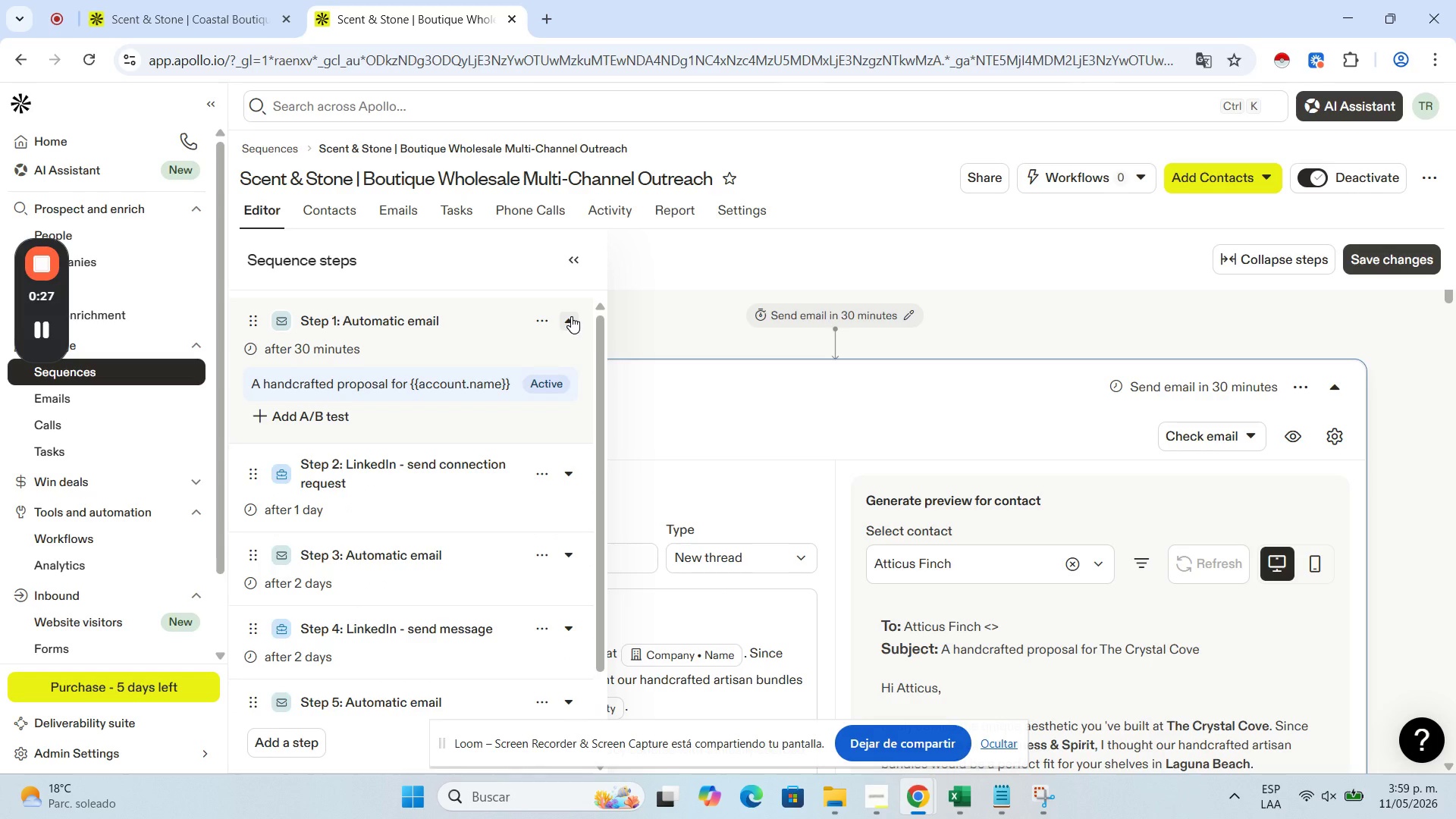 
left_click([571, 316])
 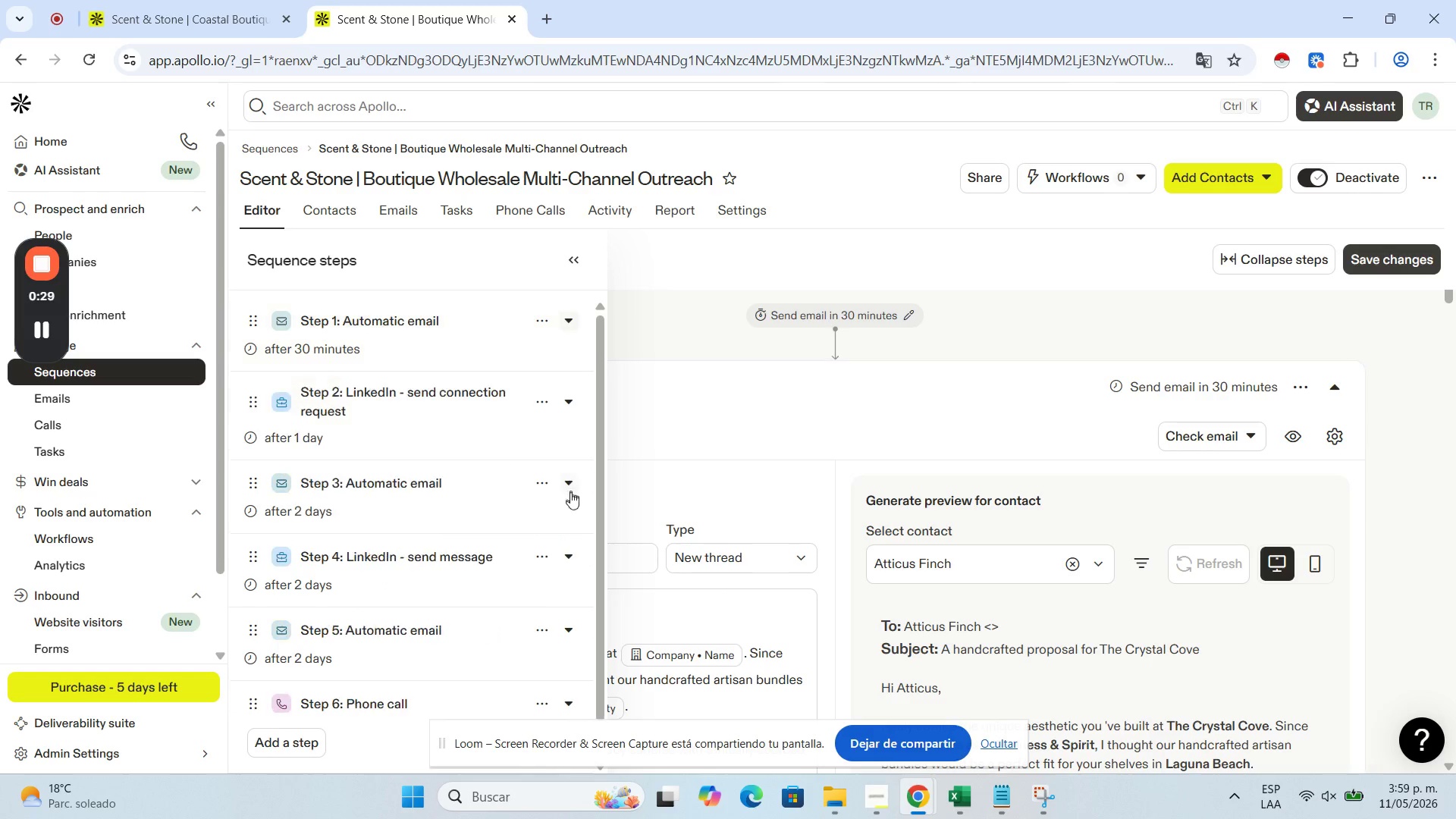 
scroll: coordinate [570, 498], scroll_direction: down, amount: 1.0
 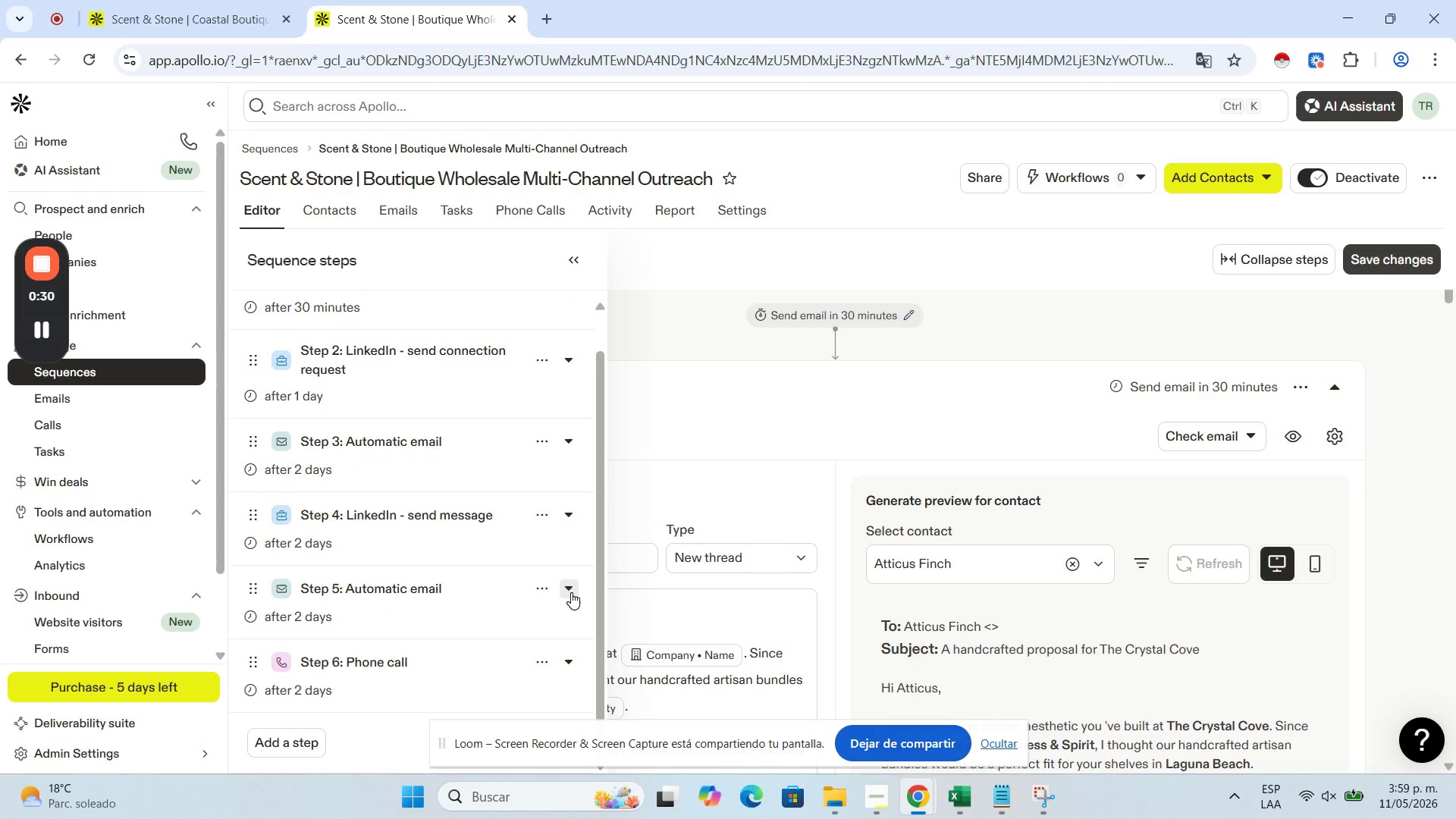 
left_click([571, 592])
 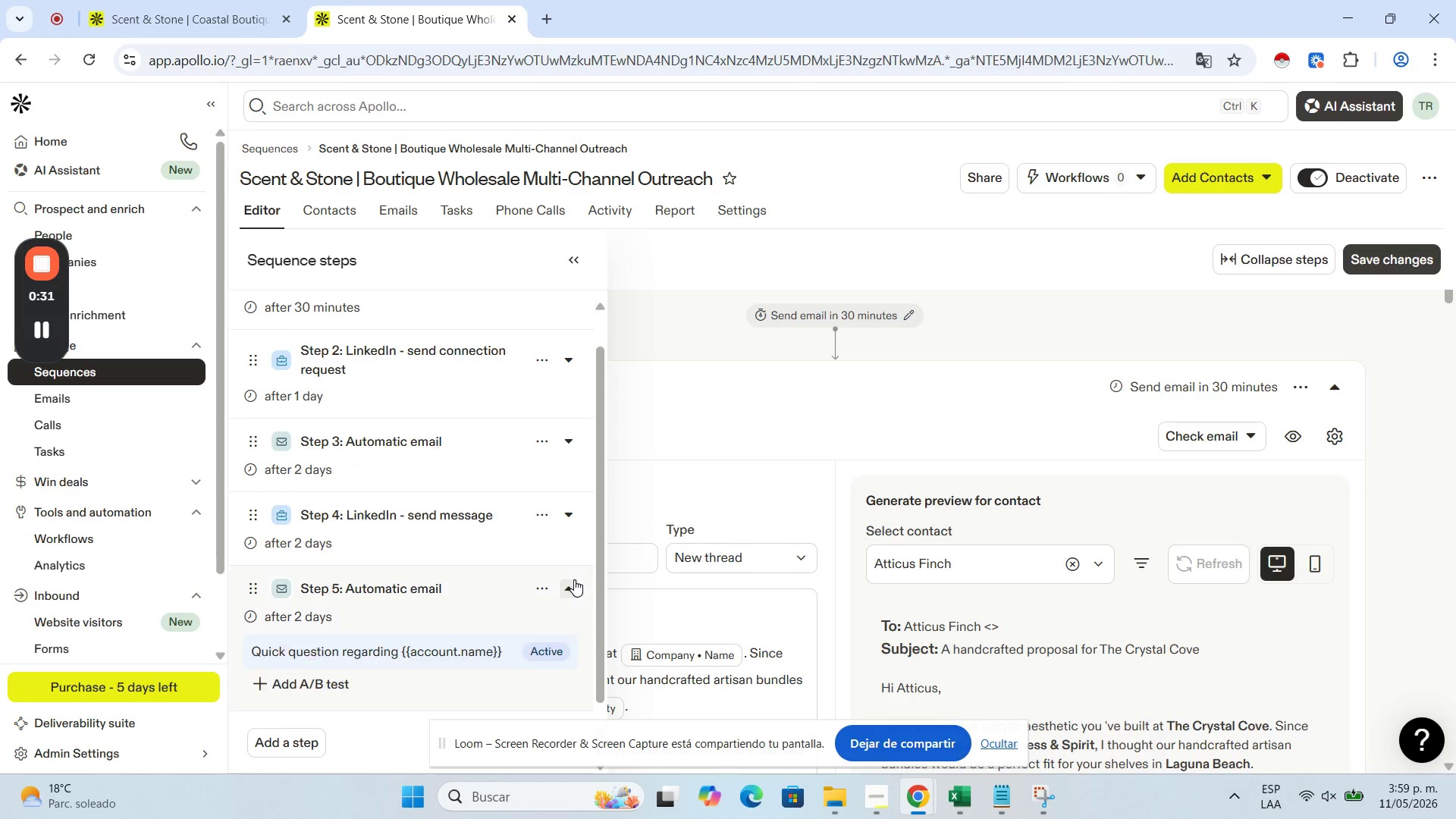 
scroll: coordinate [574, 579], scroll_direction: down, amount: 2.0
 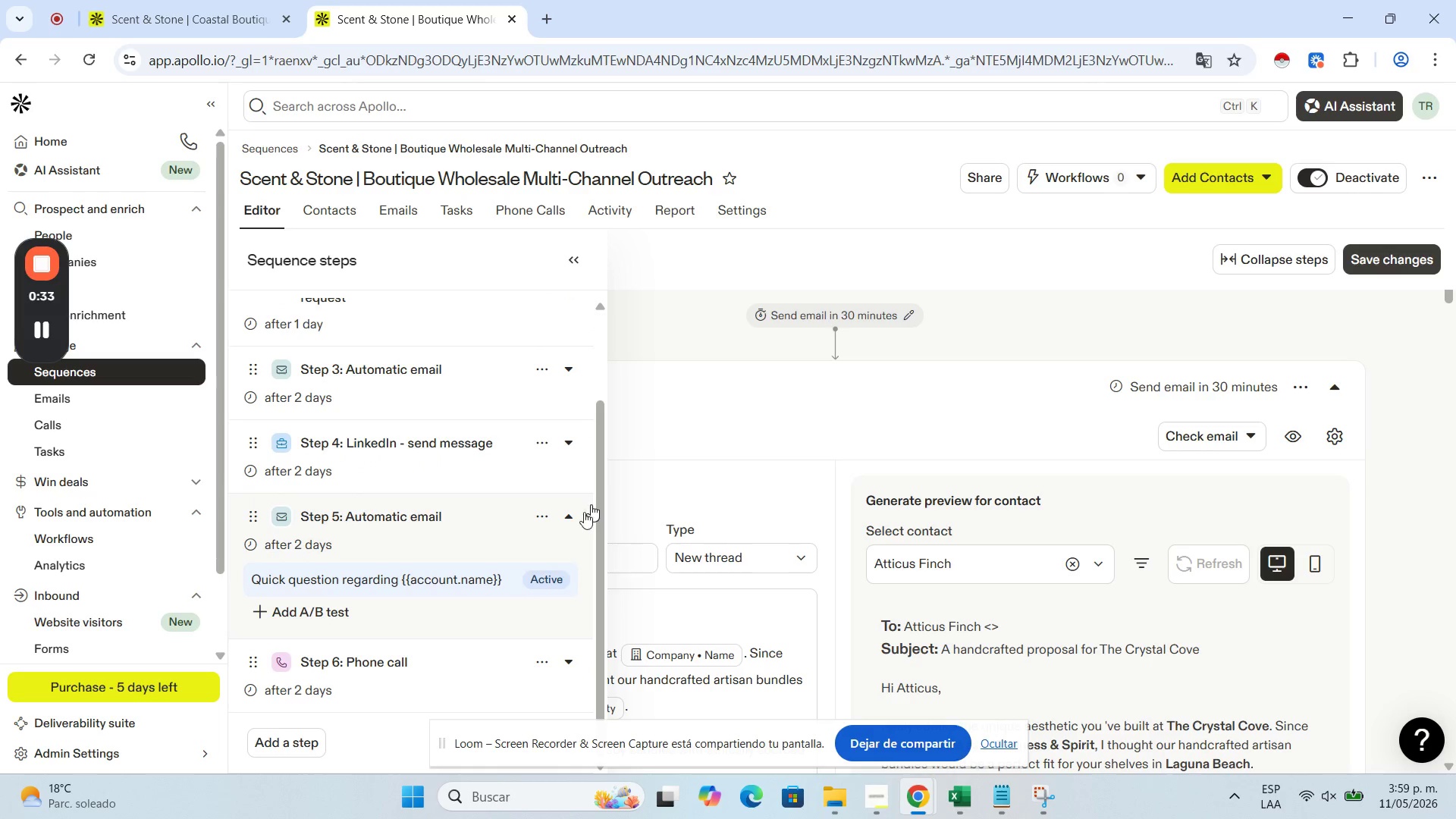 
left_click([567, 514])
 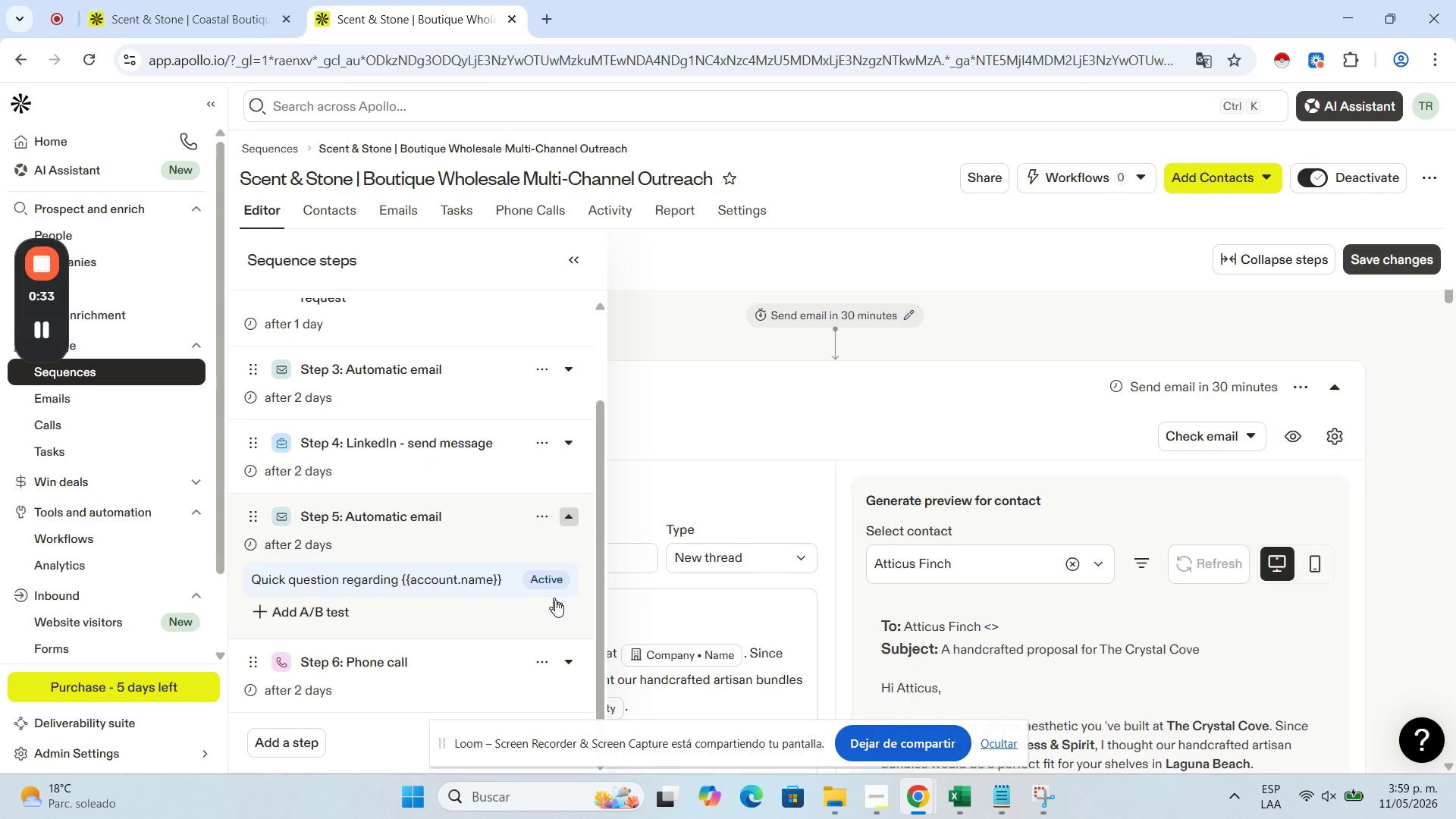 
scroll: coordinate [573, 582], scroll_direction: down, amount: 2.0
 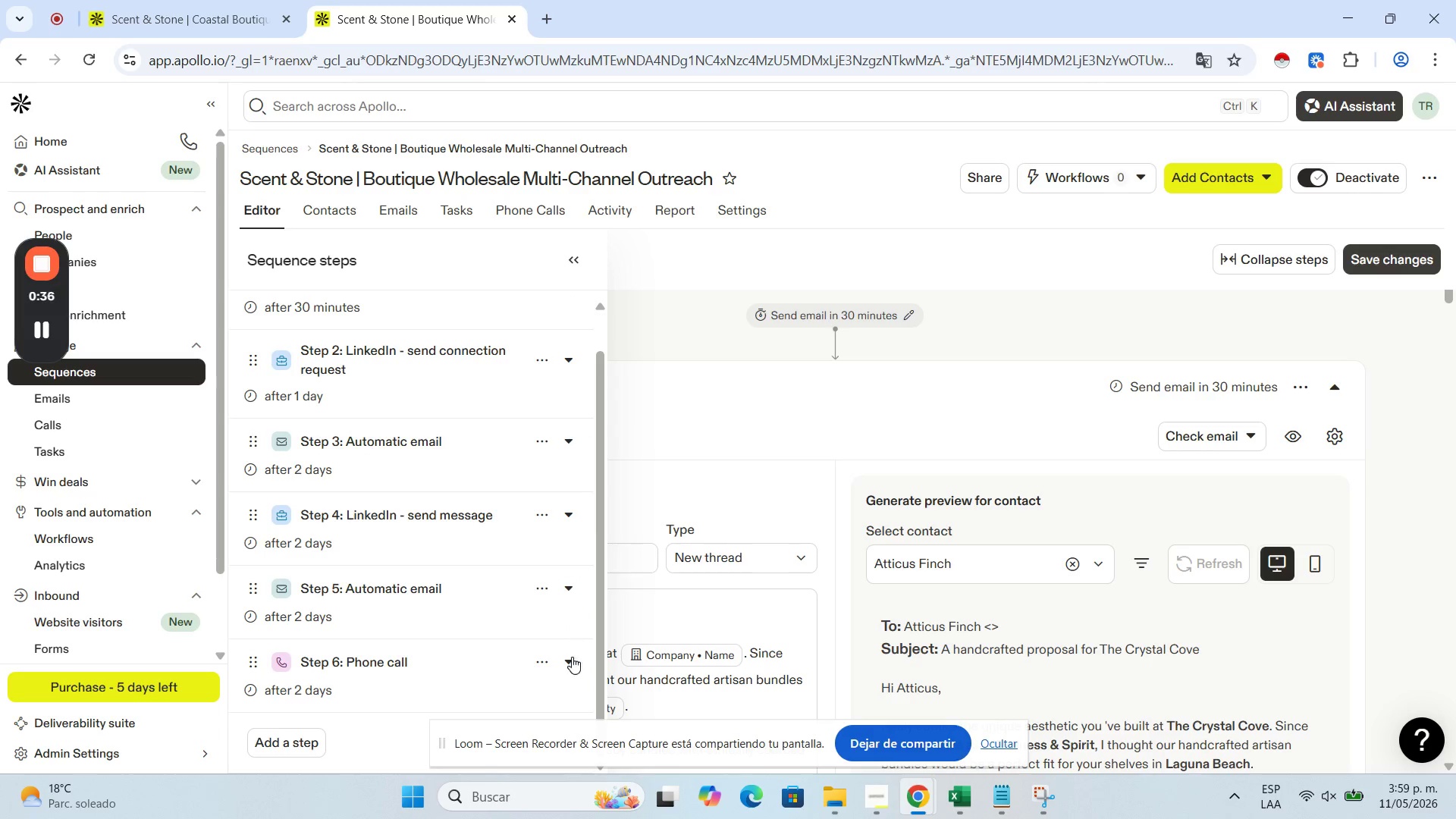 
left_click([566, 666])
 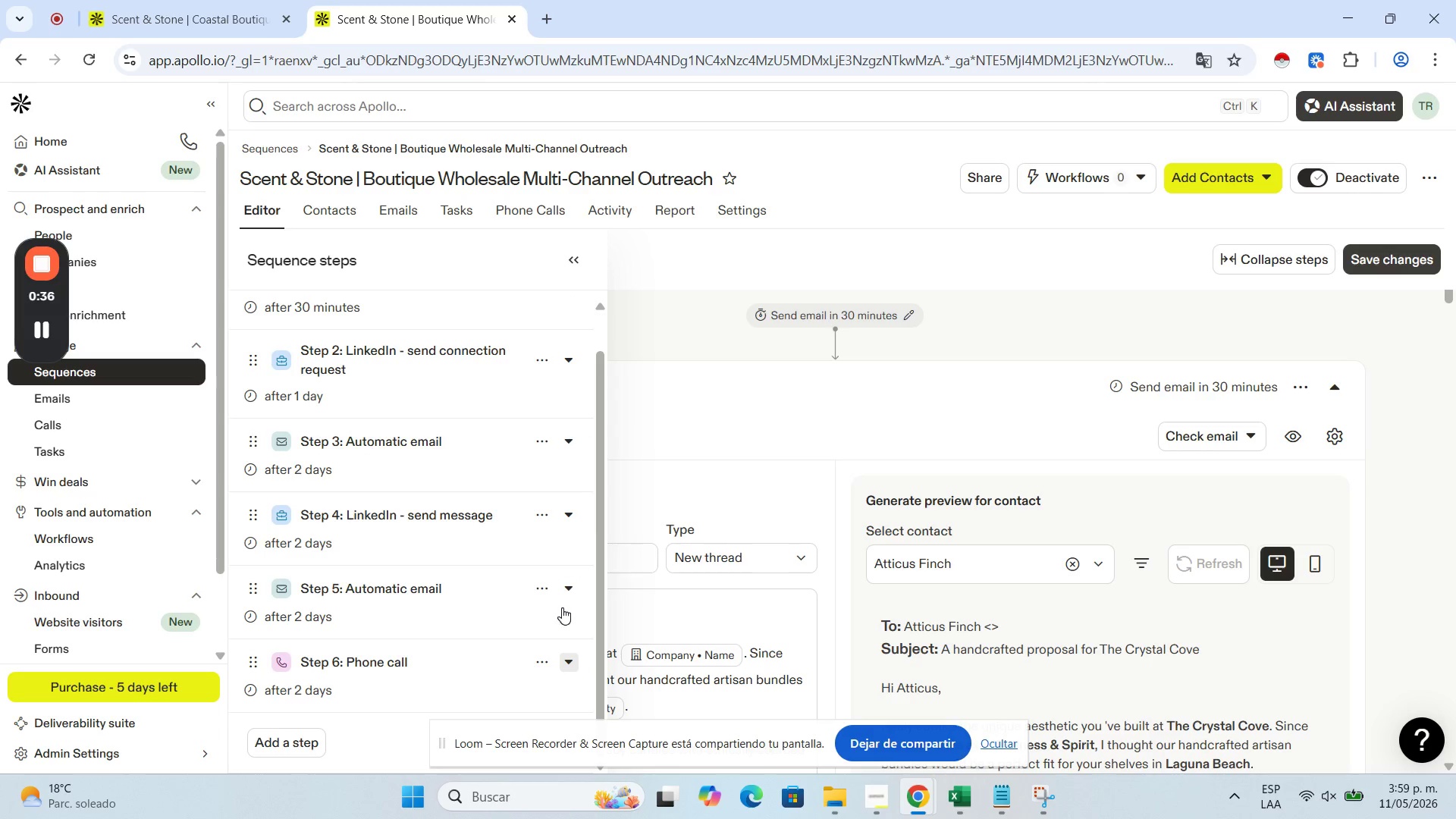 
scroll: coordinate [545, 644], scroll_direction: down, amount: 4.0
 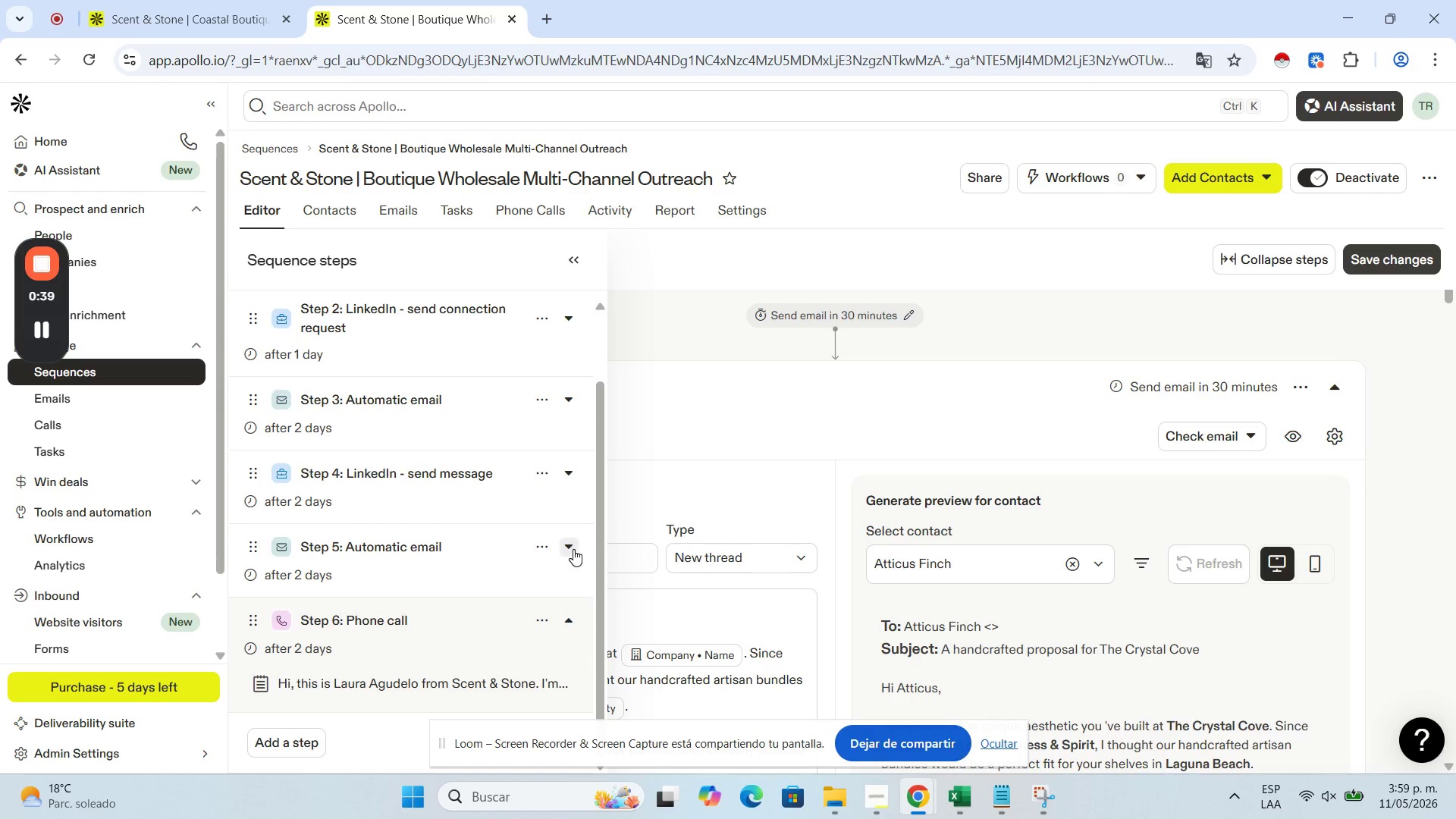 
left_click([565, 549])
 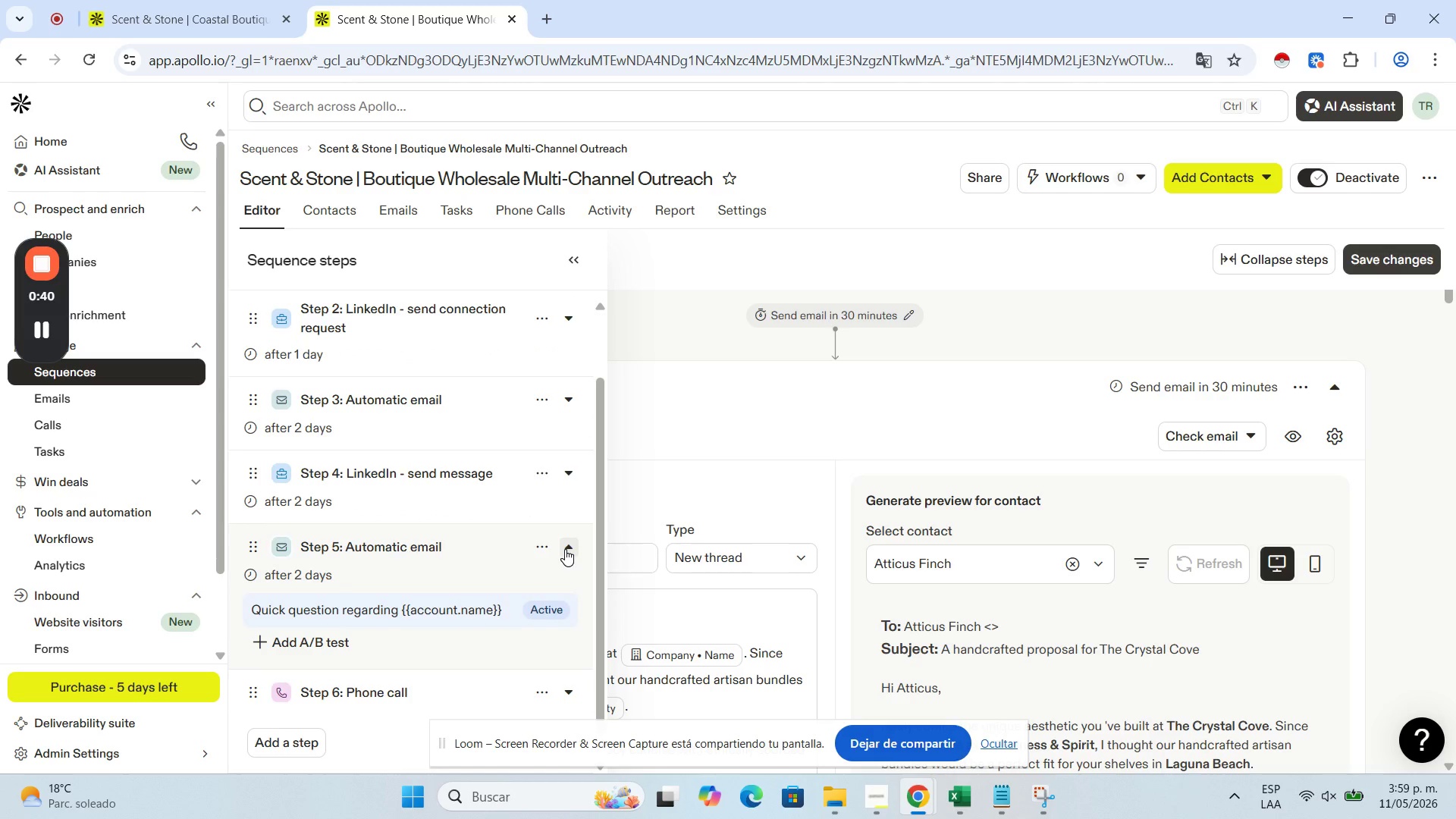 
left_click([565, 549])
 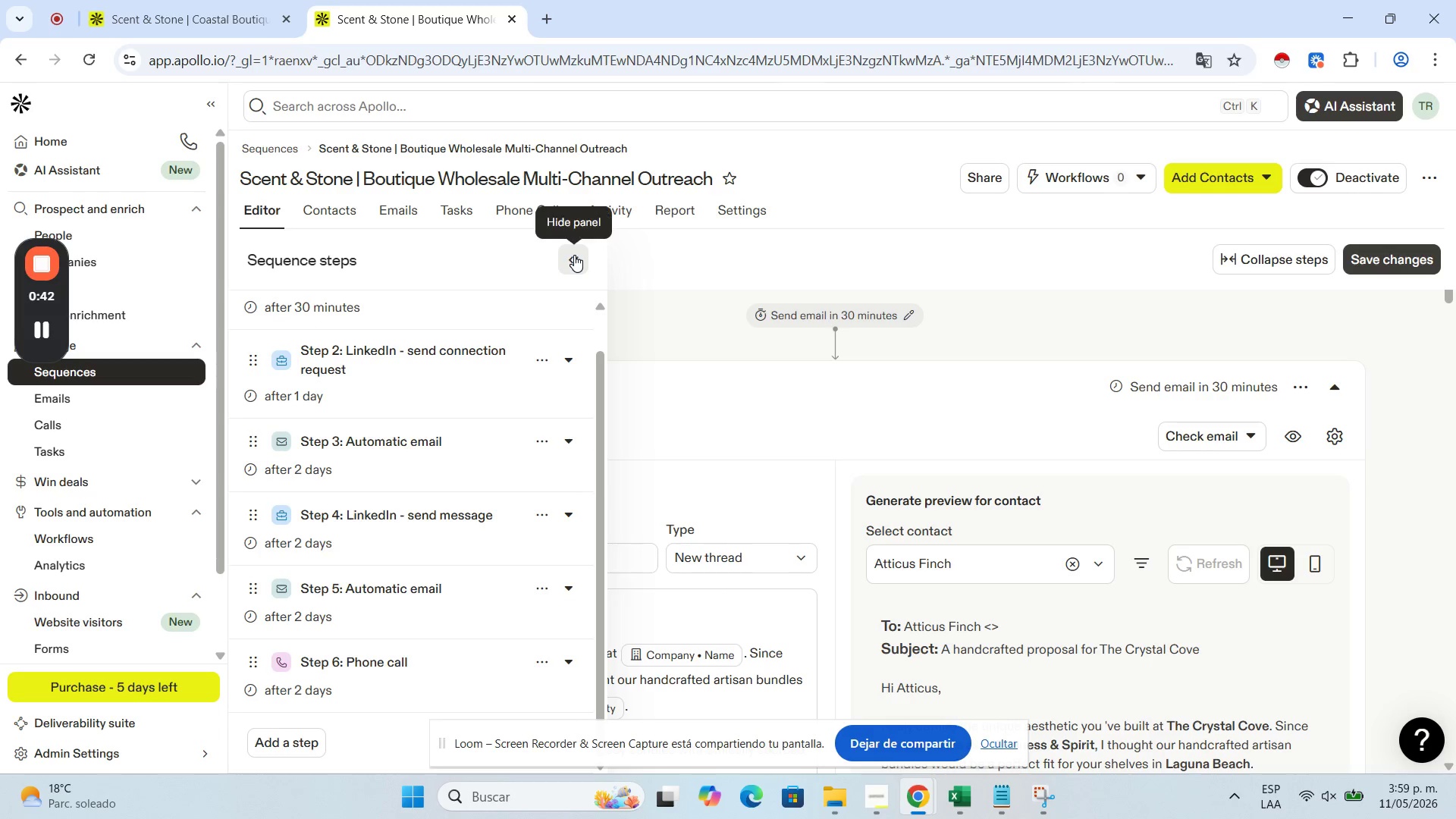 
left_click([574, 253])
 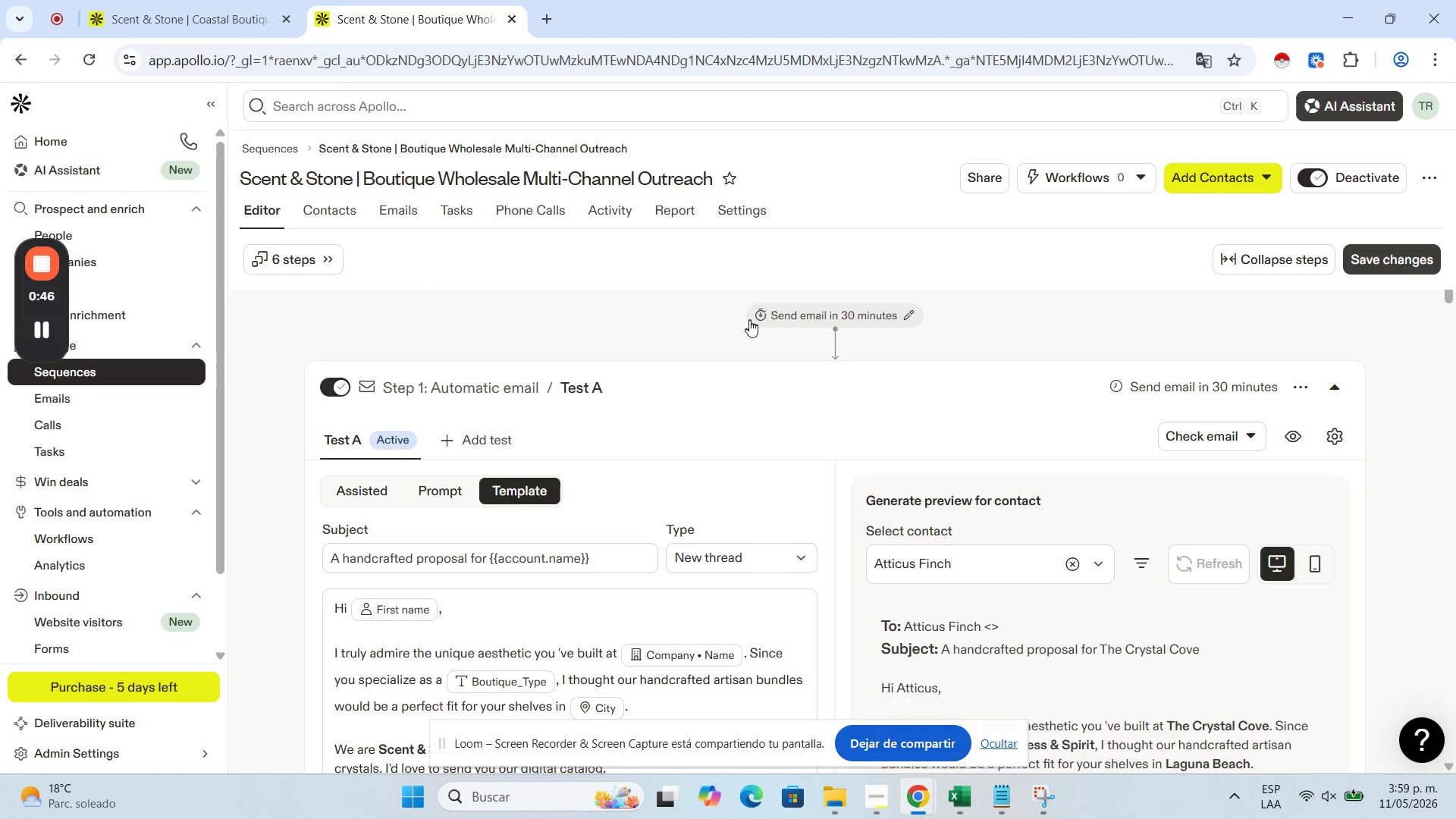 
wait(5.38)
 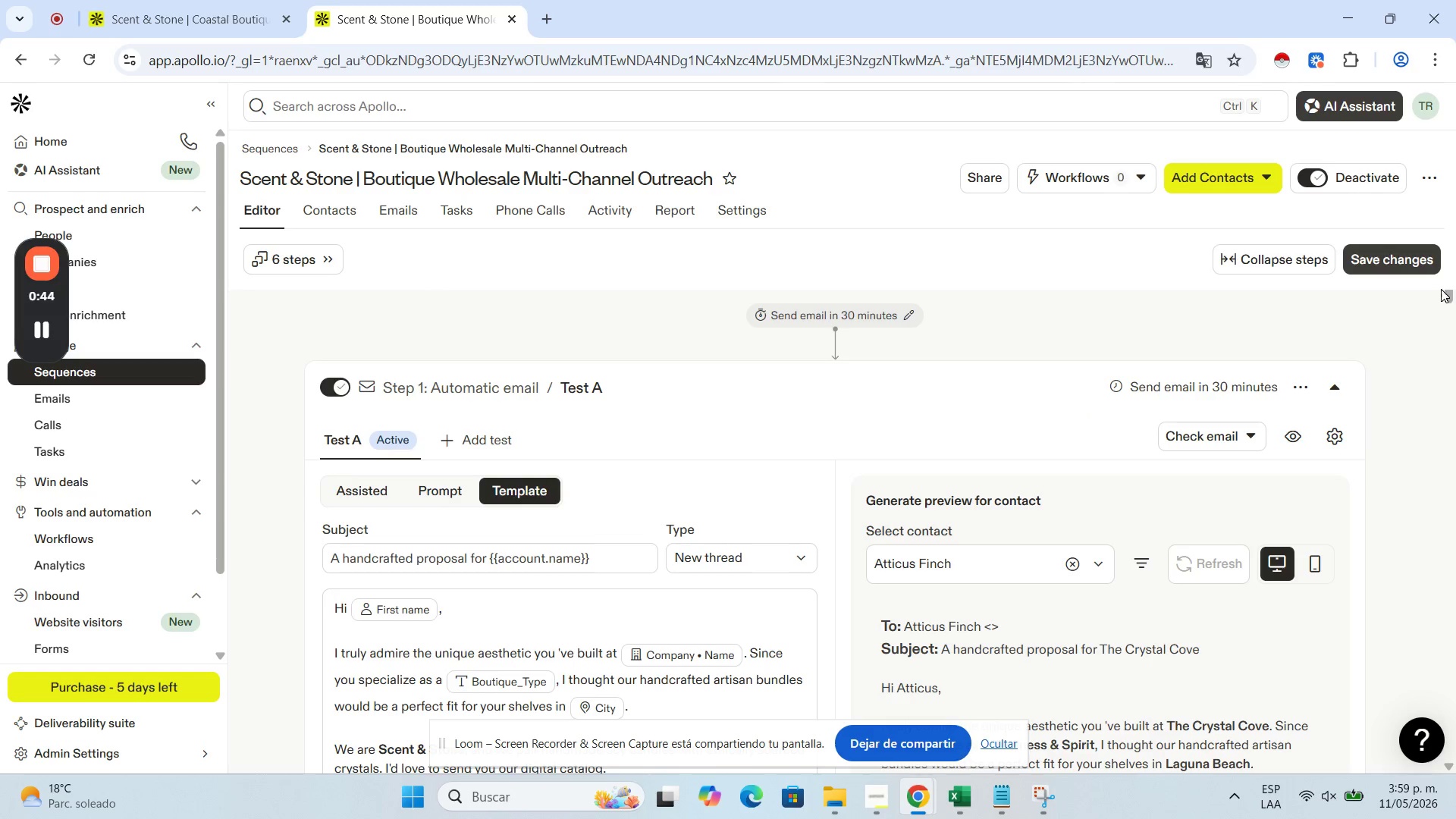 
scroll: coordinate [1392, 365], scroll_direction: down, amount: 2.0
 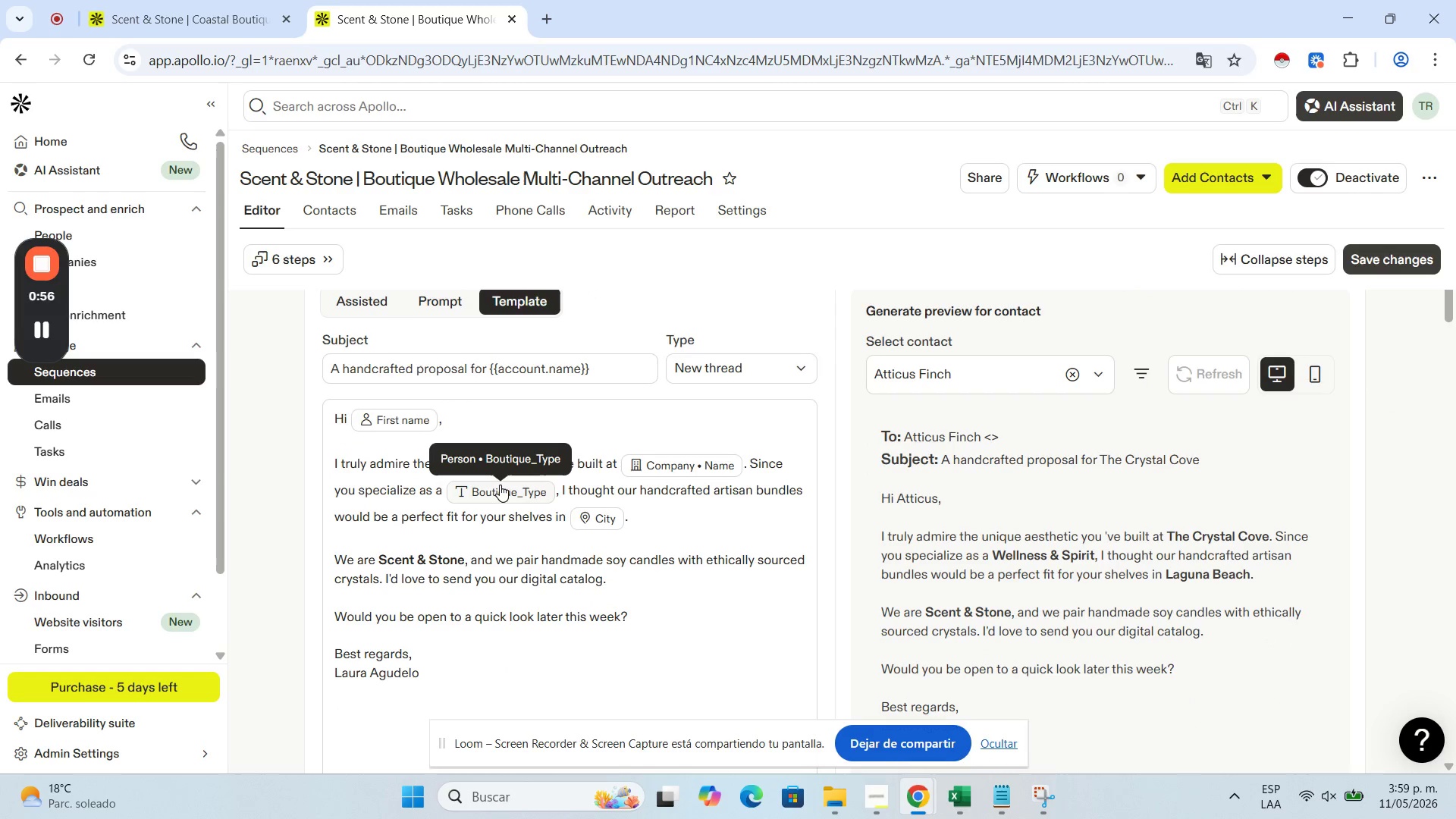 
wait(11.43)
 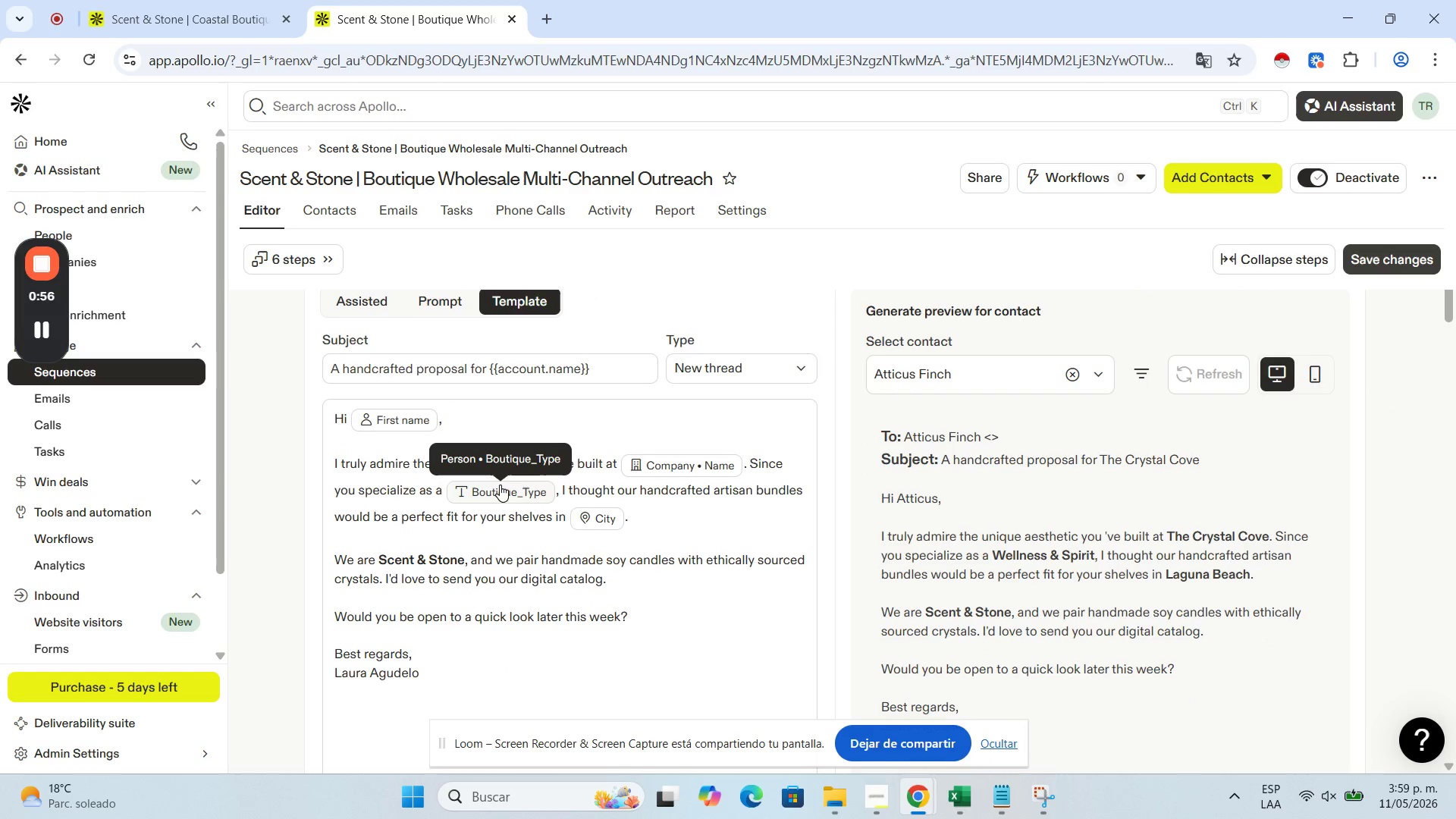 
scroll: coordinate [1432, 443], scroll_direction: down, amount: 1.0
 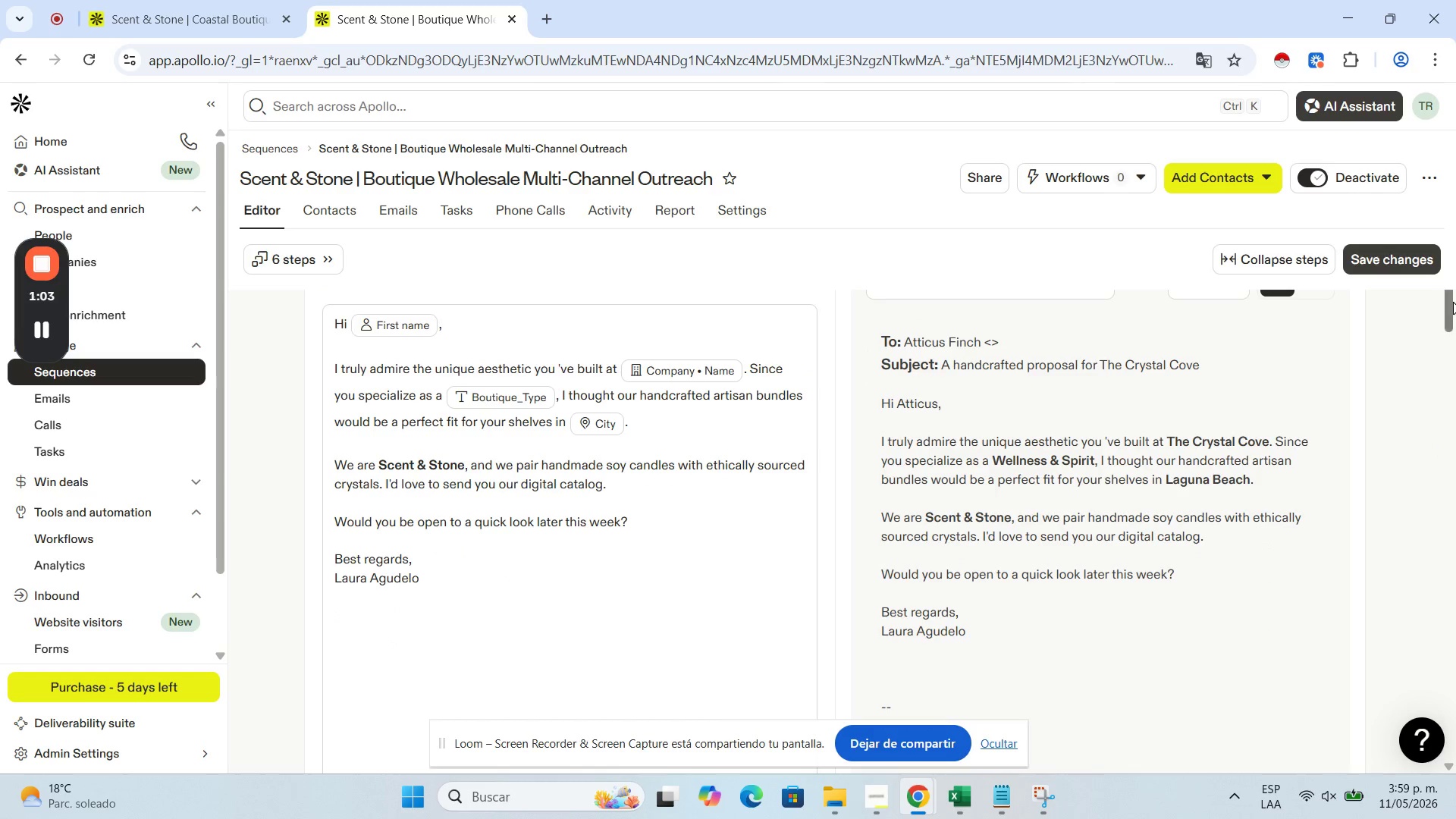 
left_click_drag(start_coordinate=[1449, 304], to_coordinate=[1448, 314])
 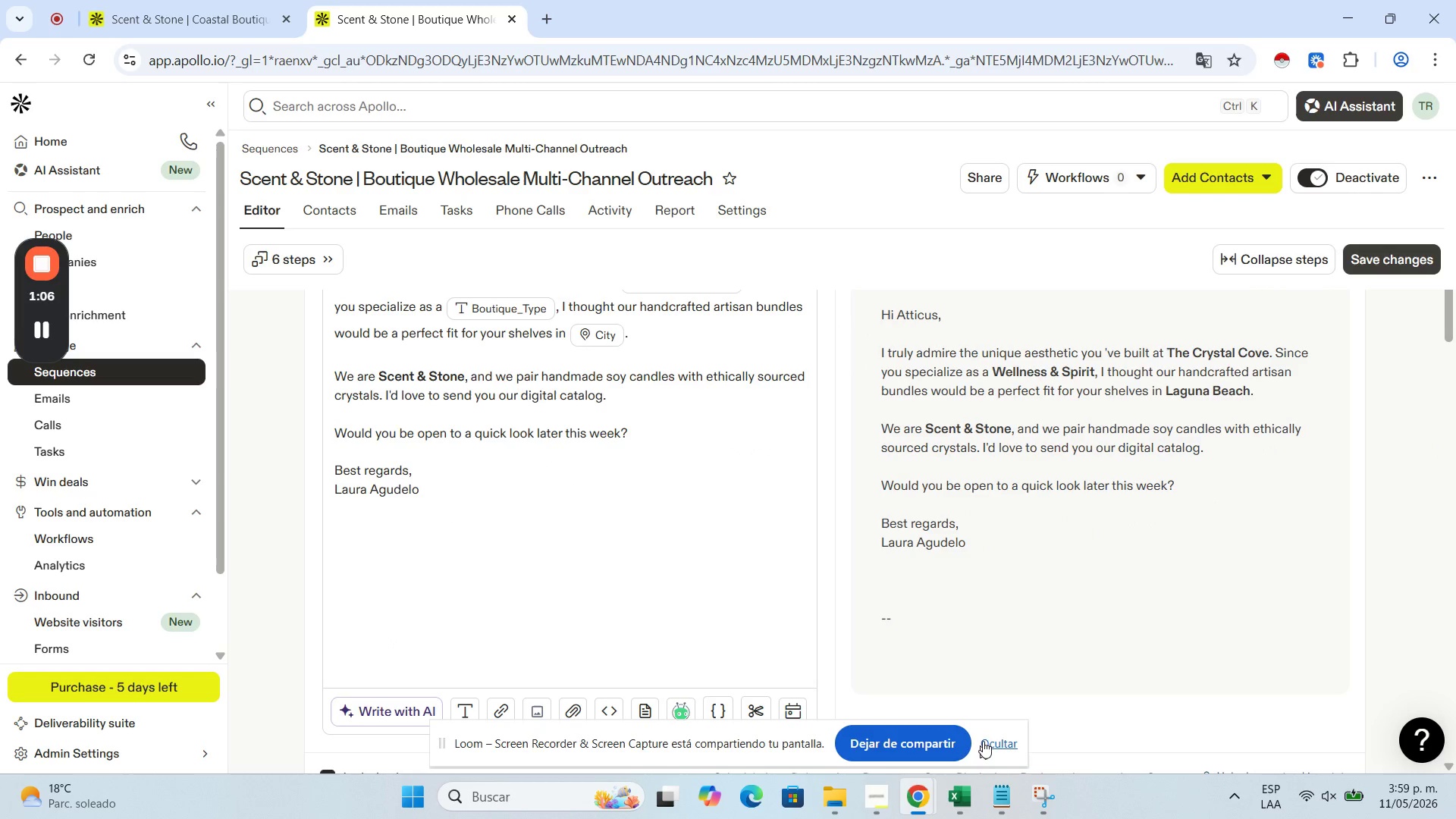 
left_click([984, 739])
 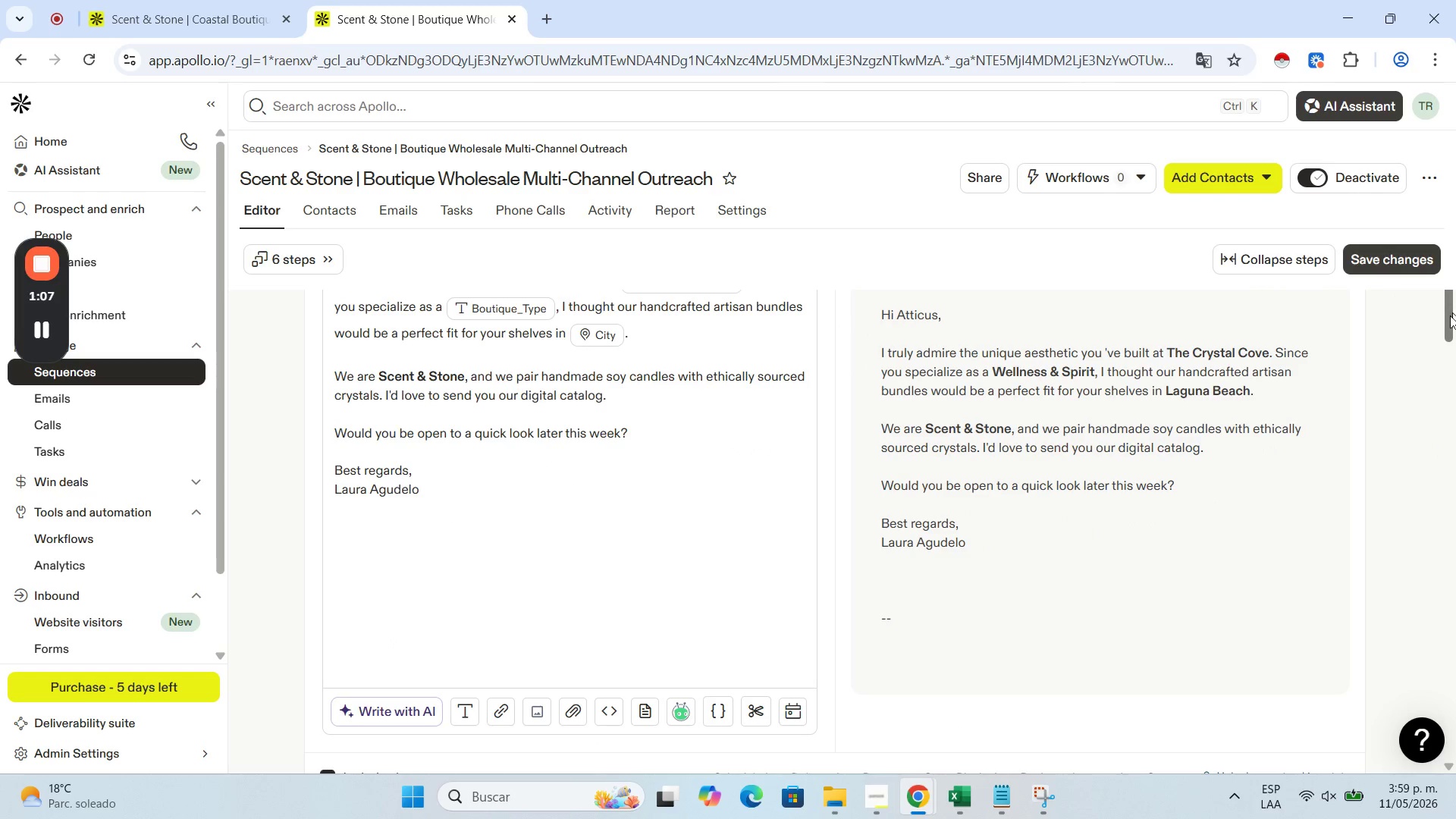 
left_click_drag(start_coordinate=[1447, 316], to_coordinate=[1450, 342])
 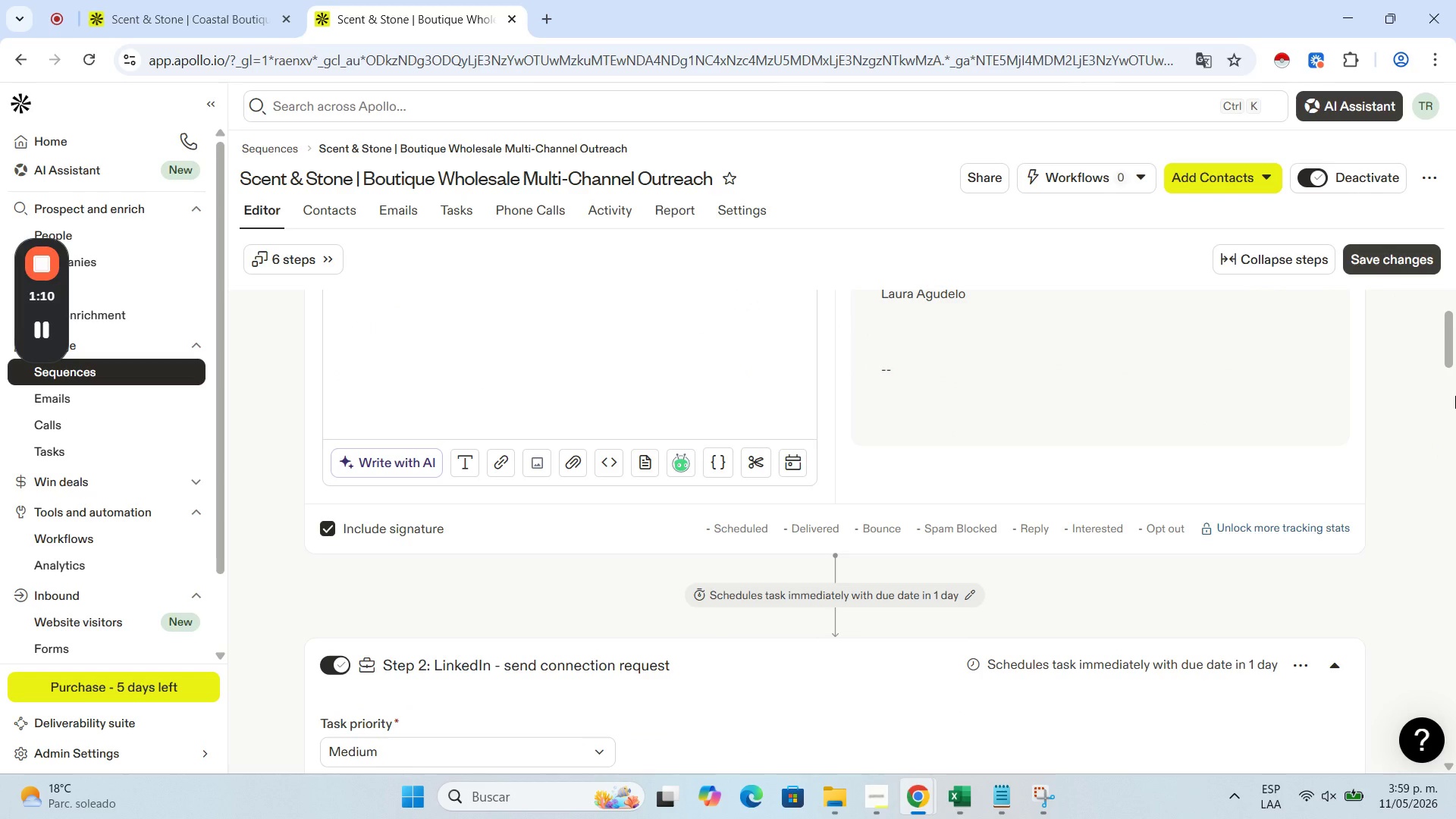 
left_click_drag(start_coordinate=[1455, 329], to_coordinate=[1455, 353])
 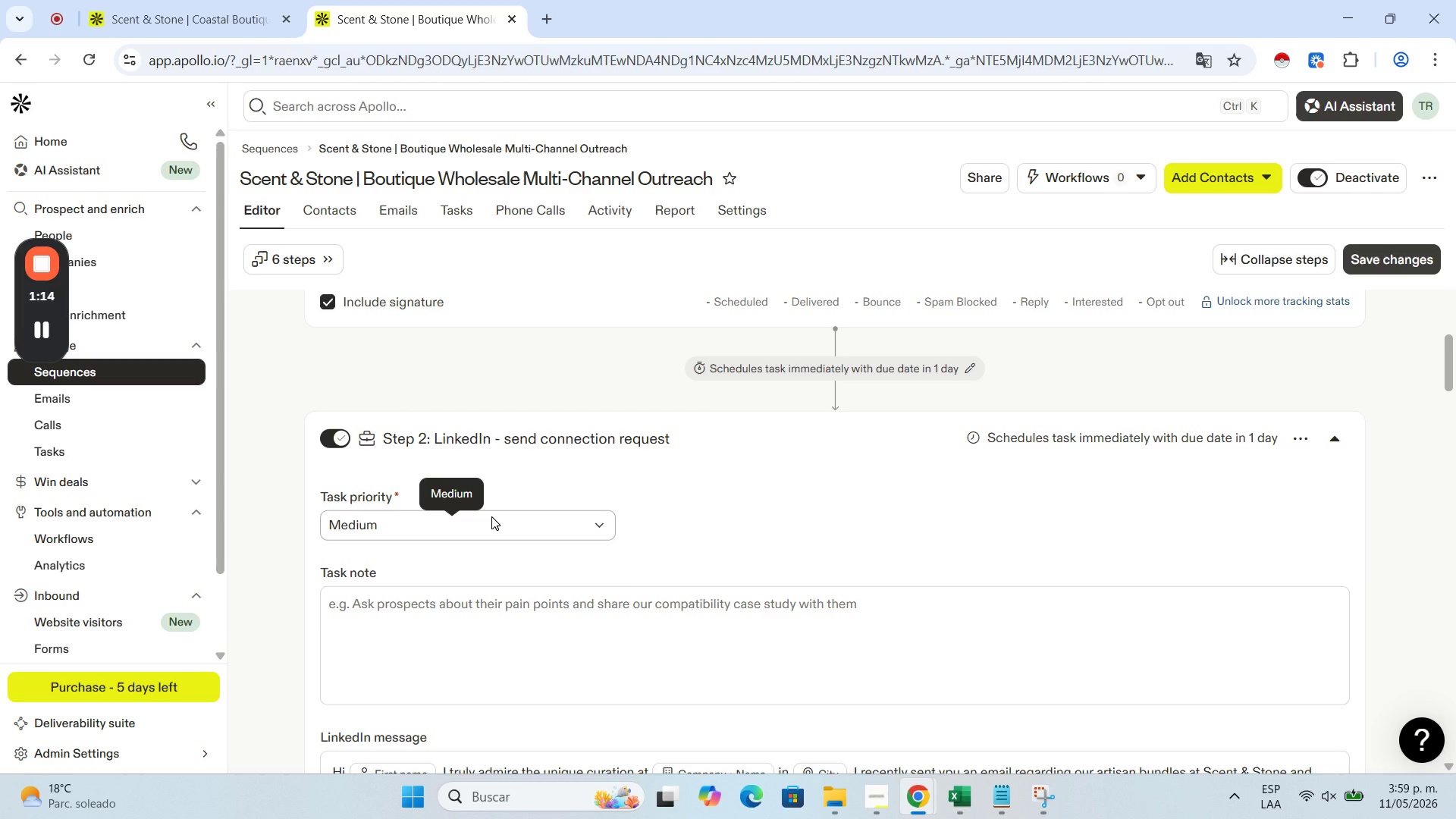 
left_click([491, 516])
 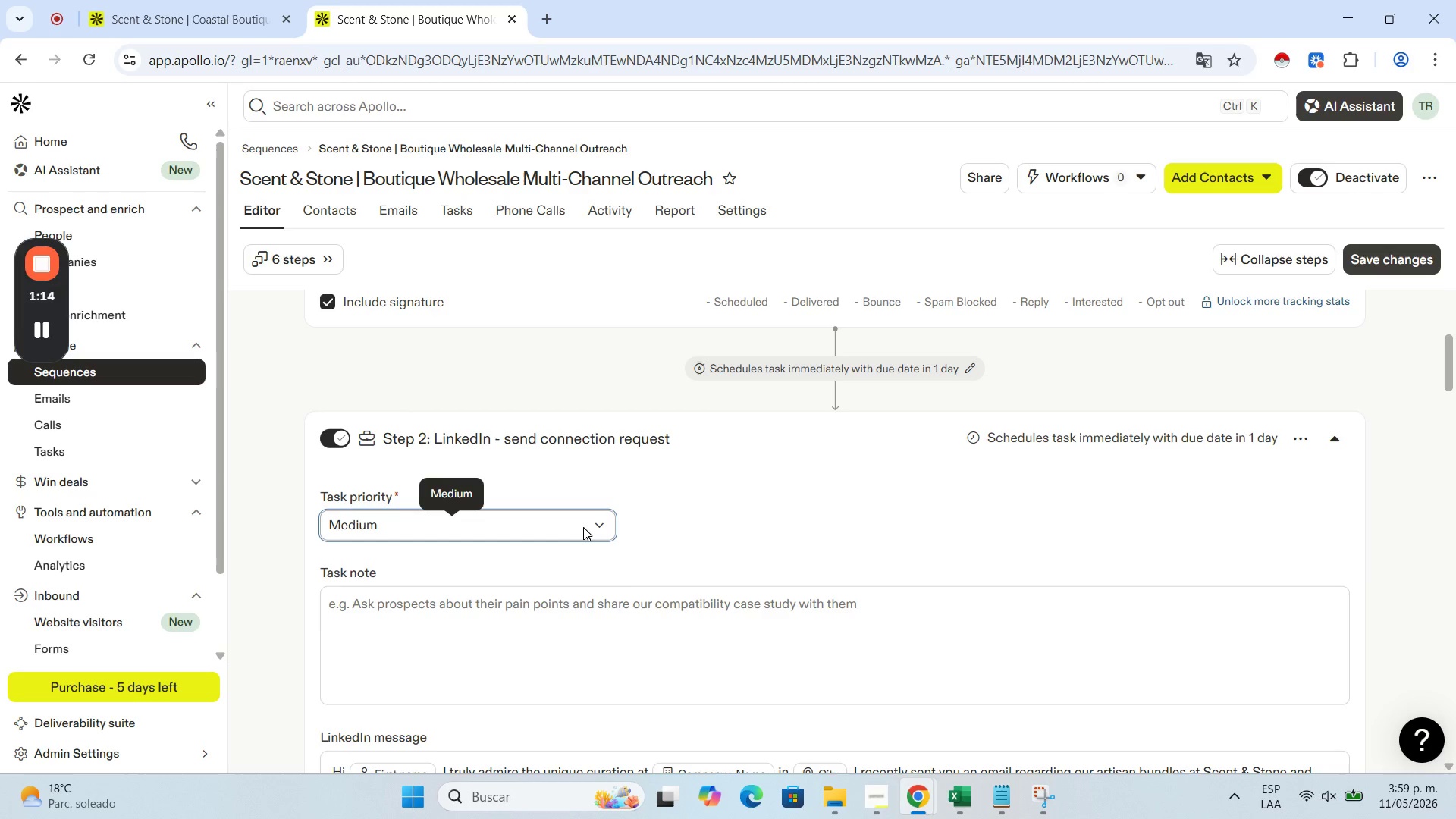 
left_click([616, 518])
 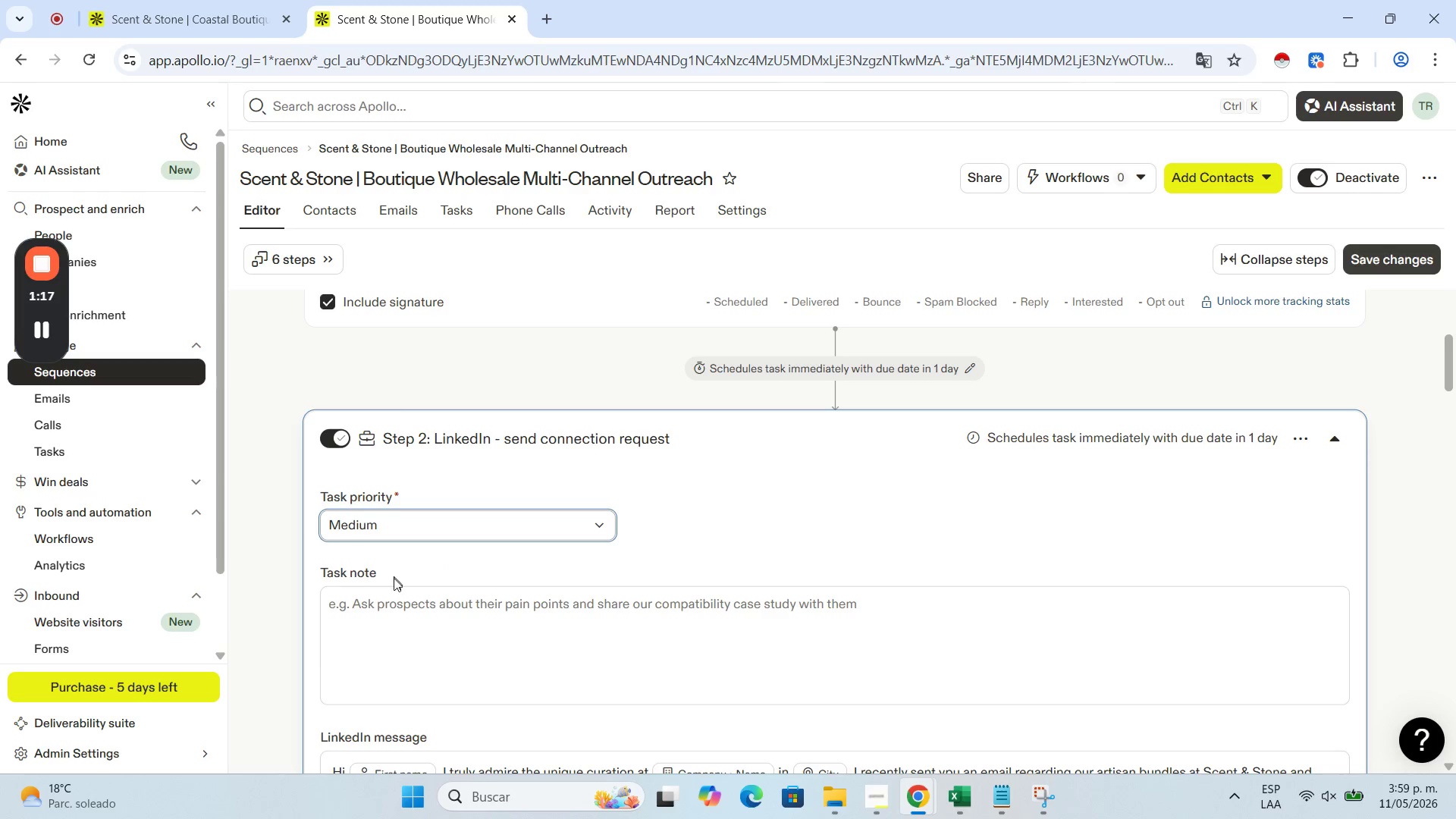 
left_click([384, 621])
 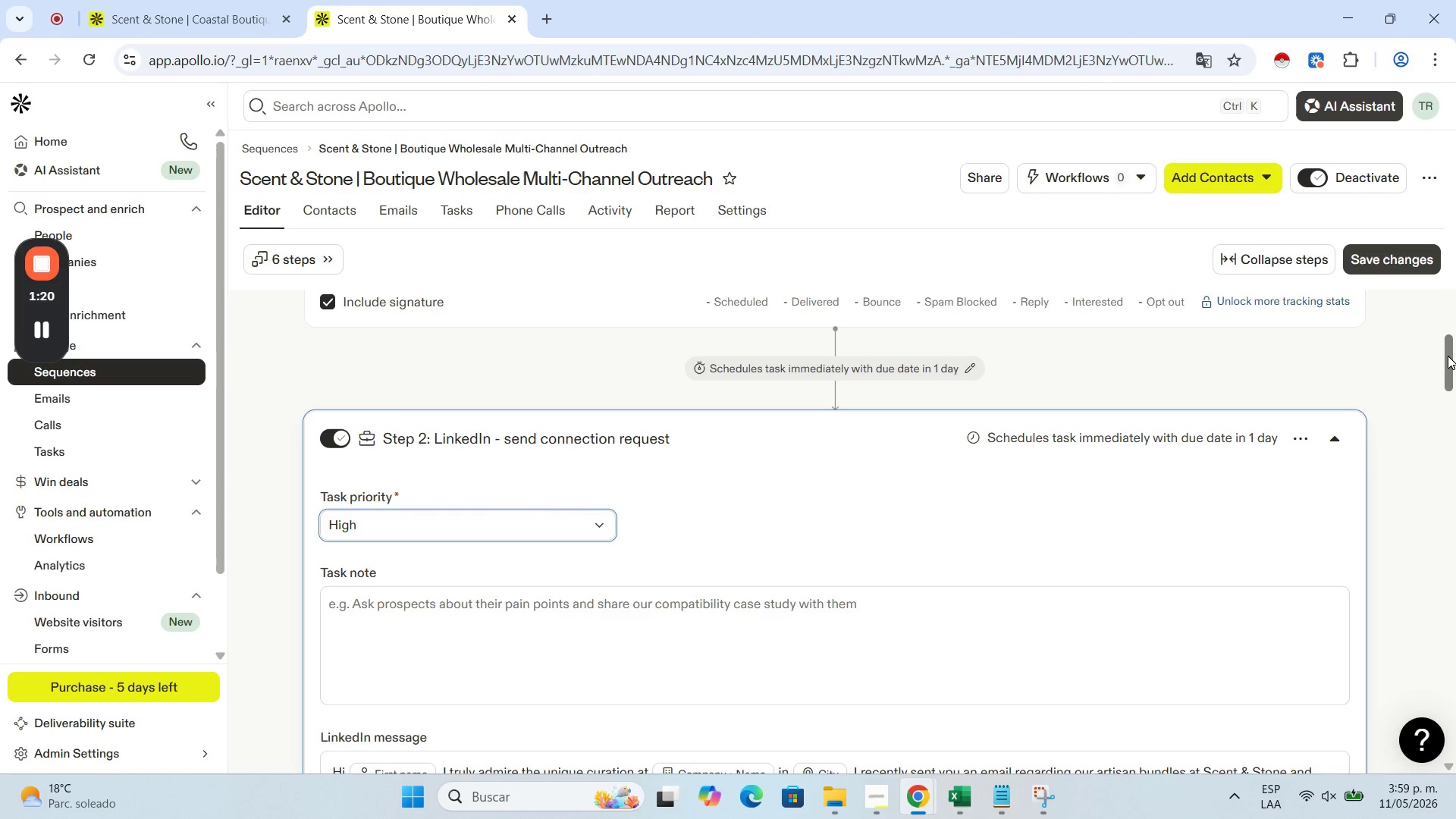 
left_click_drag(start_coordinate=[1448, 356], to_coordinate=[1446, 381])
 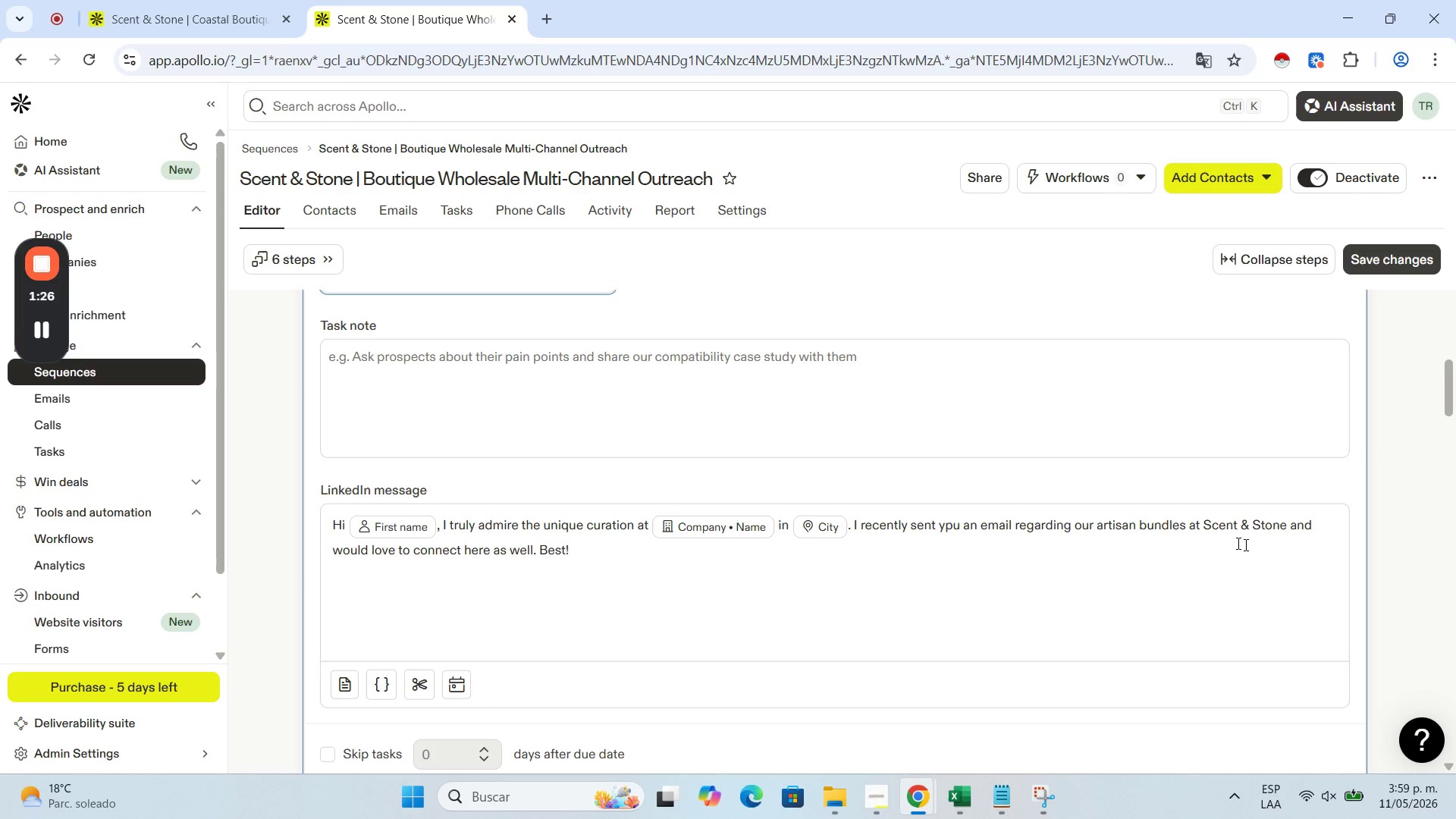 
left_click_drag(start_coordinate=[1454, 384], to_coordinate=[1454, 420])
 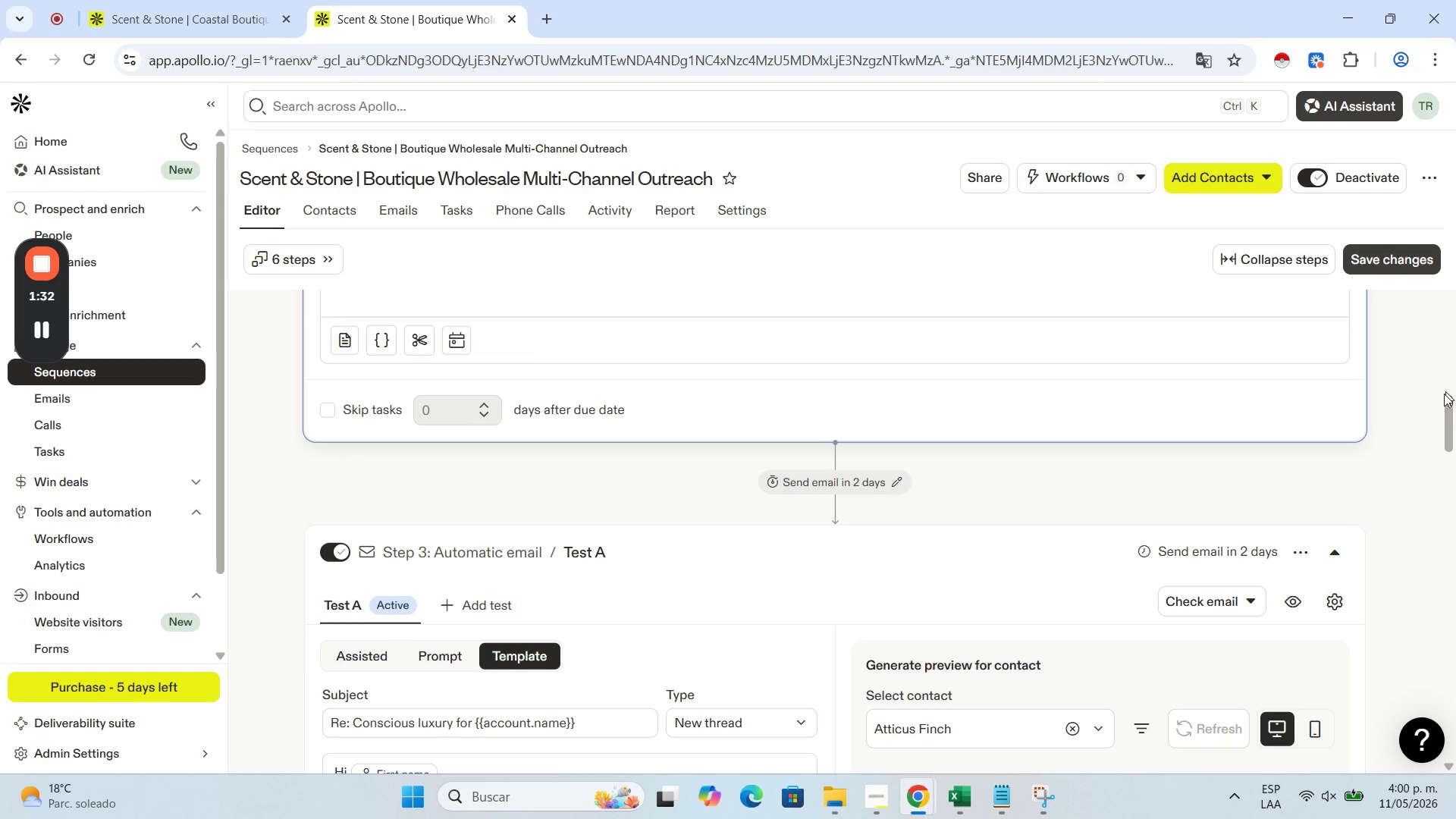 
left_click_drag(start_coordinate=[1451, 419], to_coordinate=[1454, 452])
 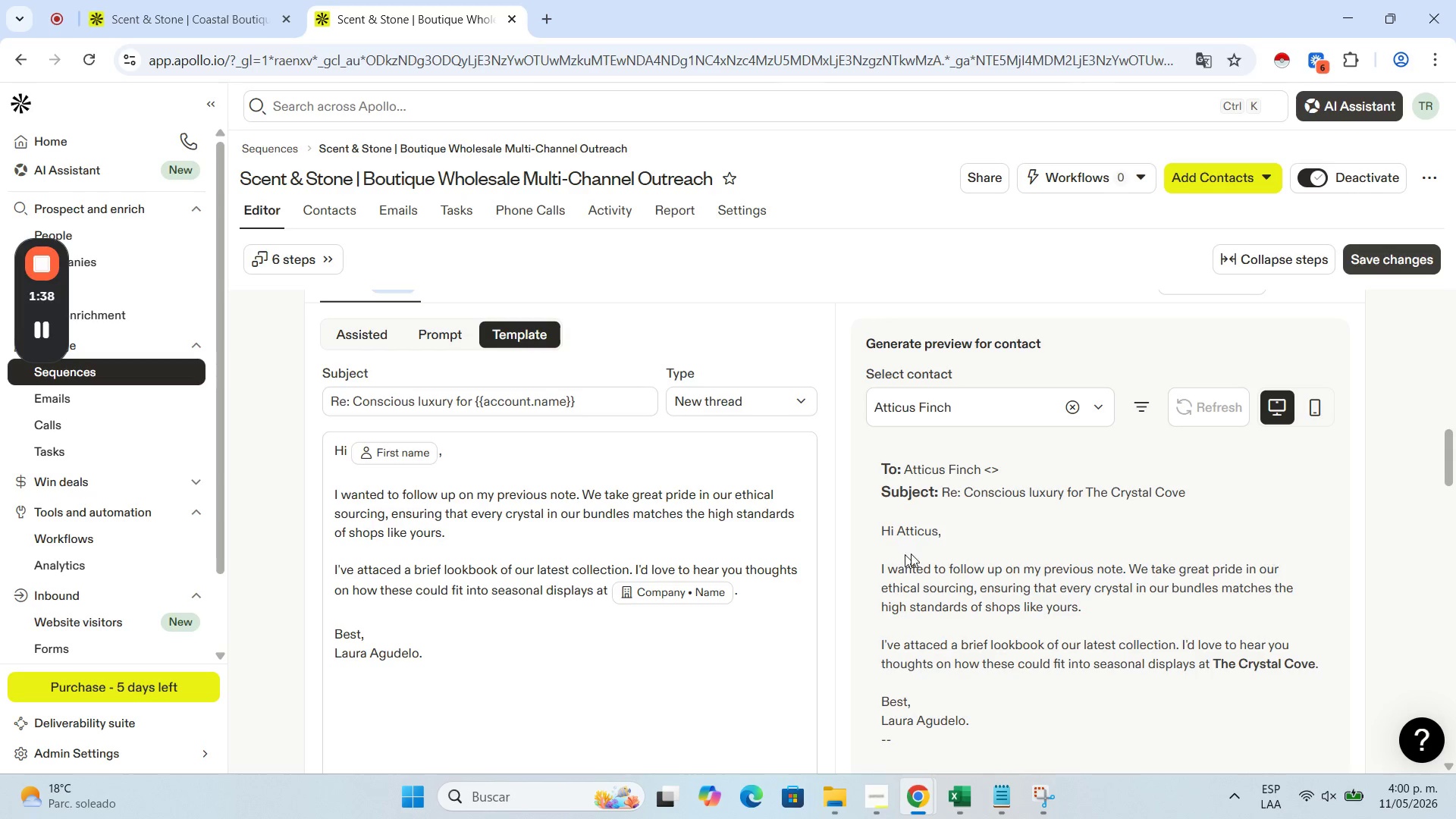 
wait(5.06)
 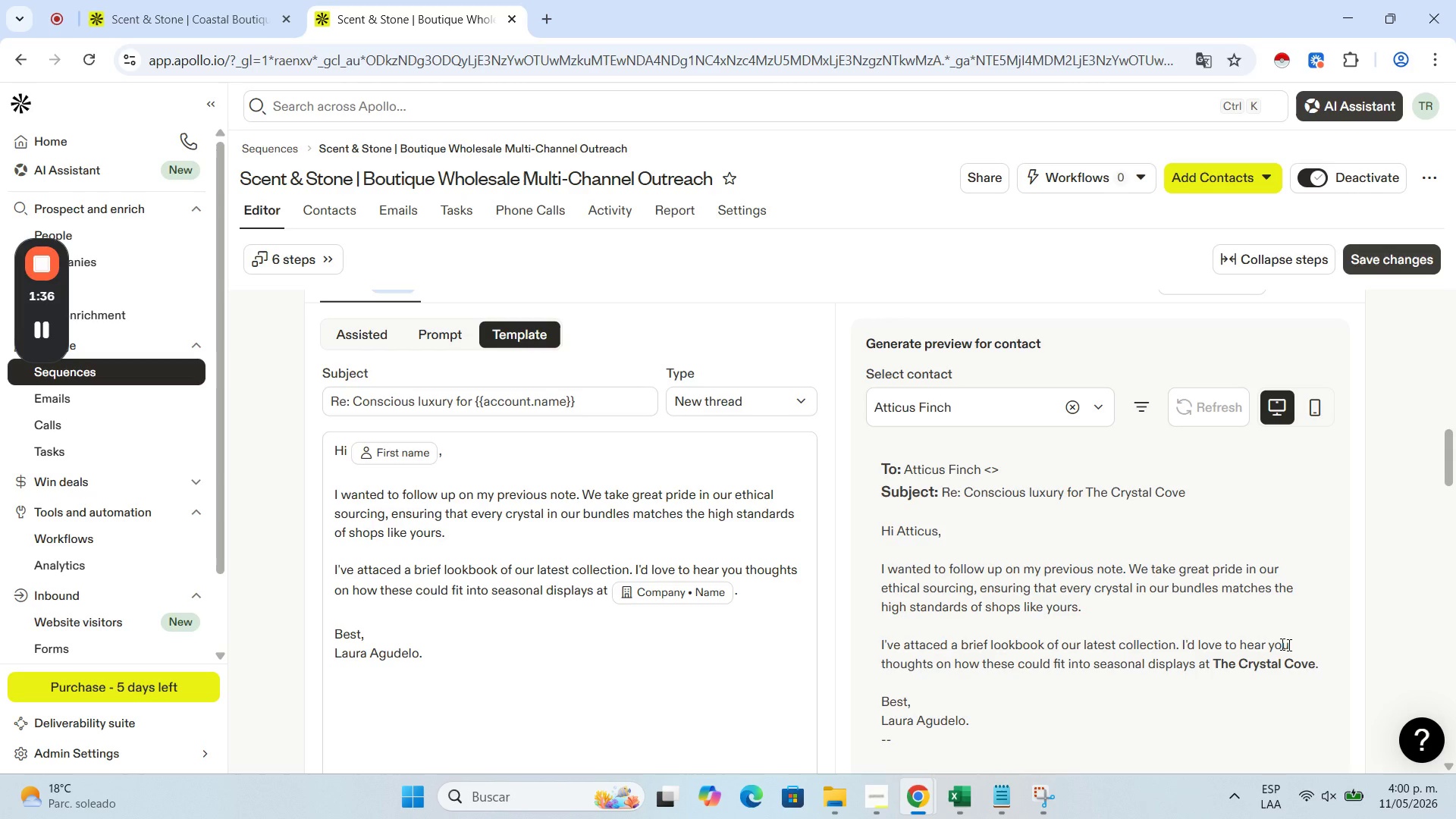 
left_click_drag(start_coordinate=[1454, 453], to_coordinate=[1455, 525])
 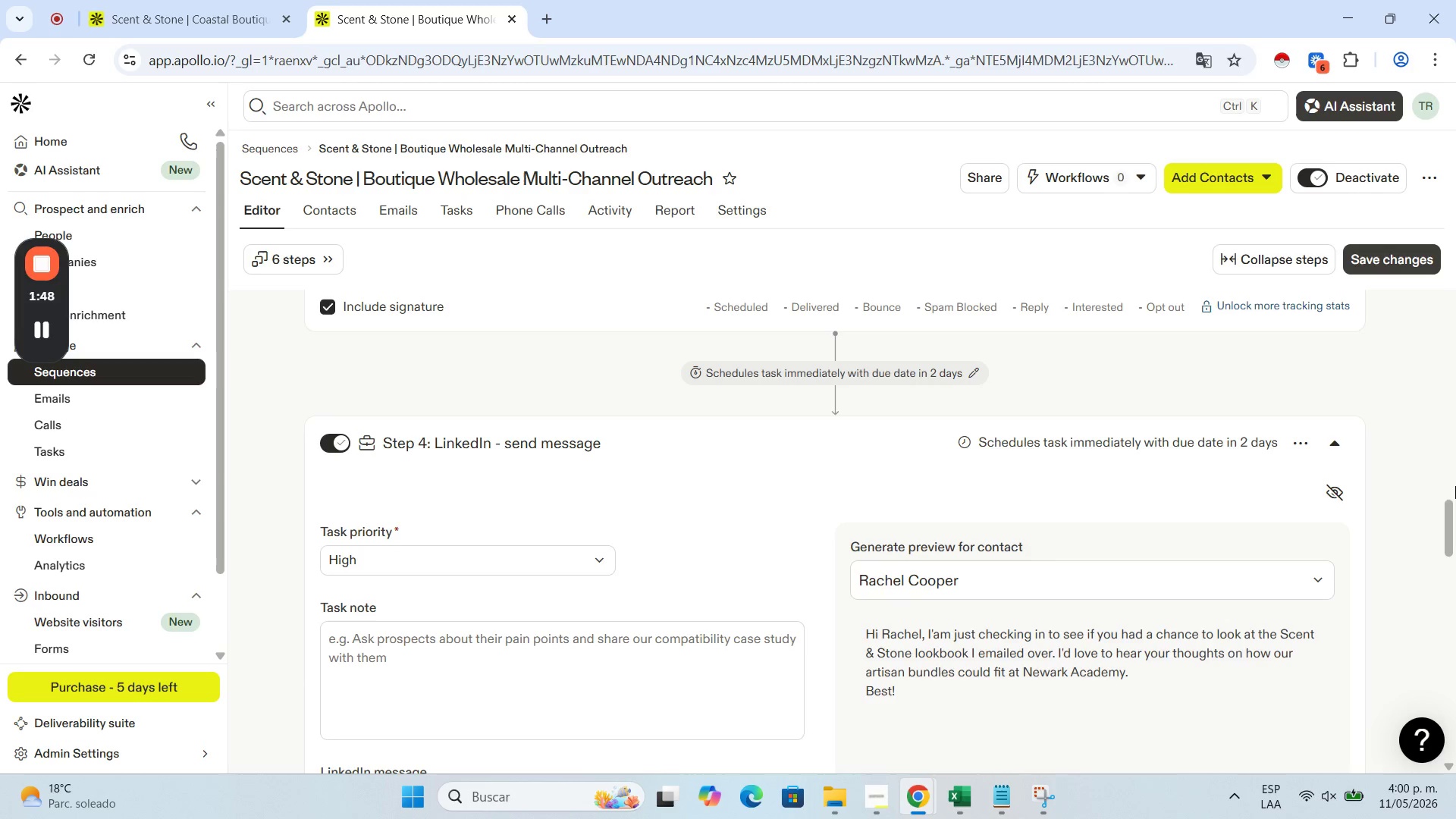 
left_click_drag(start_coordinate=[1451, 517], to_coordinate=[1451, 523])
 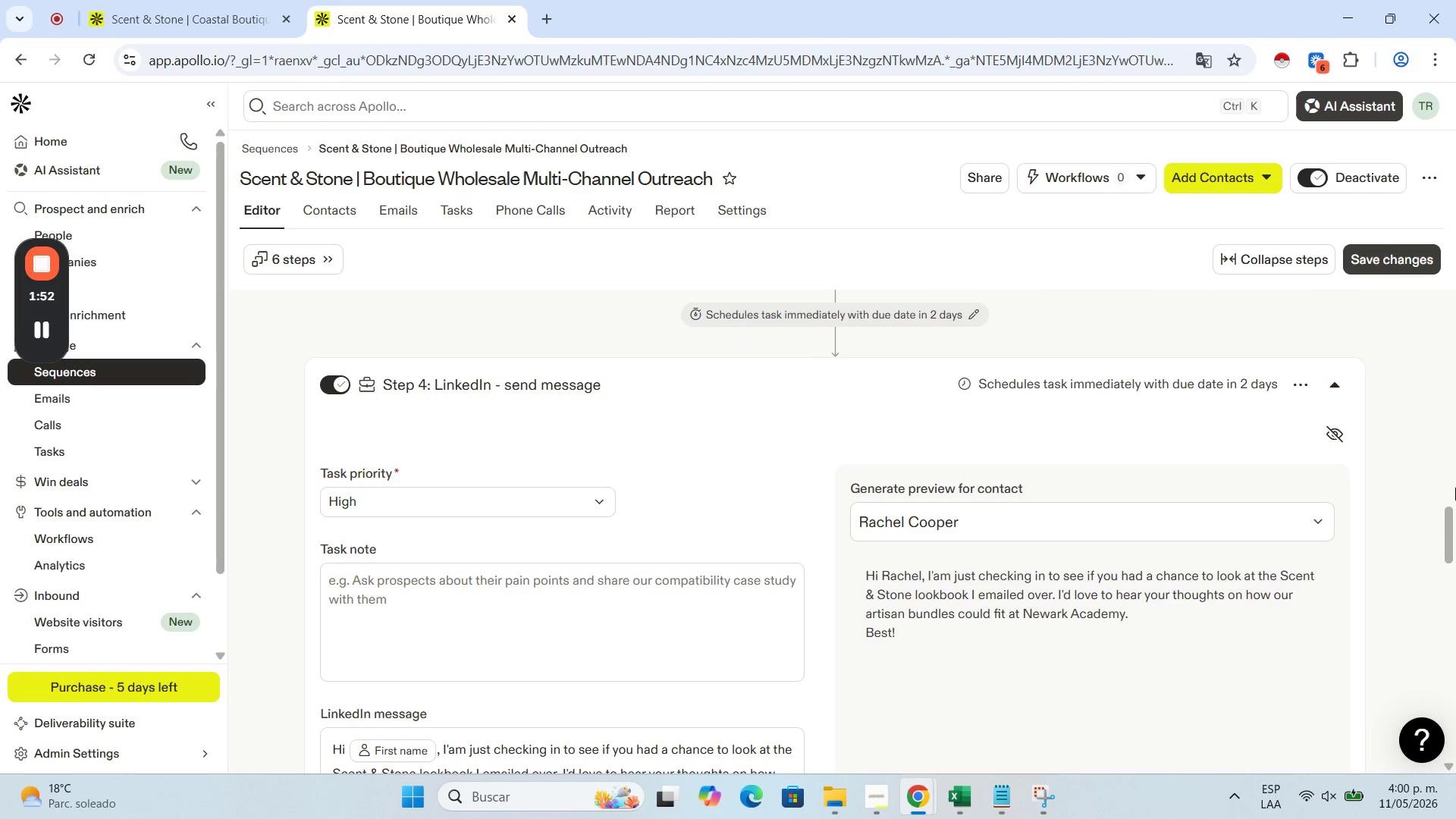 
left_click_drag(start_coordinate=[1455, 530], to_coordinate=[1455, 538])
 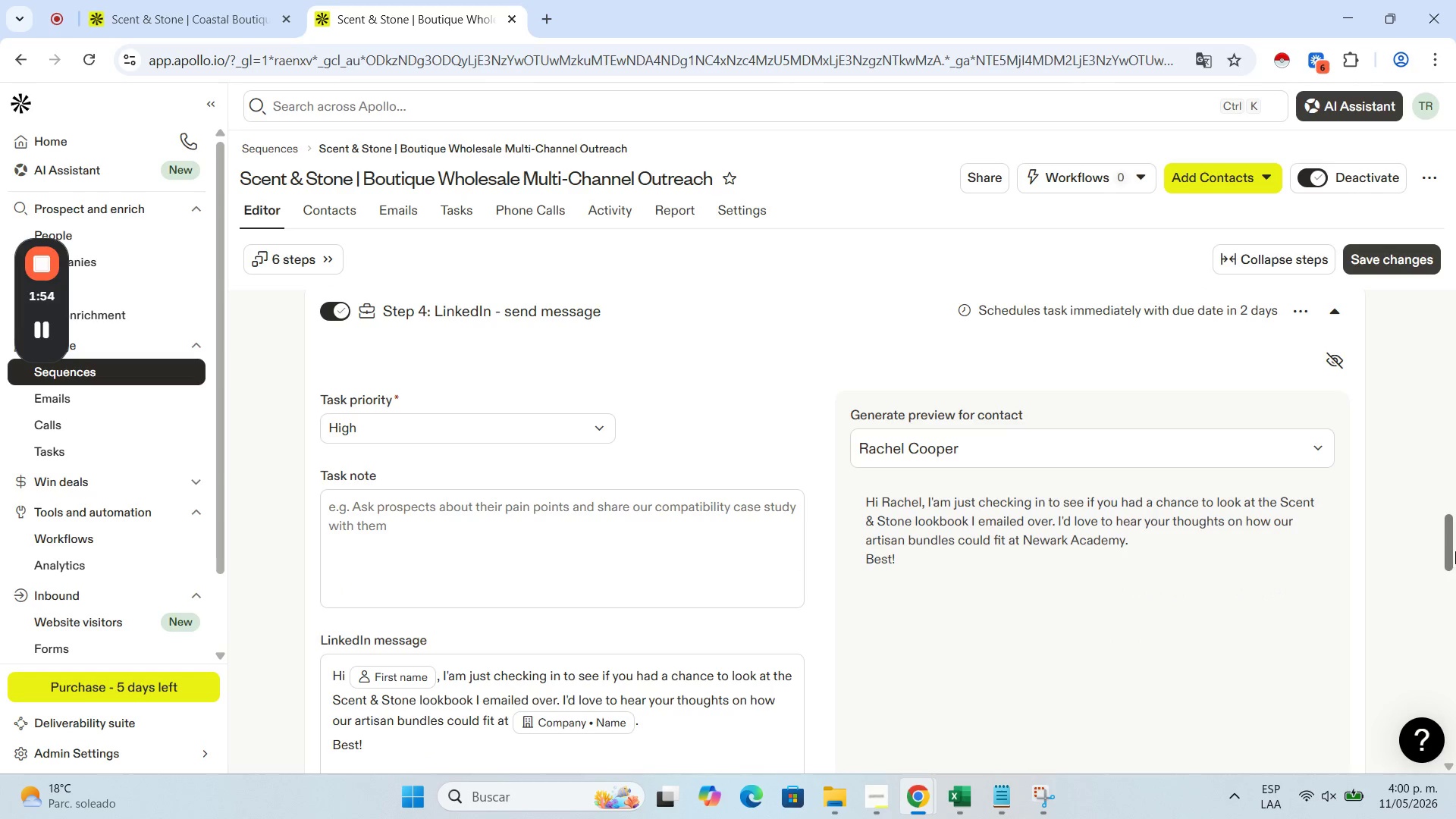 
left_click_drag(start_coordinate=[1455, 551], to_coordinate=[1454, 615])
 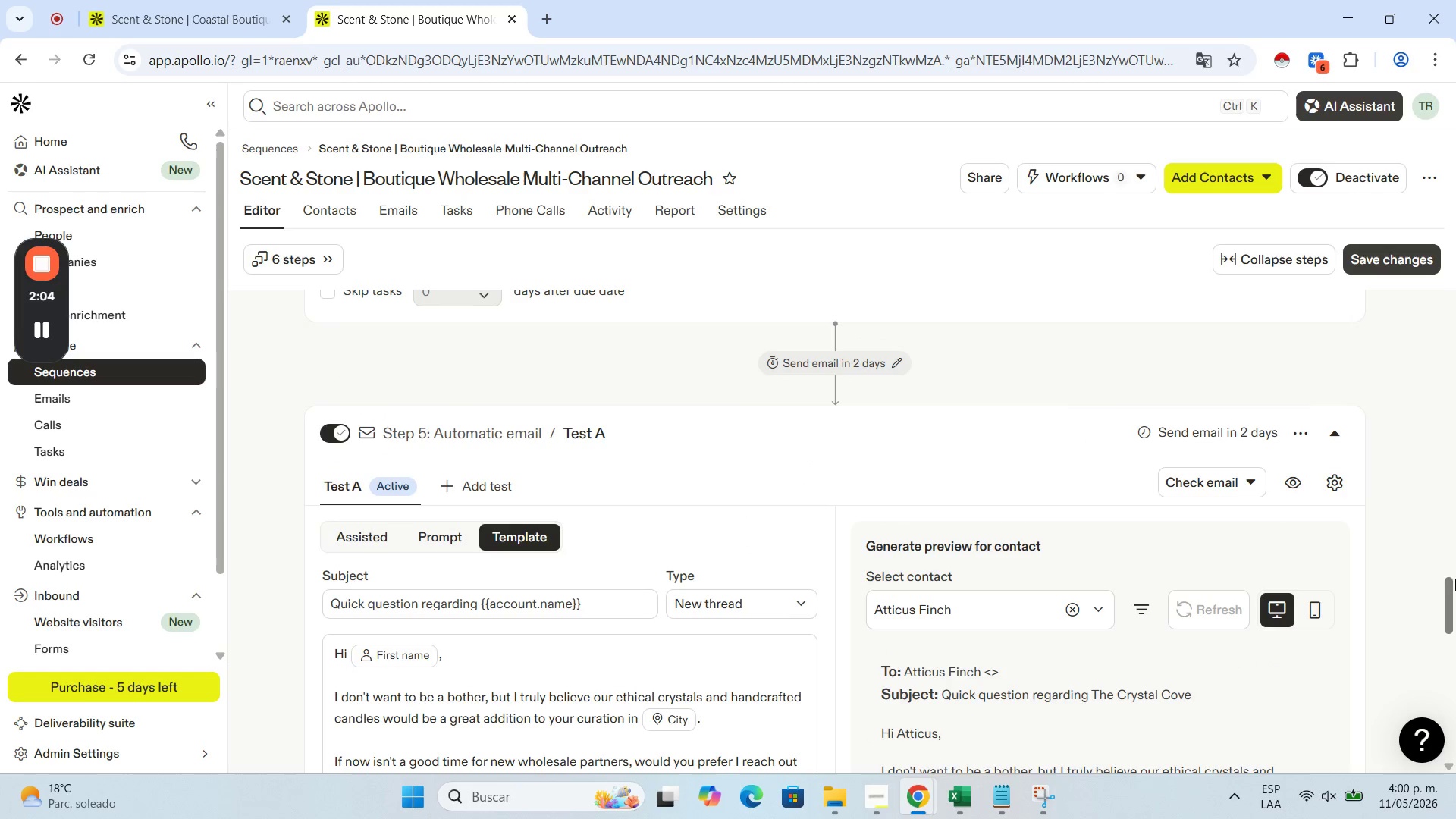 
left_click_drag(start_coordinate=[1455, 604], to_coordinate=[1455, 717])
 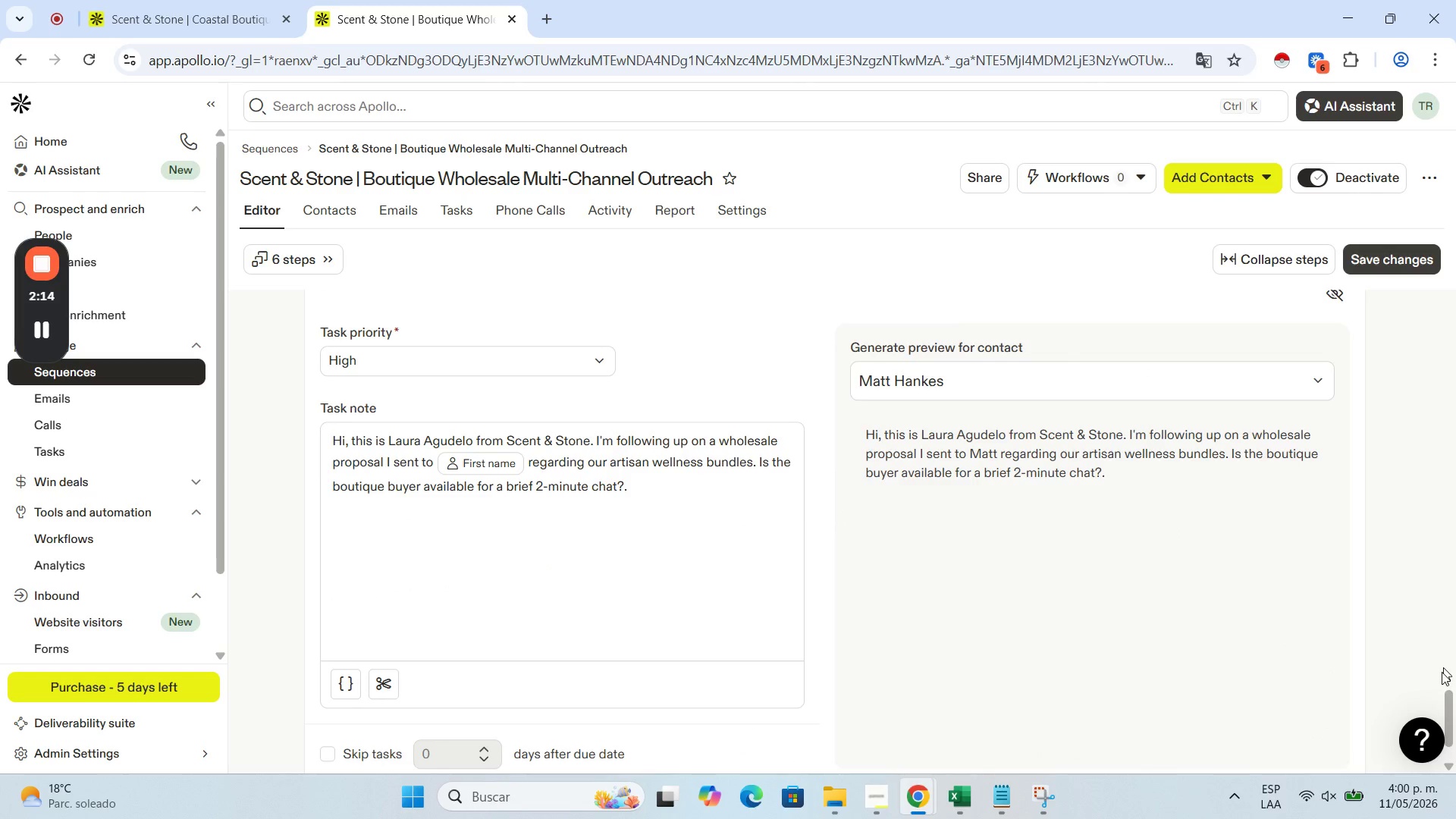 
left_click_drag(start_coordinate=[1455, 712], to_coordinate=[1455, 696])
 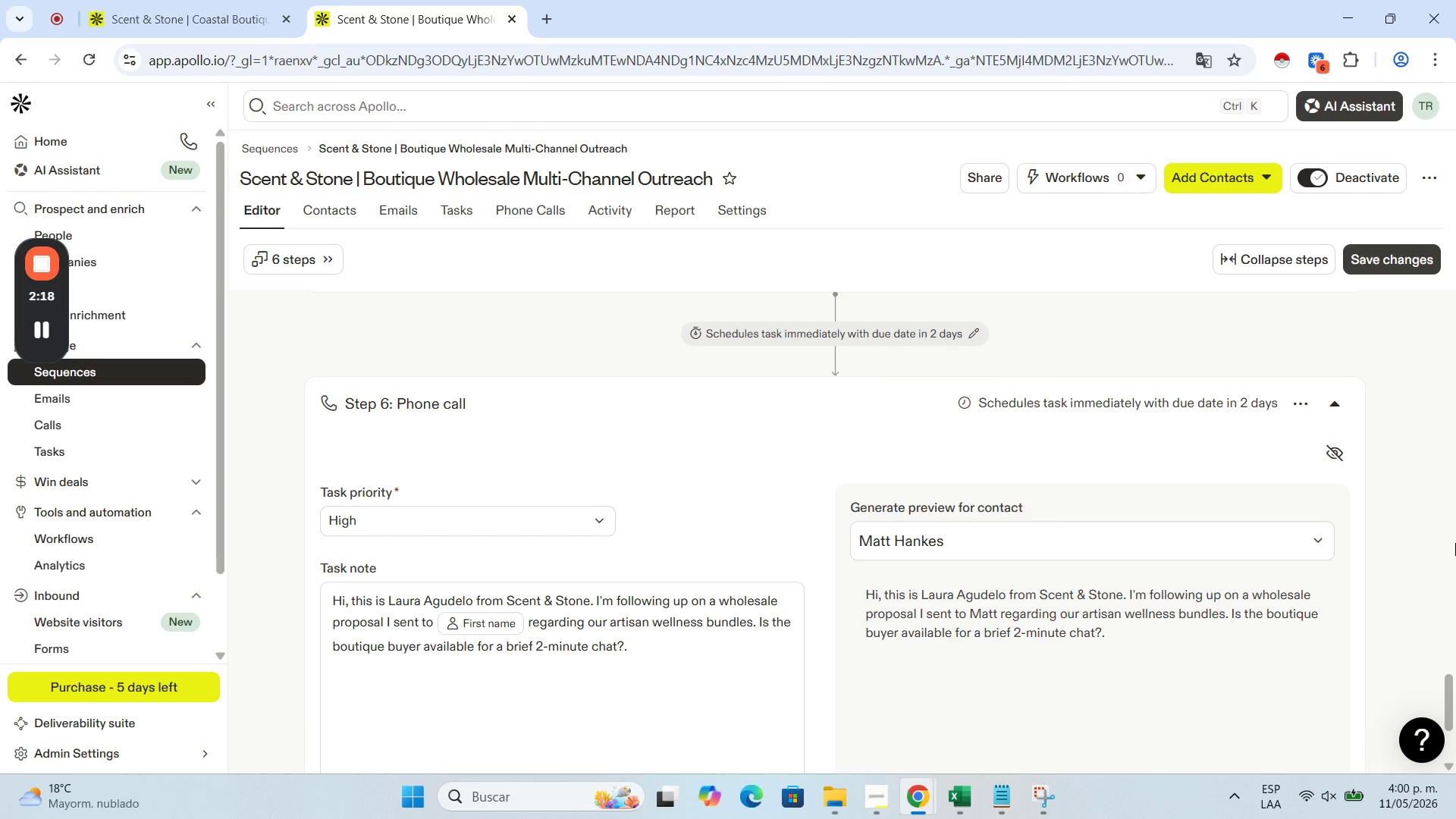 
left_click_drag(start_coordinate=[1455, 688], to_coordinate=[1455, 654])
 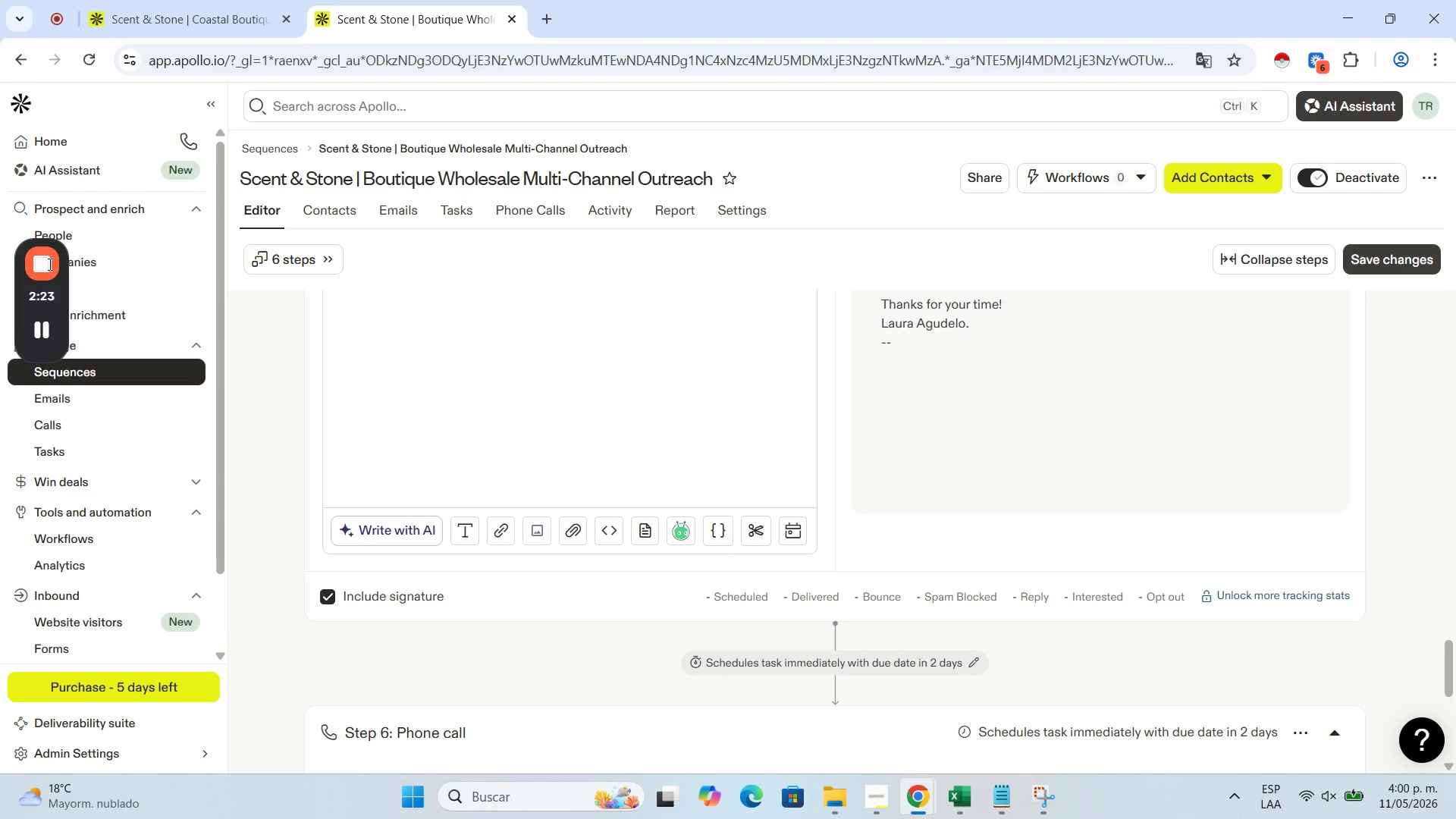 
left_click([45, 264])
 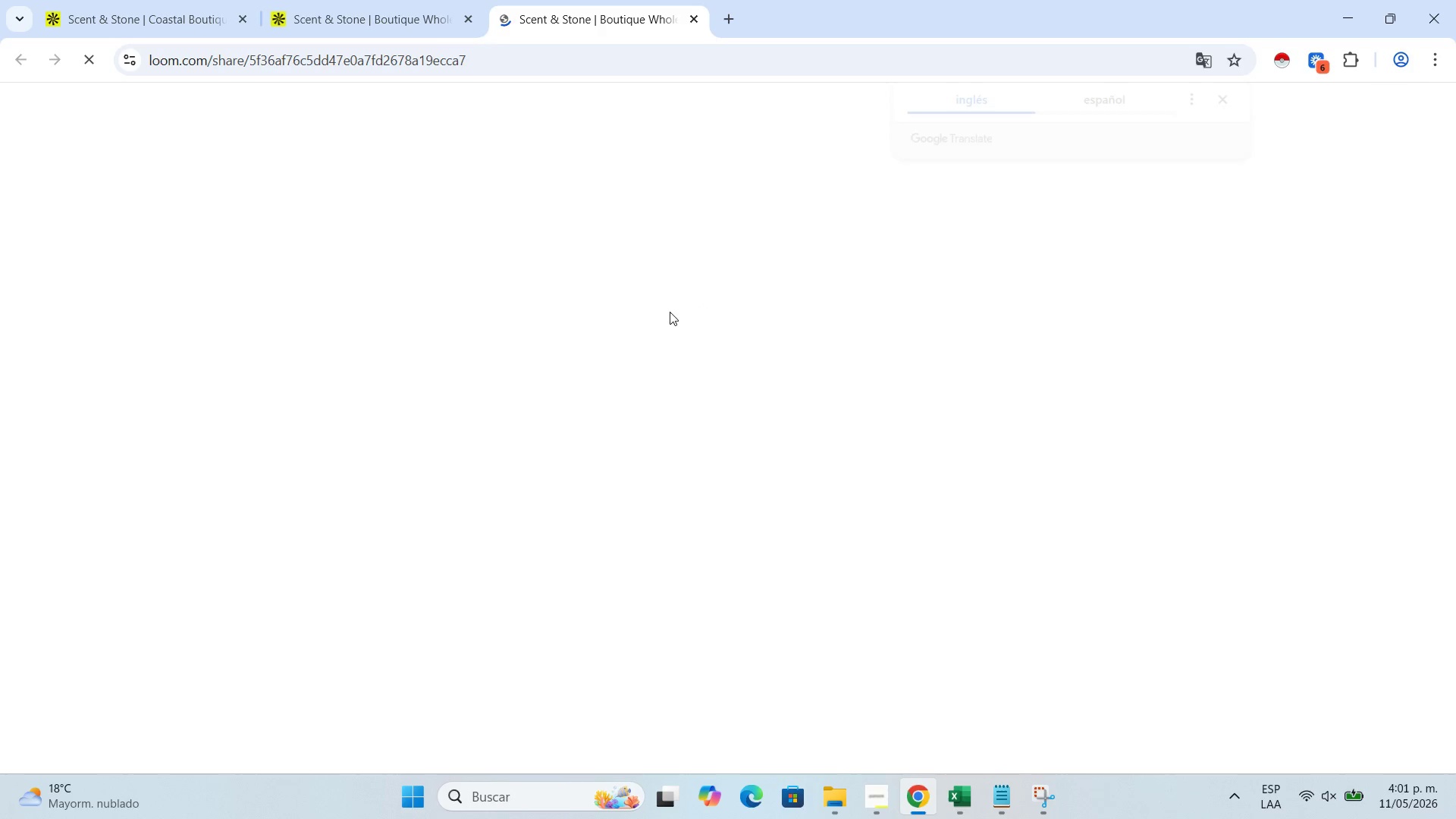 
wait(6.09)
 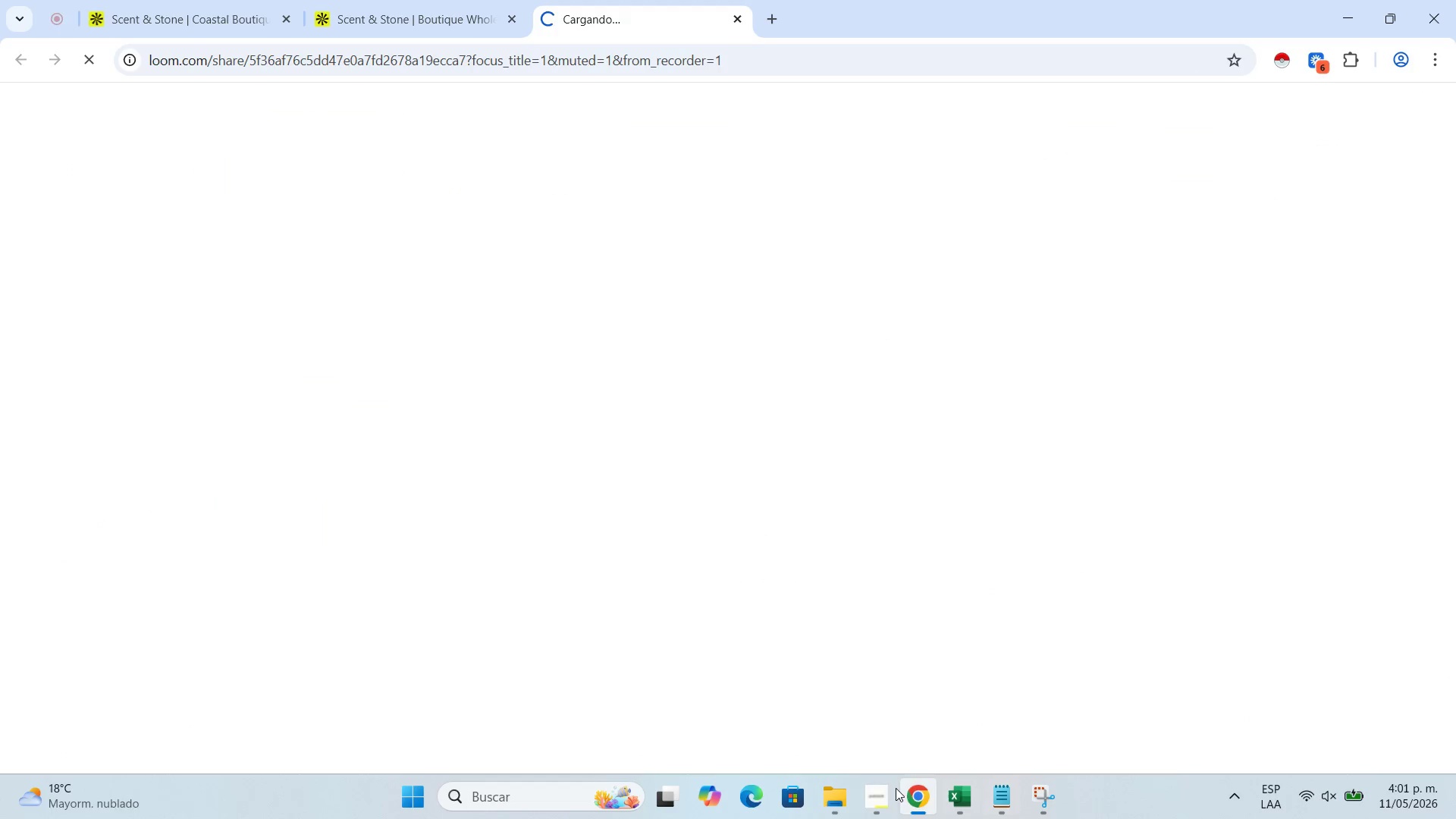 
left_click([1236, 95])
 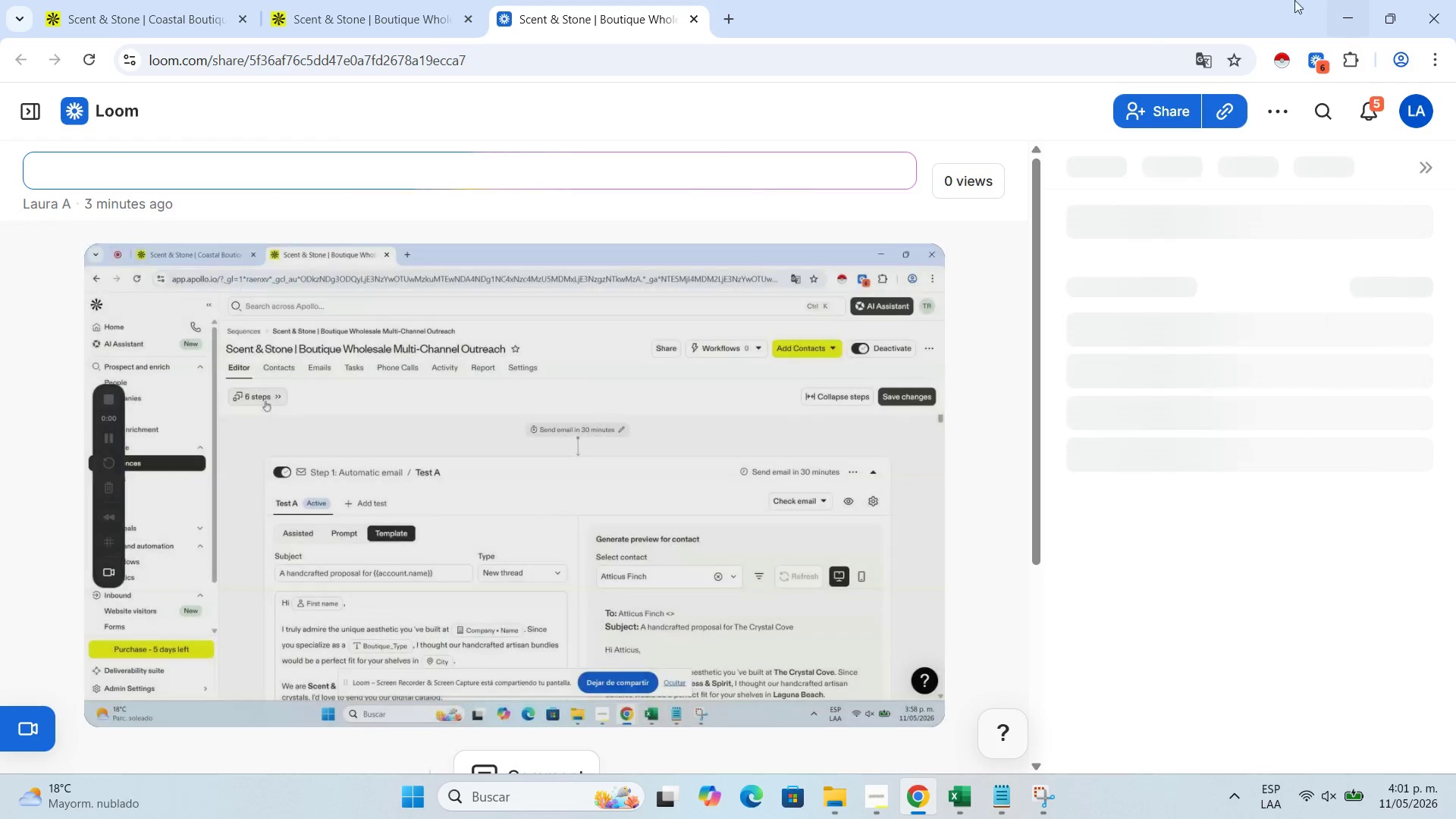 
wait(6.86)
 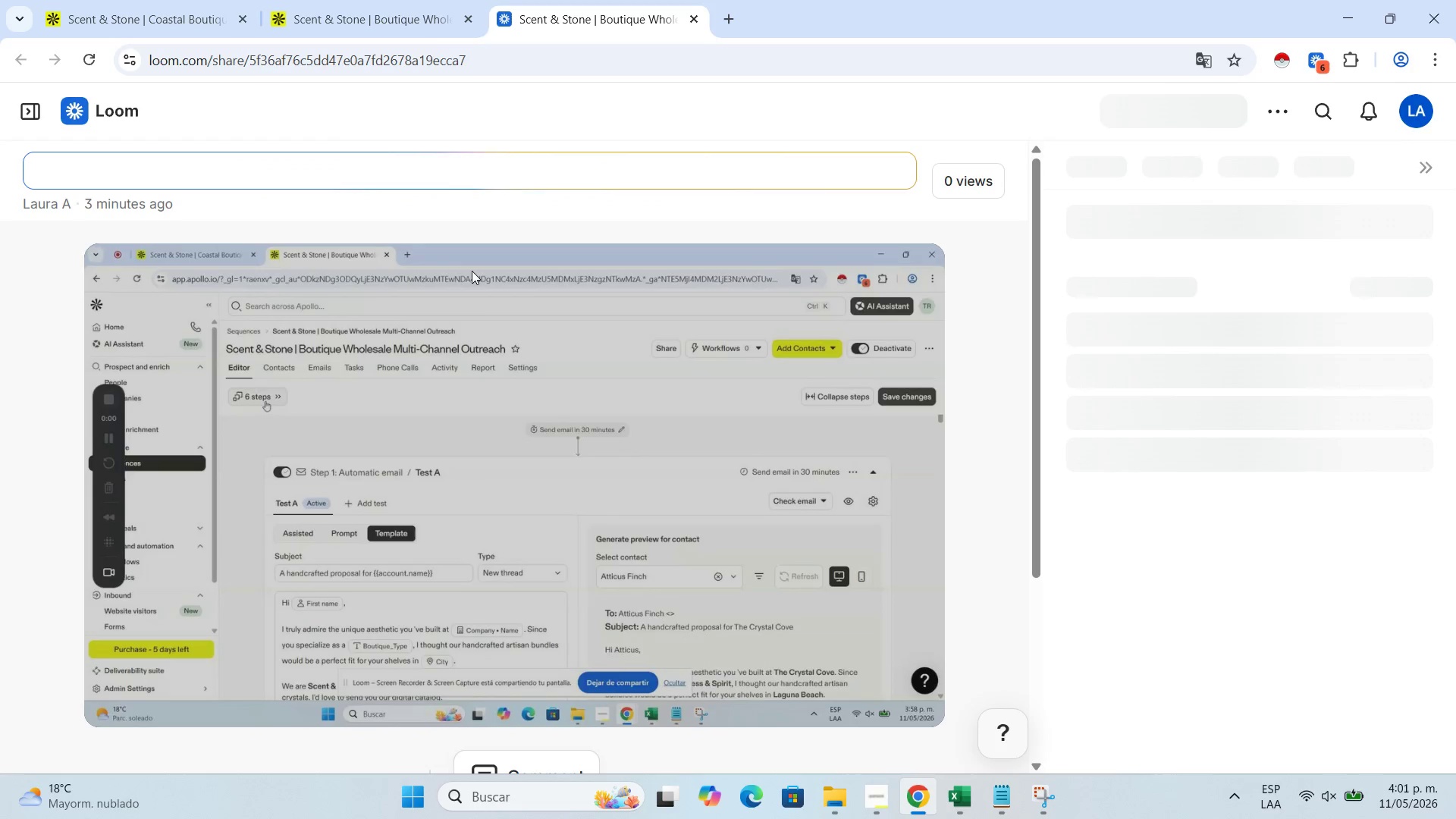 
left_click([1224, 115])
 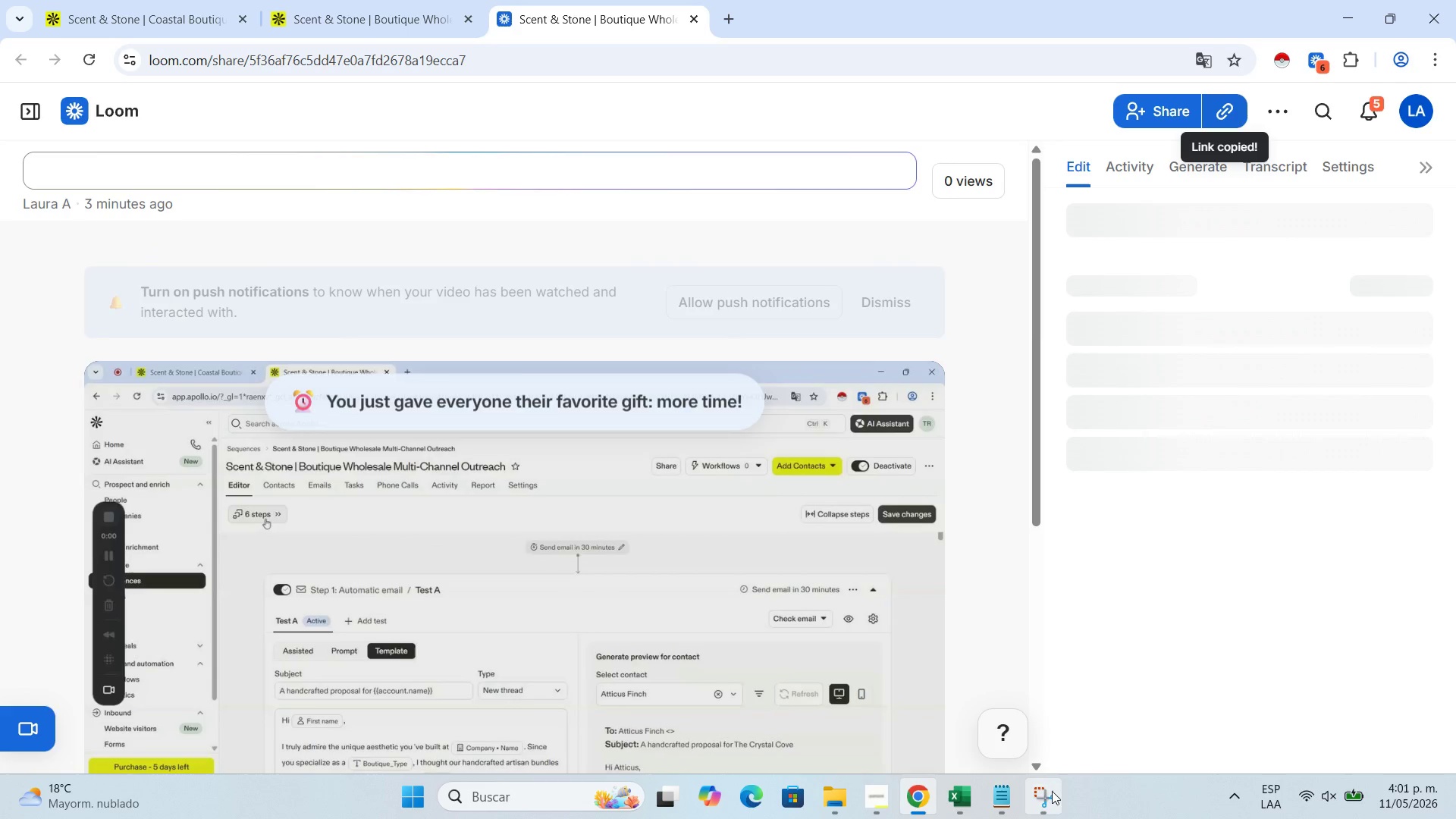 
left_click([1046, 800])
 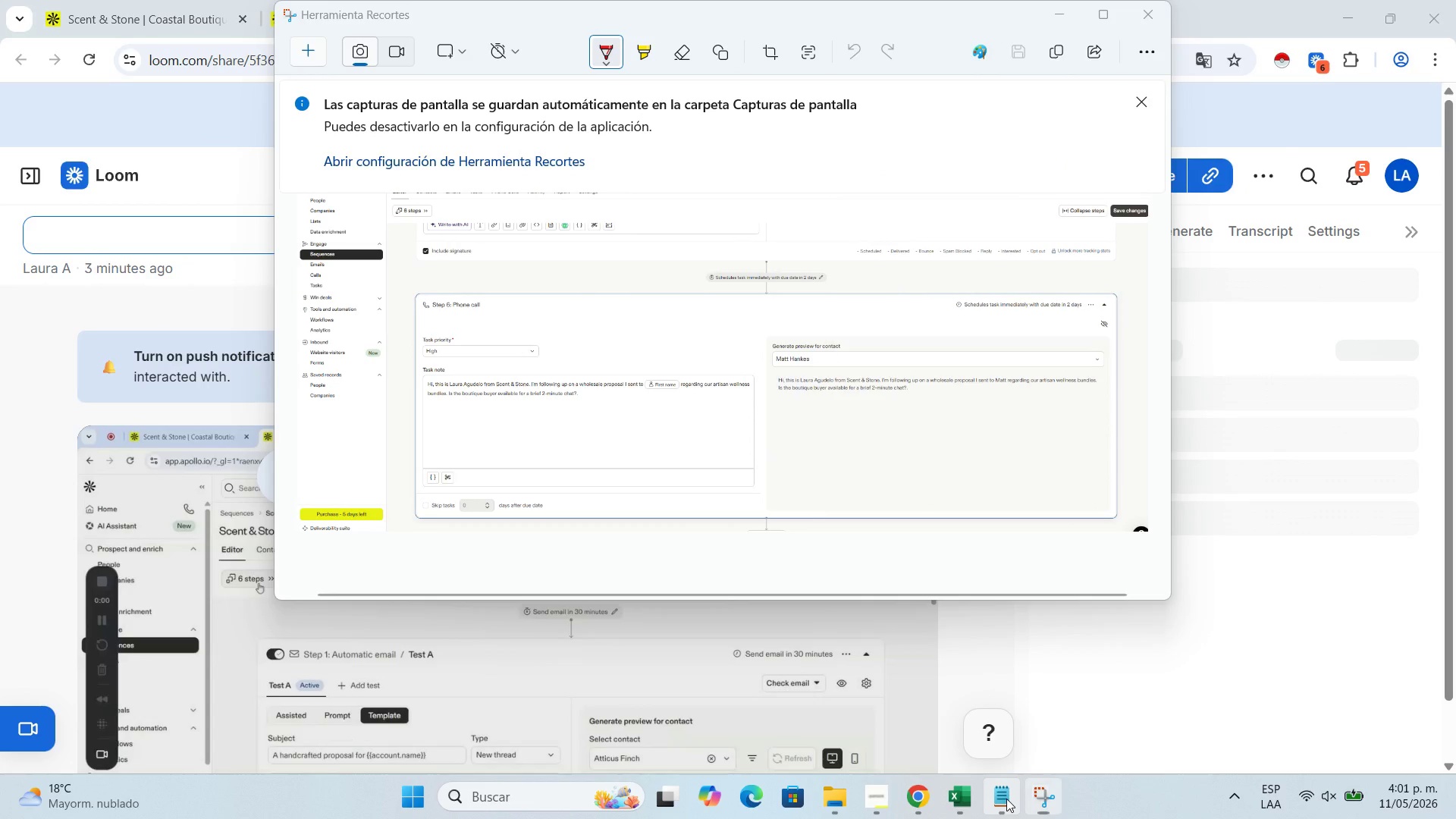 
left_click([436, 249])
 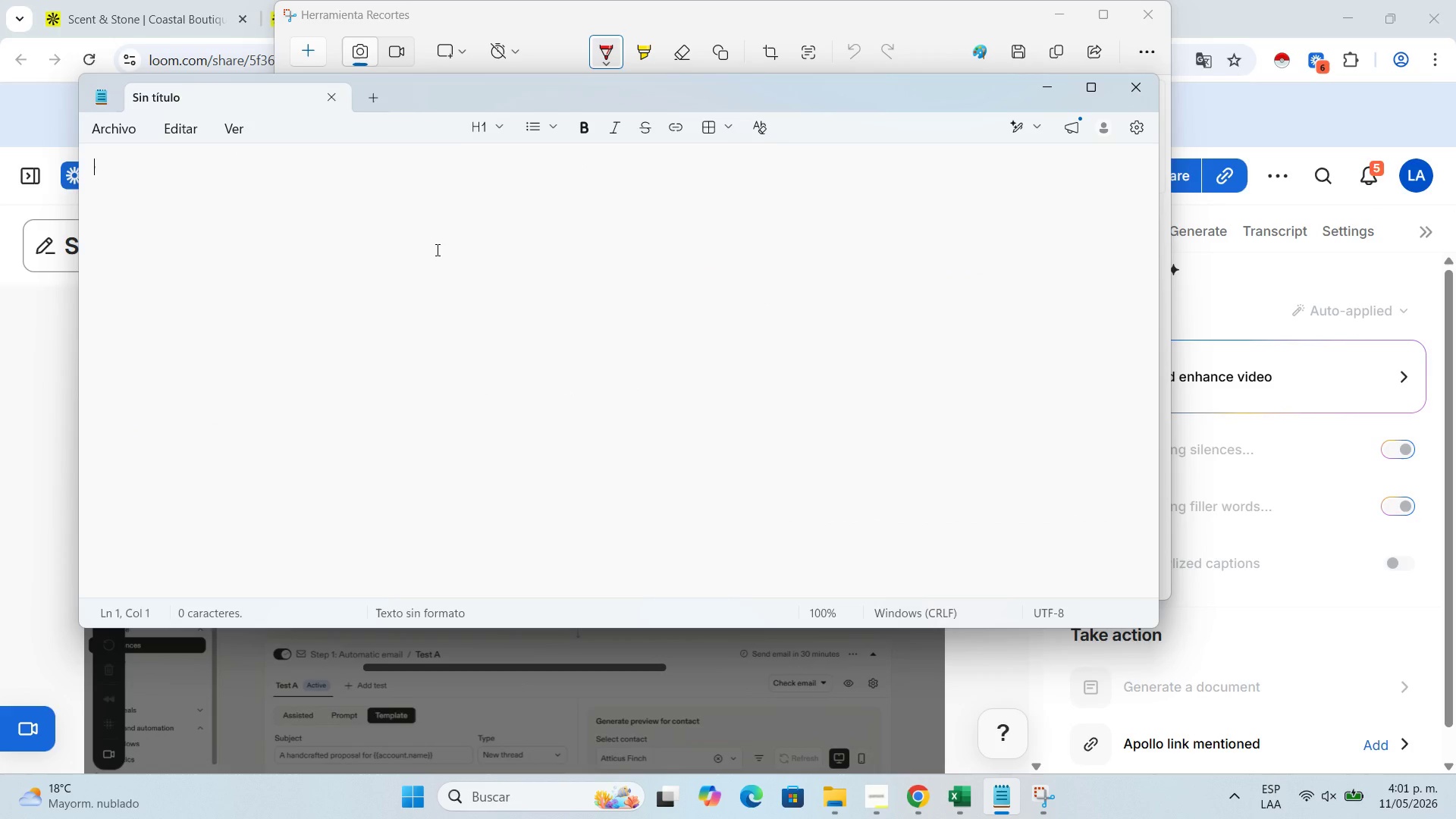 
key(Control+V)
 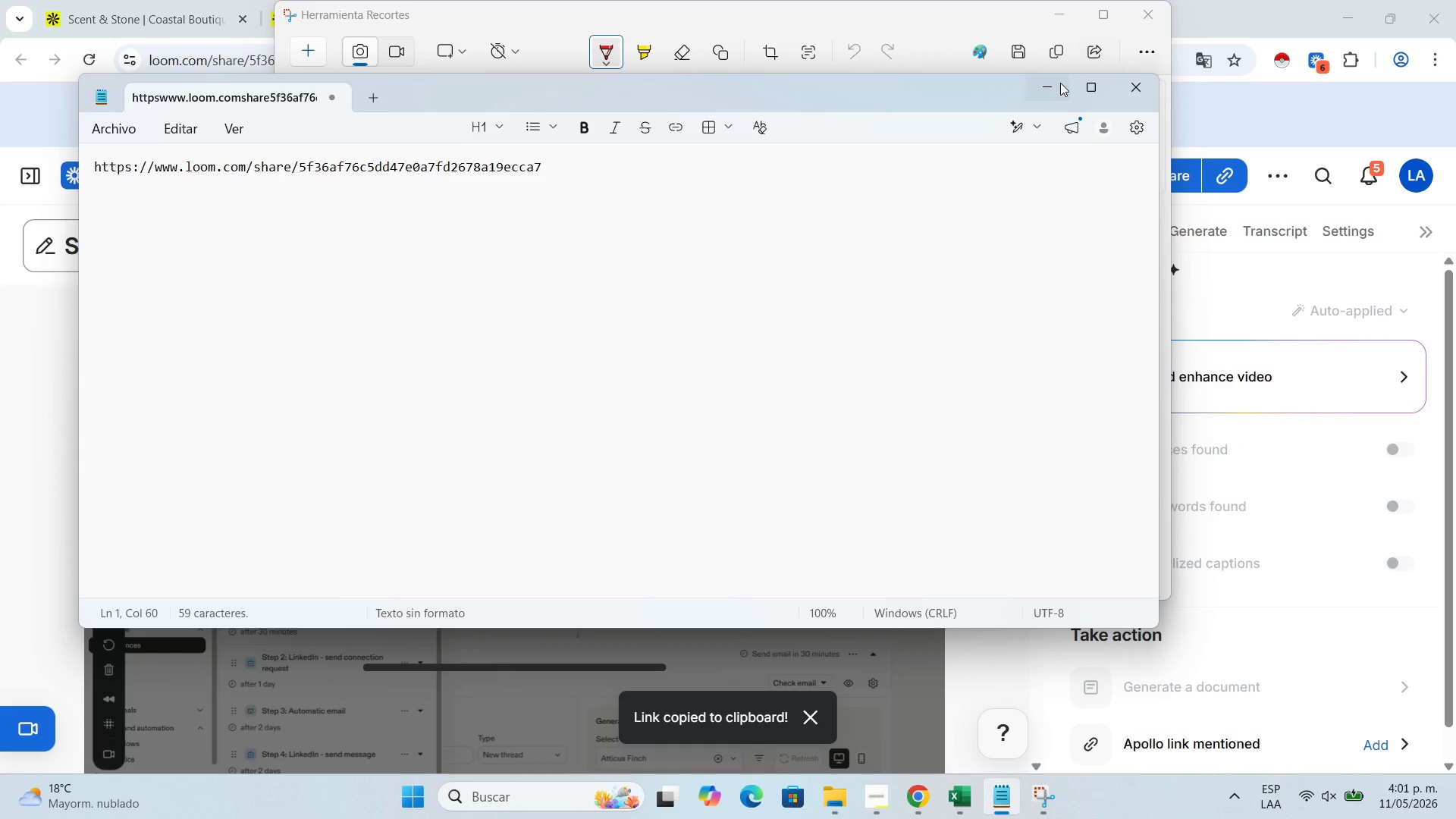 
left_click([1059, 83])